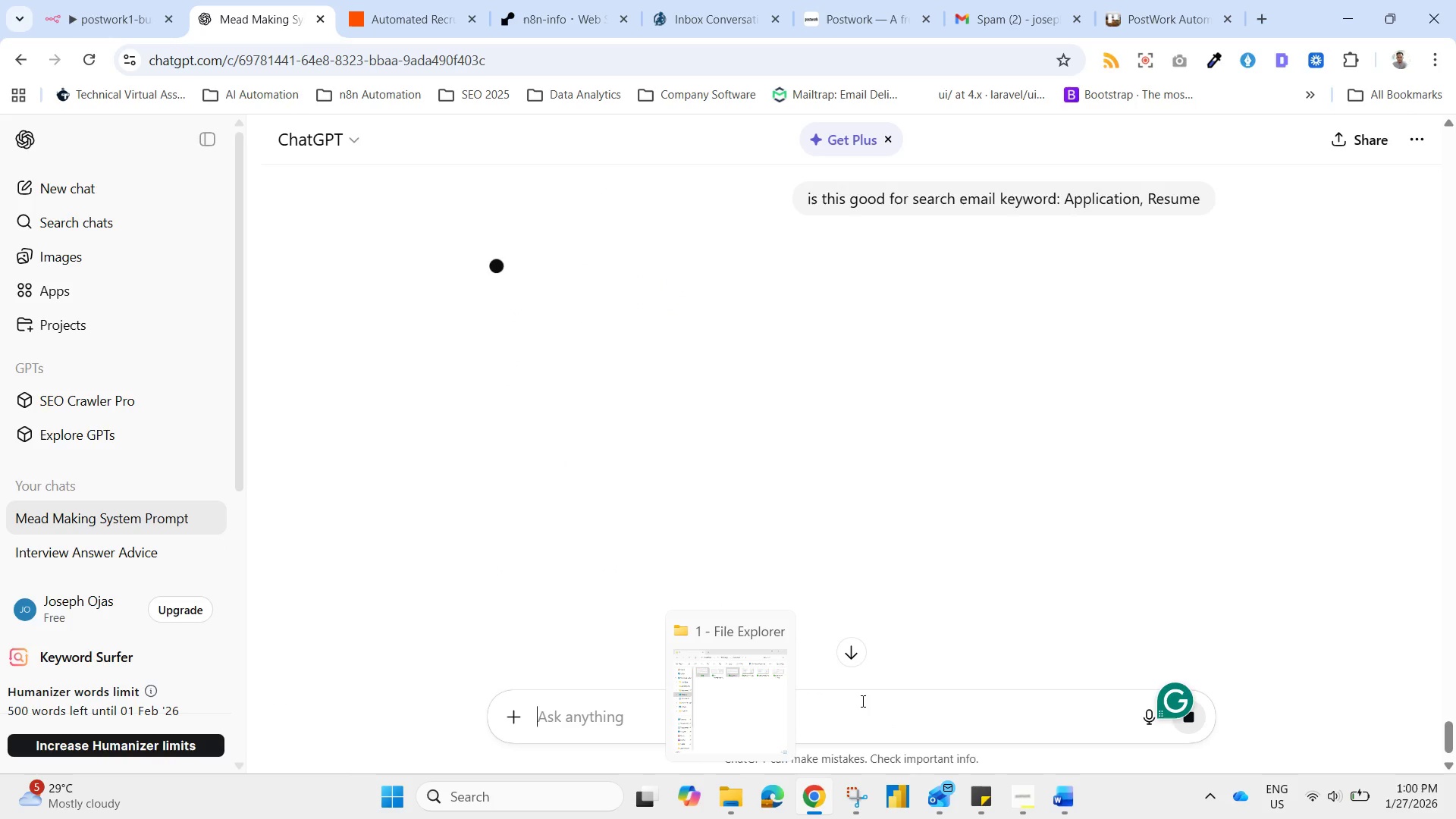 
left_click([871, 717])
 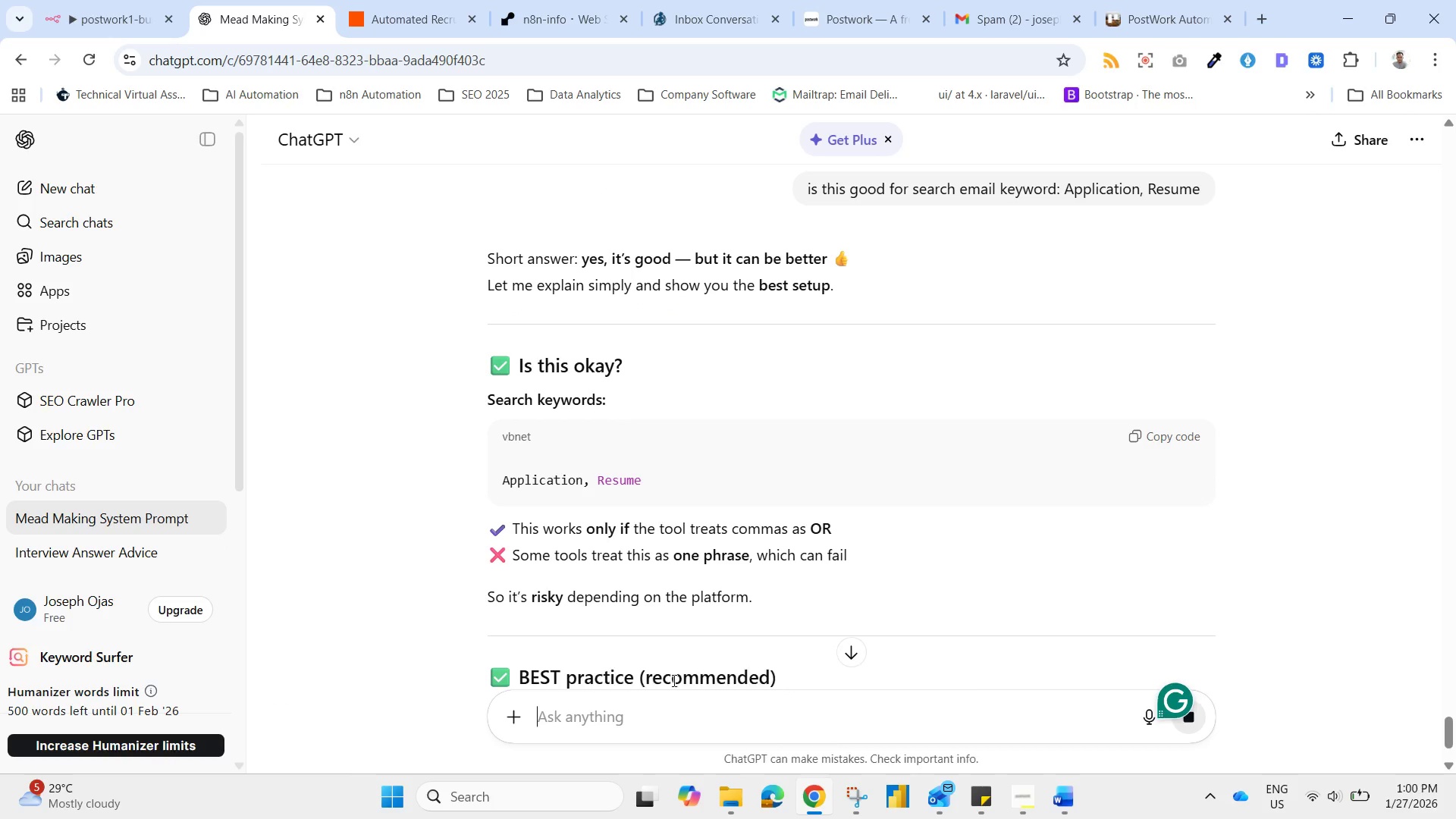 
wait(8.25)
 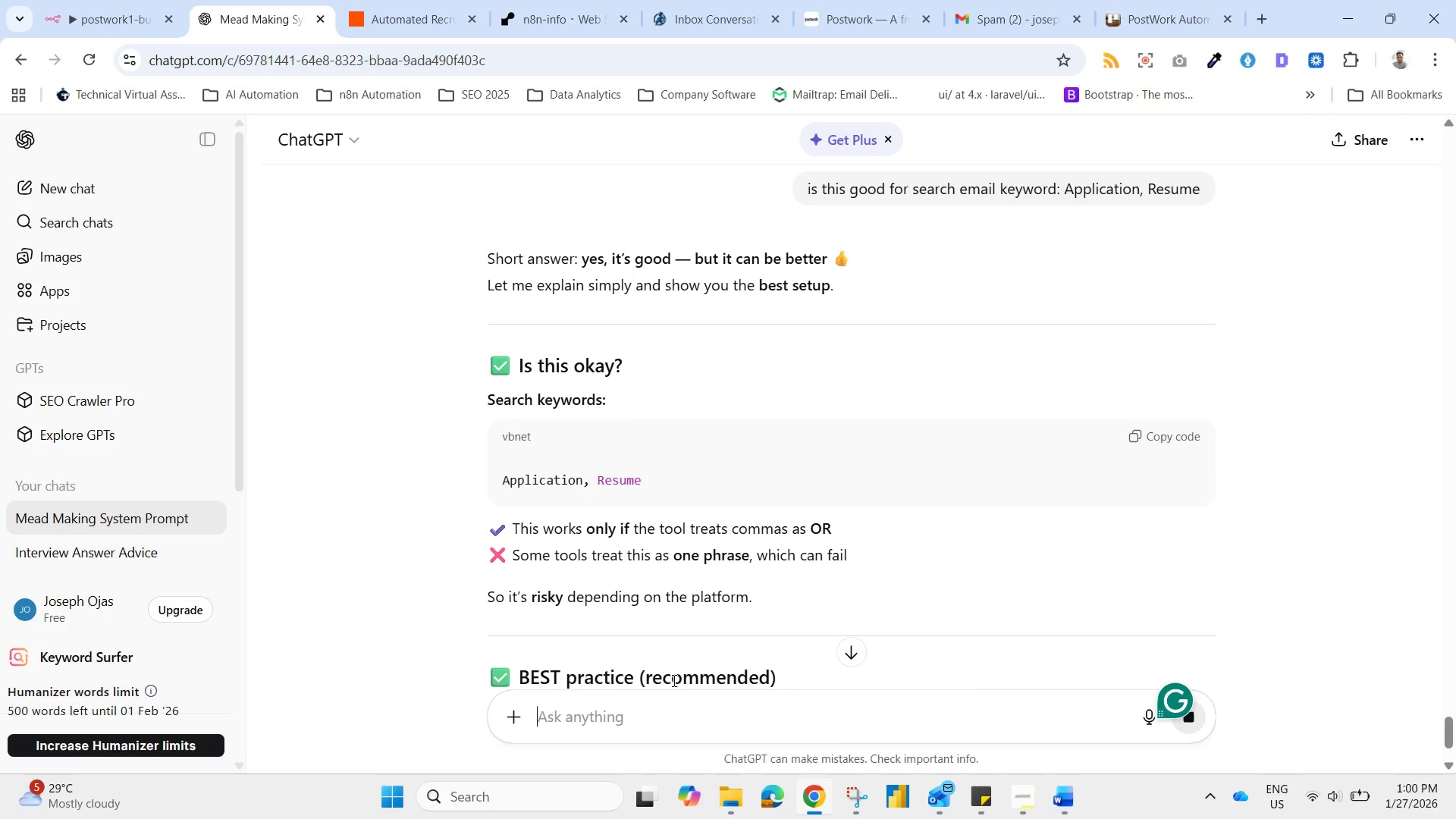 
left_click_drag(start_coordinate=[669, 480], to_coordinate=[554, 497])
 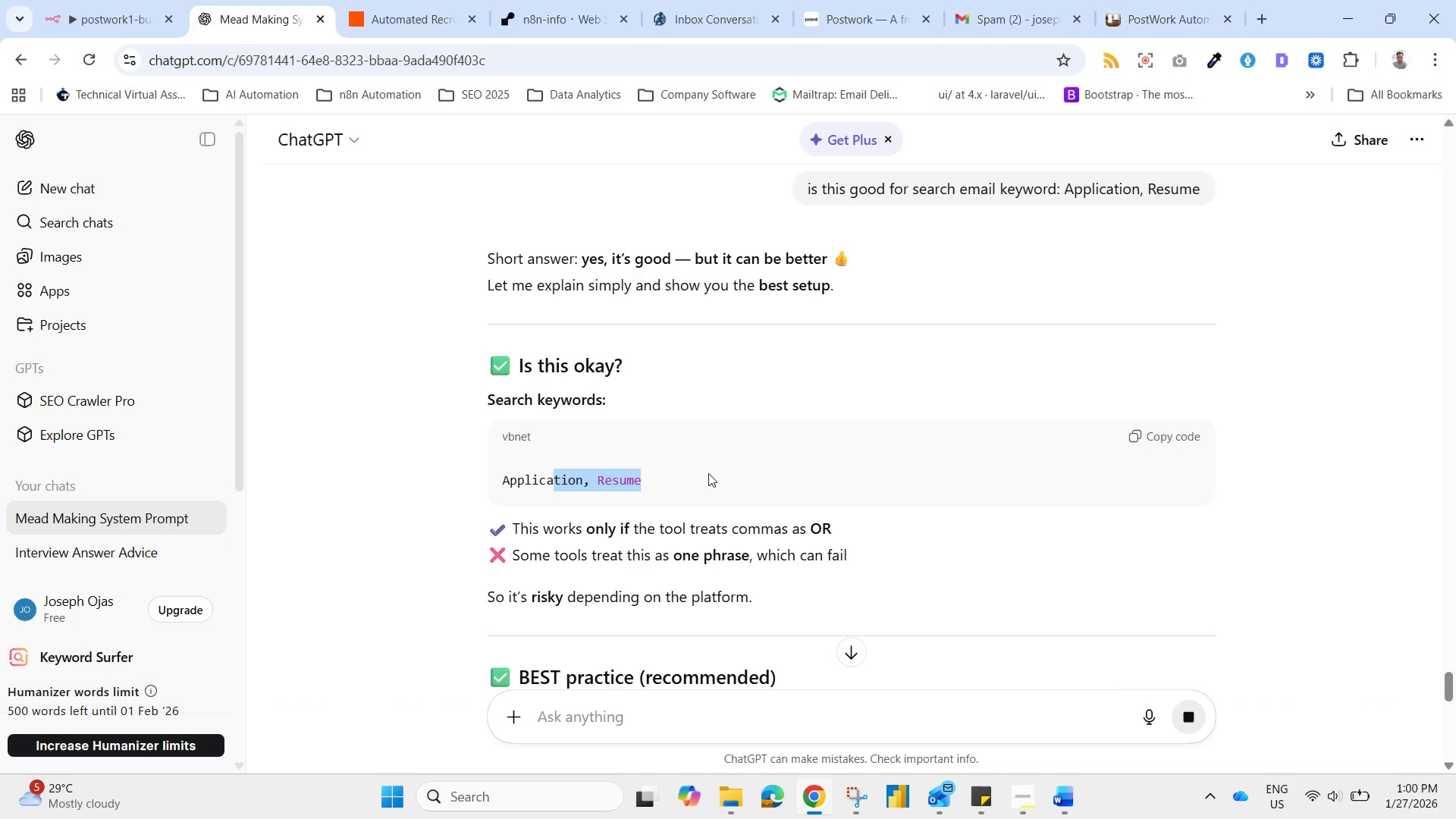 
left_click([708, 473])
 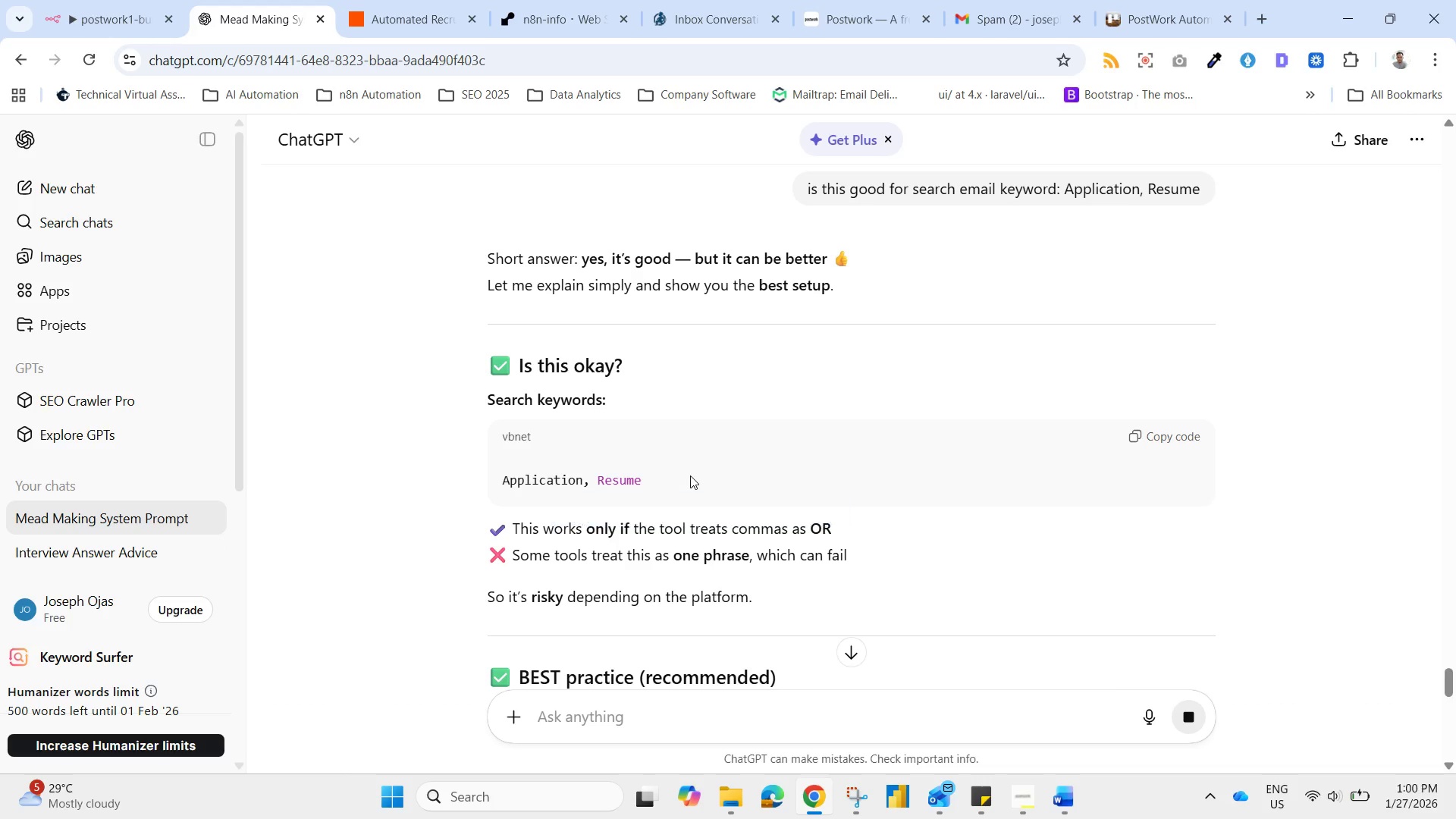 
left_click_drag(start_coordinate=[690, 475], to_coordinate=[504, 476])
 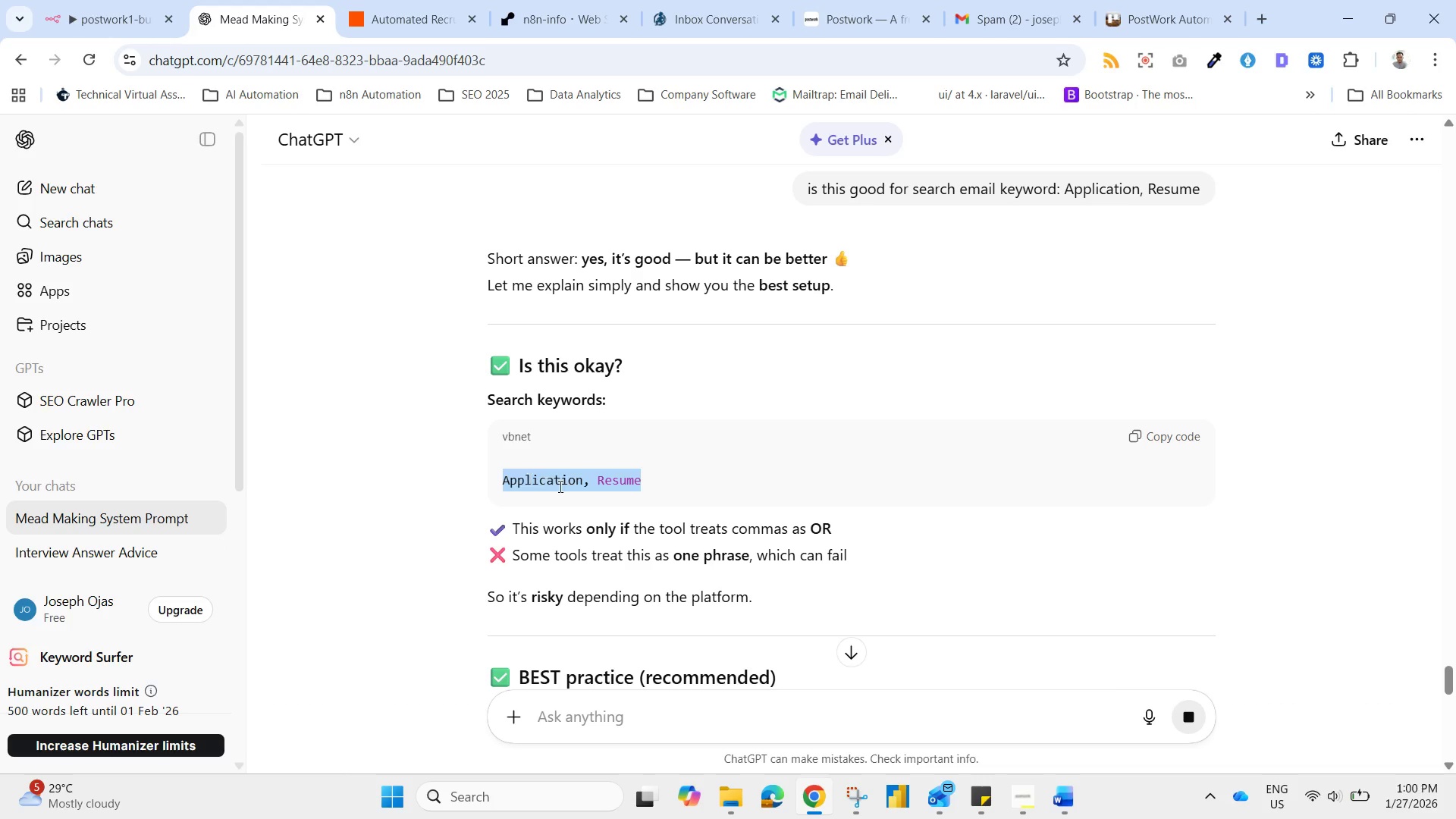 
key(Control+C)
 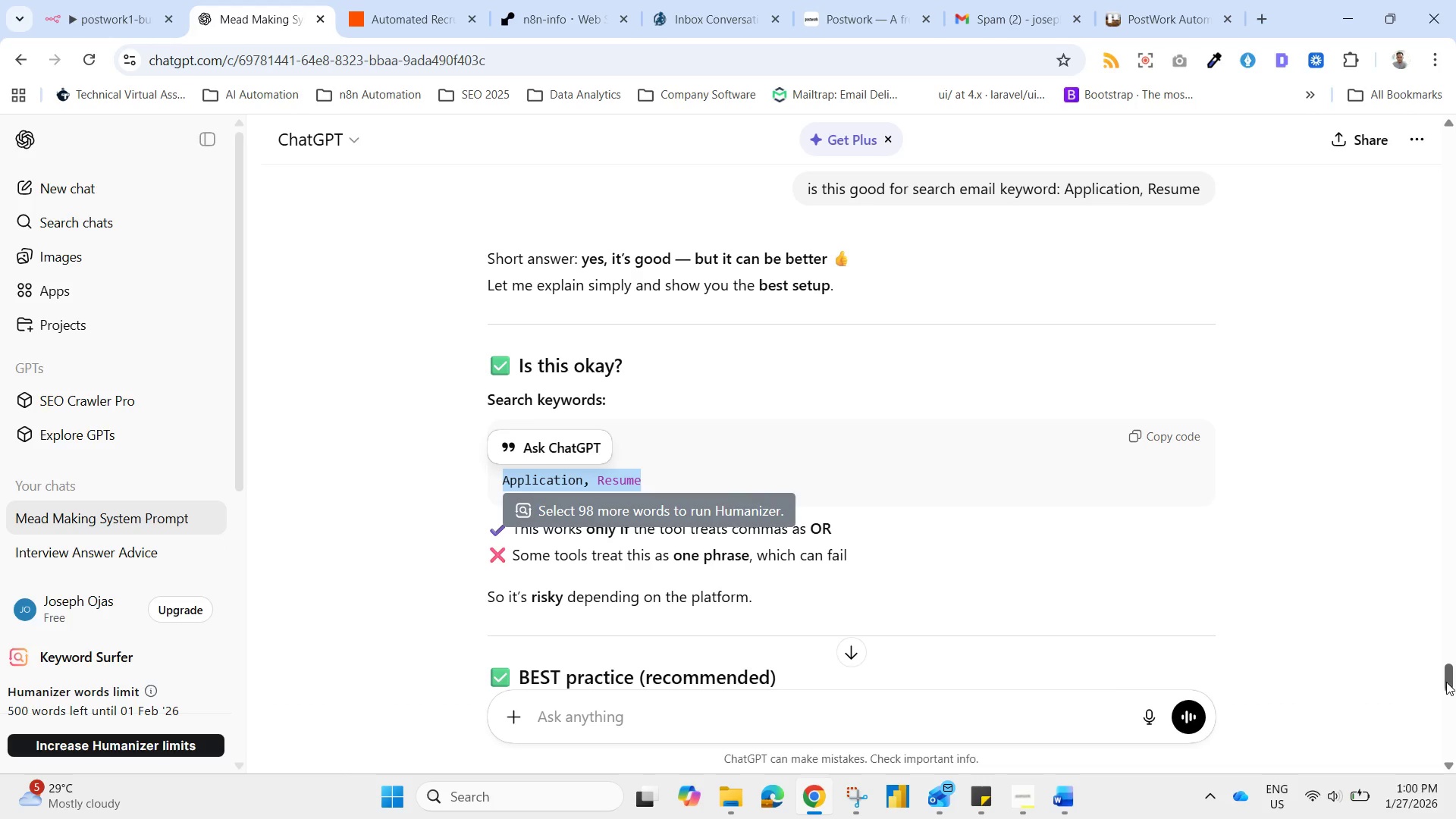 
left_click_drag(start_coordinate=[1448, 677], to_coordinate=[1454, 686])
 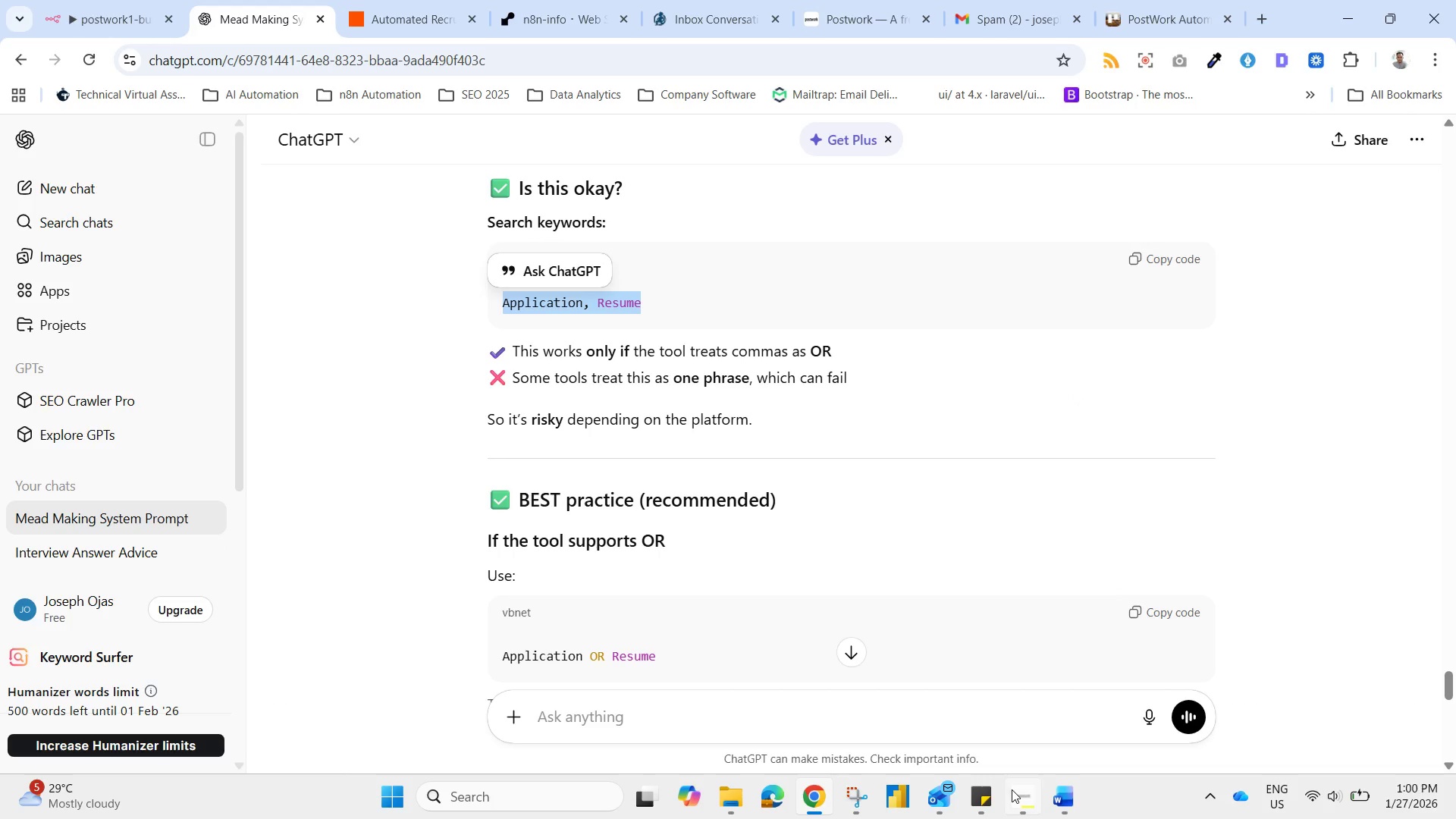 
wait(6.08)
 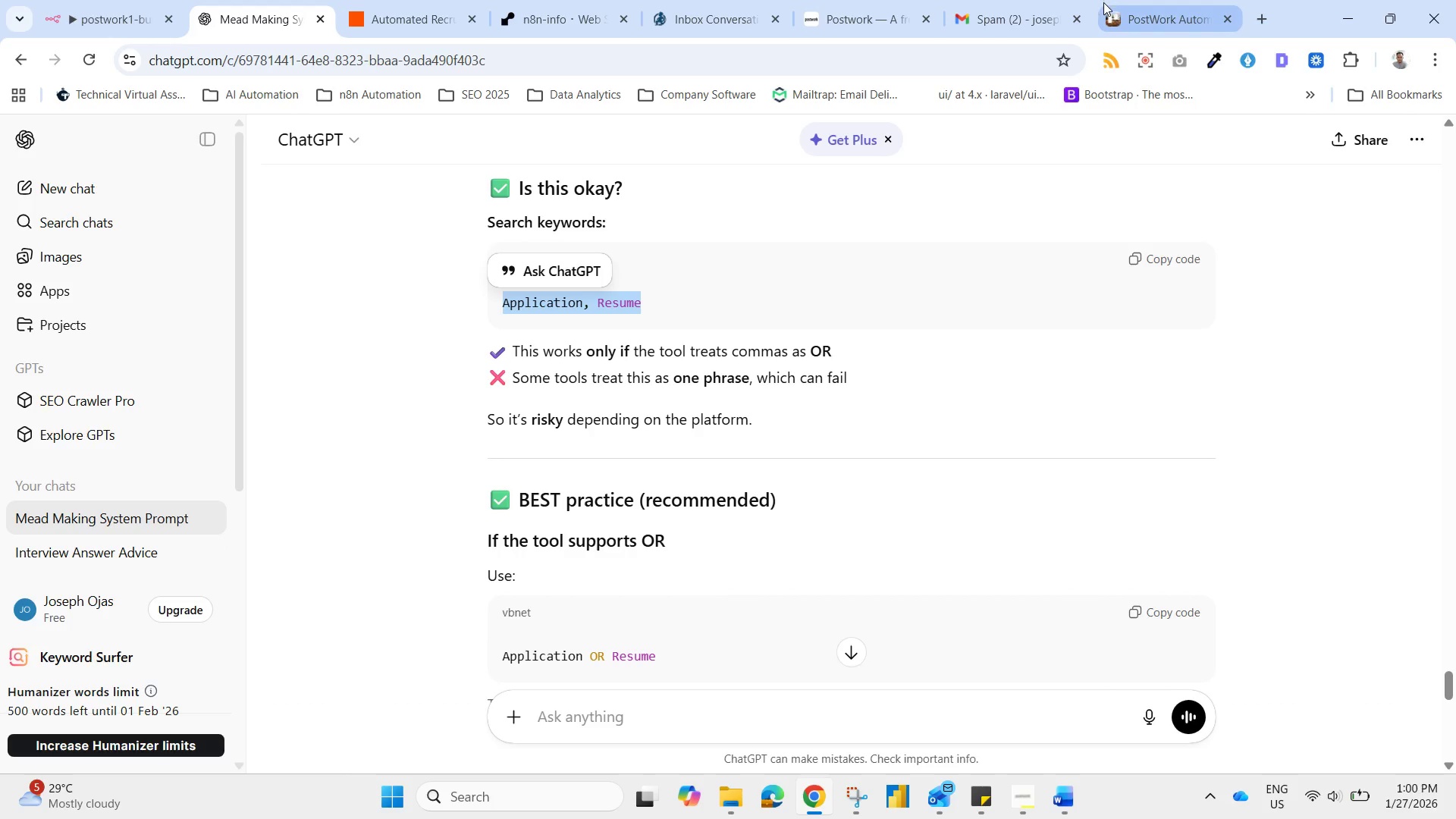 
left_click([438, 0])
 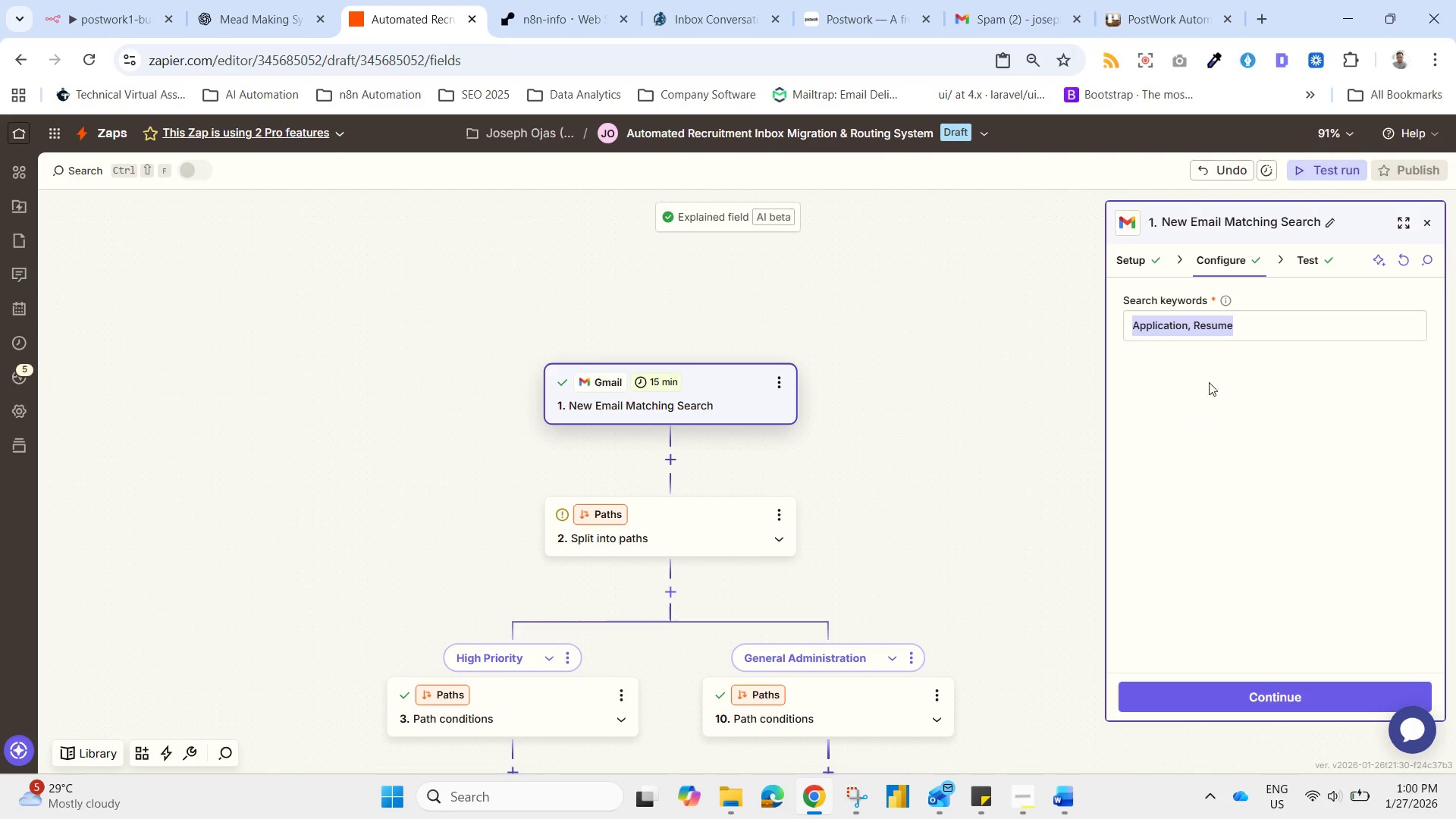 
left_click_drag(start_coordinate=[1216, 378], to_coordinate=[1214, 373])
 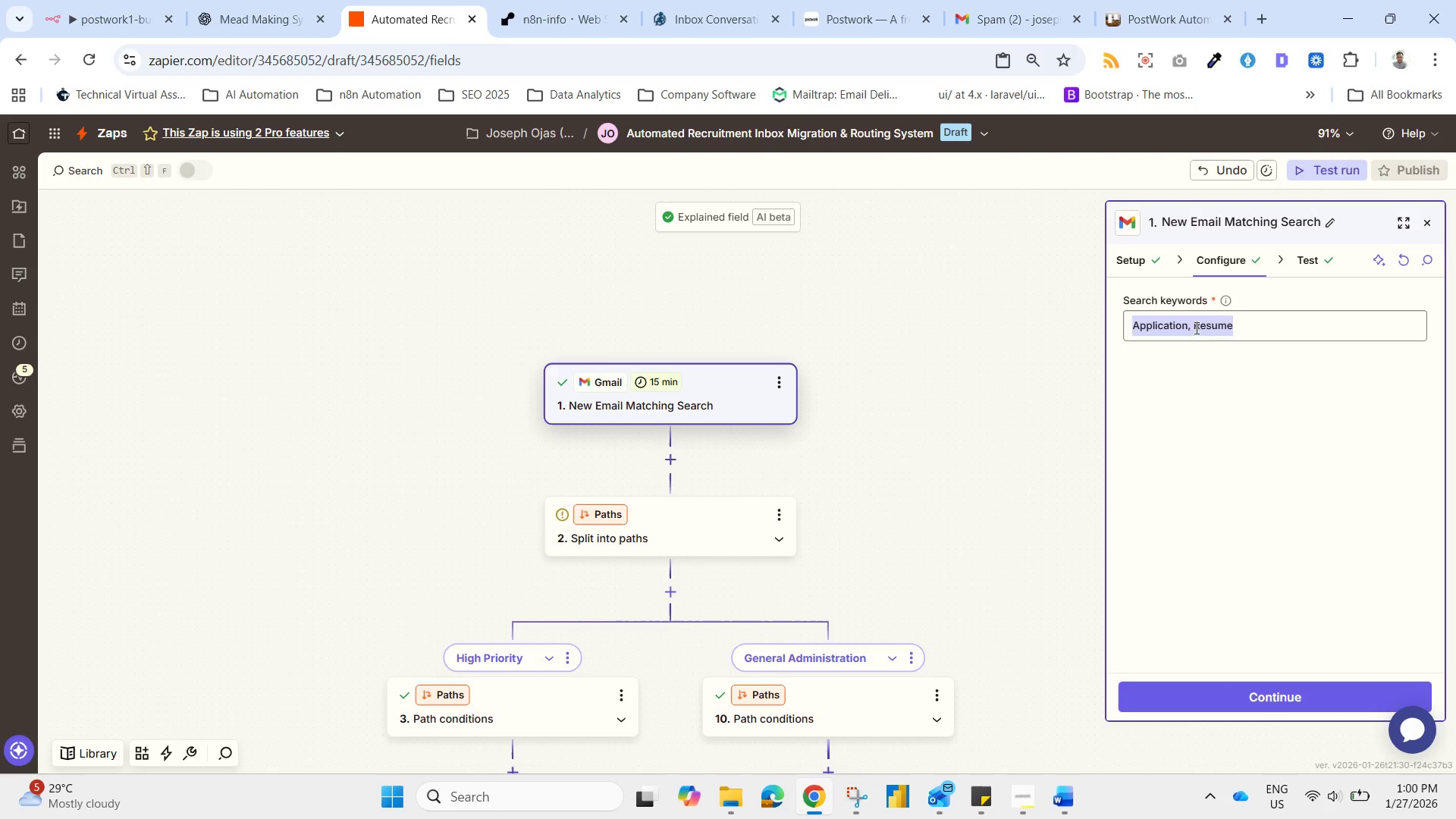 
left_click([1195, 328])
 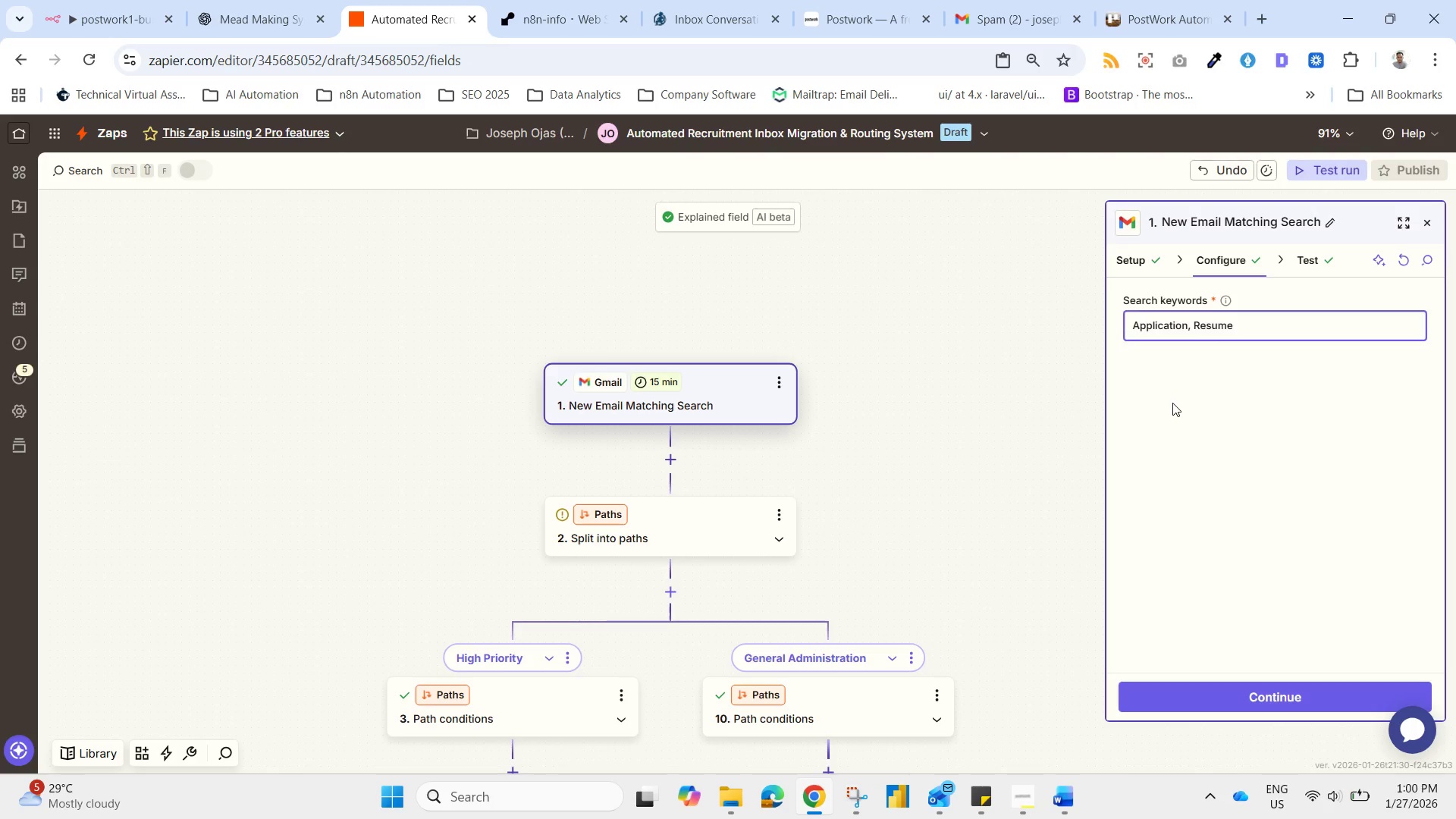 
key(Backspace)
key(Backspace)
type( or )
 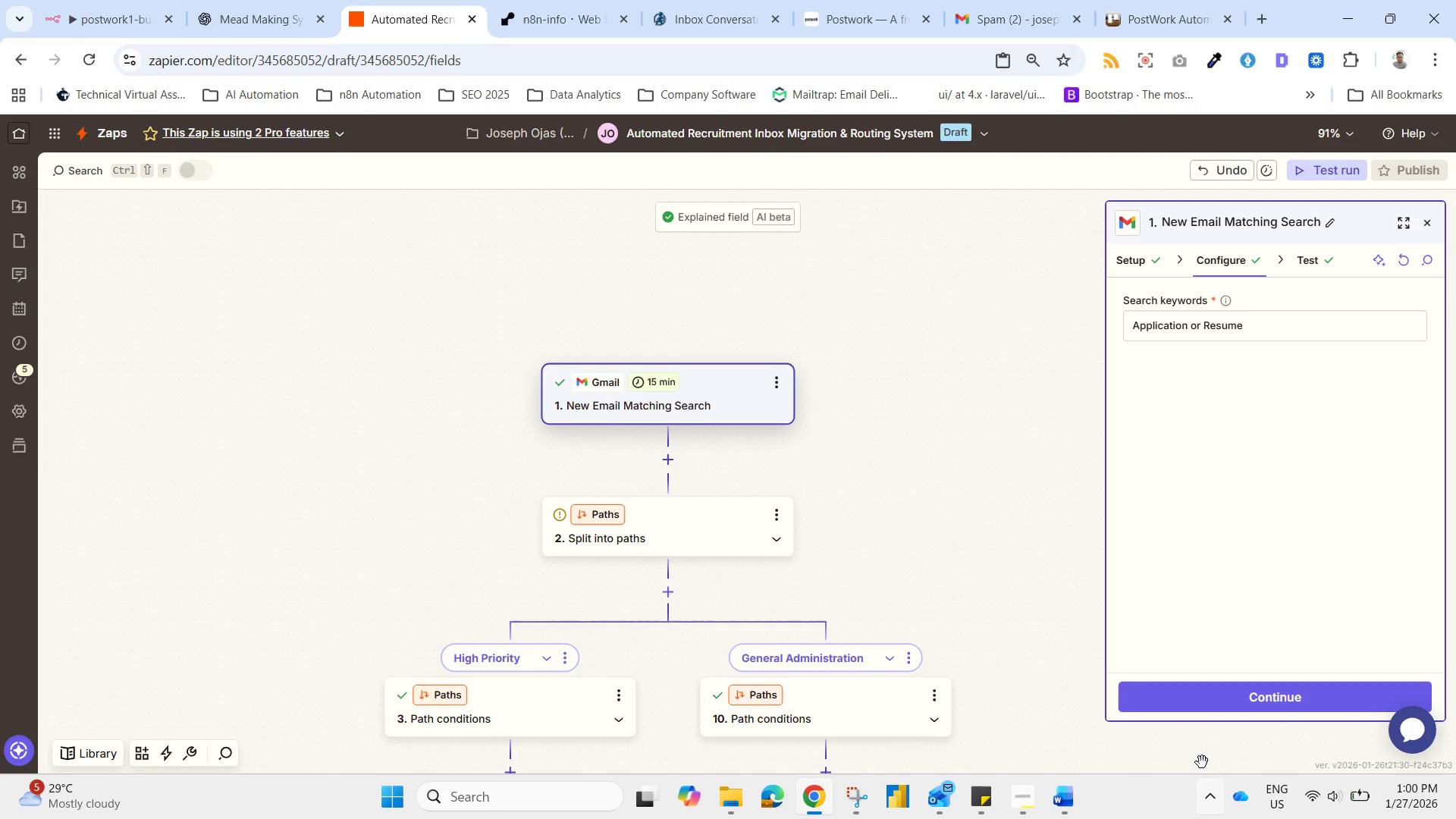 
left_click([1245, 713])
 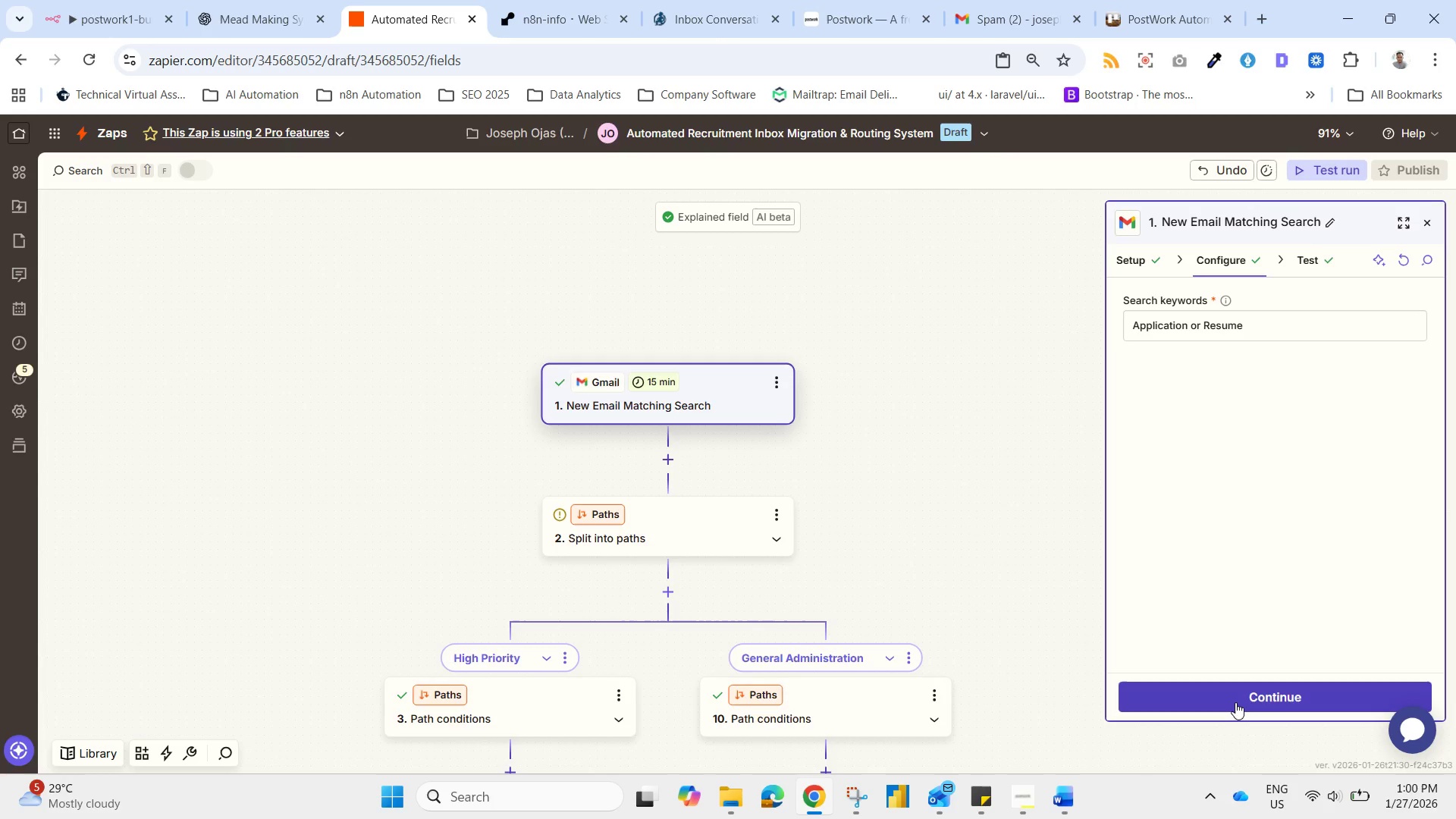 
left_click([1235, 702])
 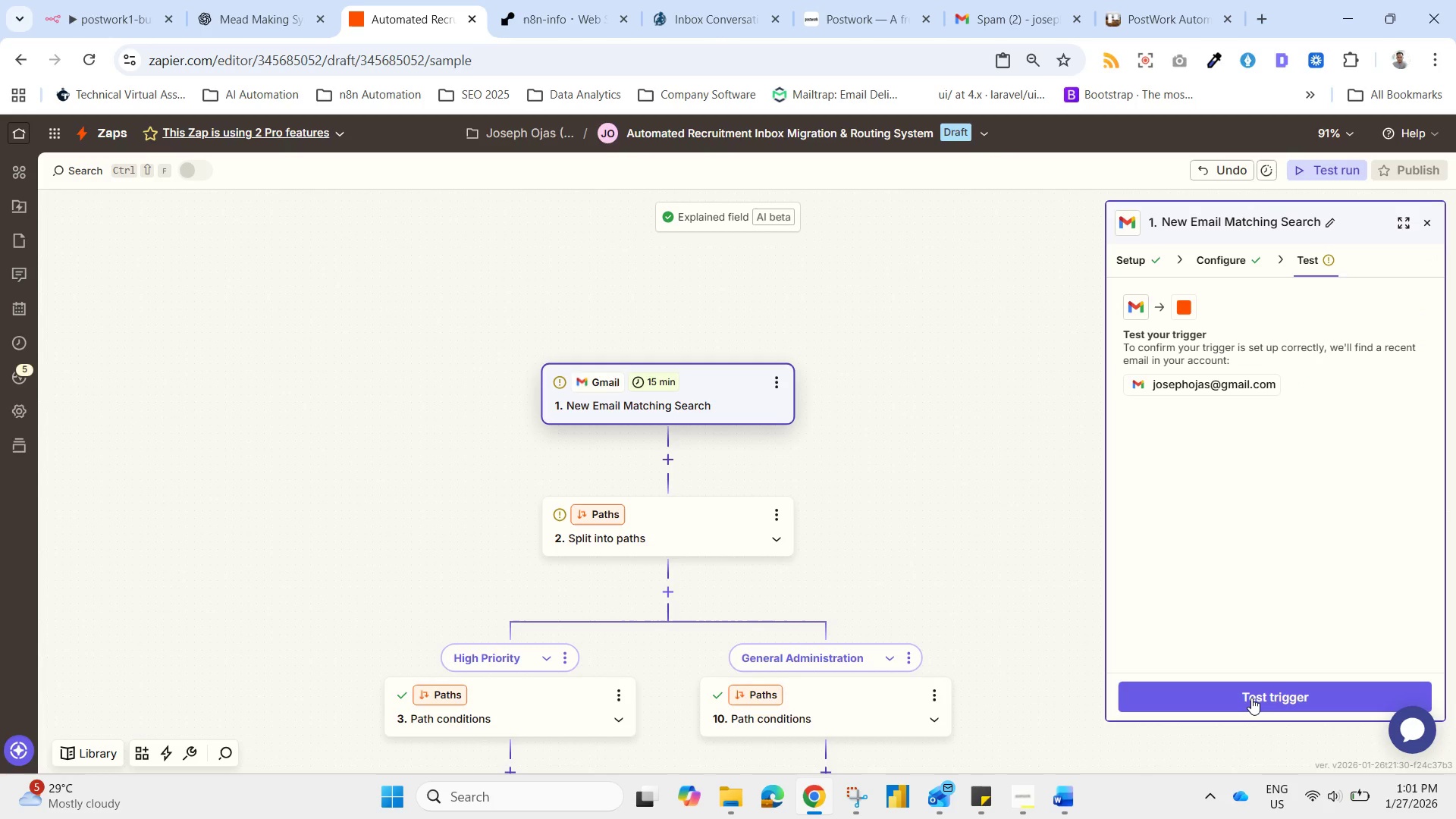 
left_click_drag(start_coordinate=[1252, 698], to_coordinate=[1256, 698])
 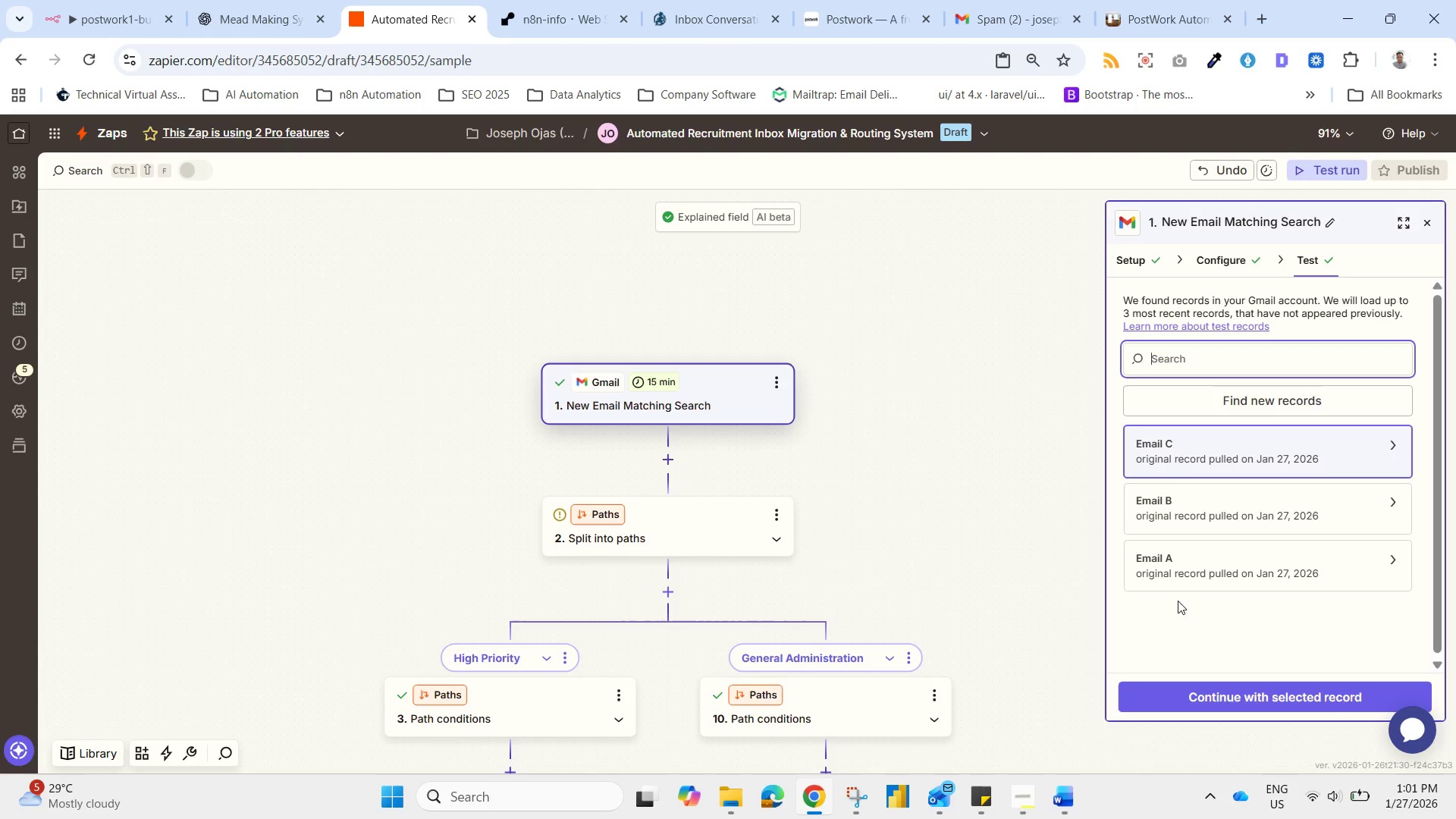 
wait(5.72)
 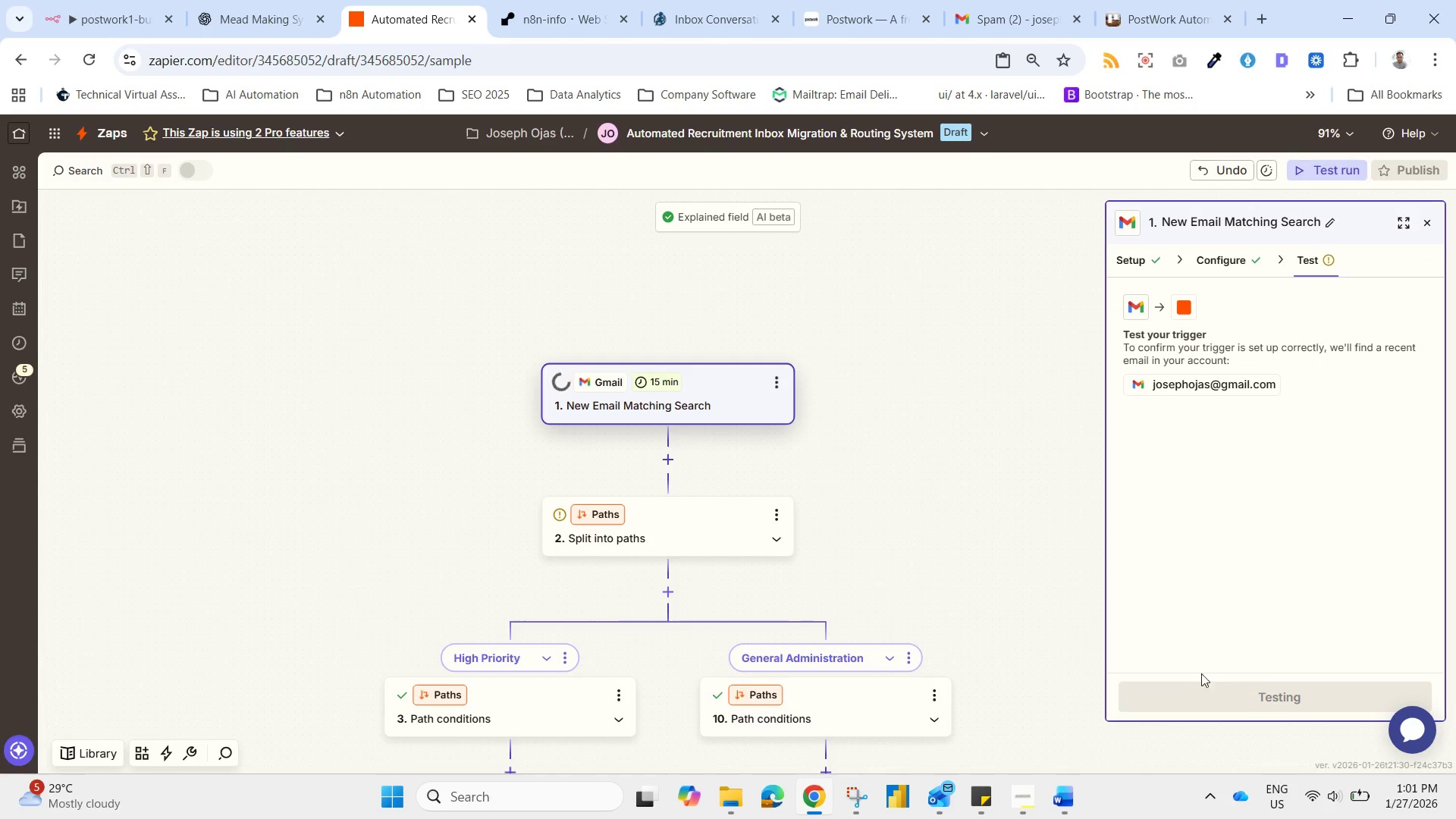 
left_click([1235, 447])
 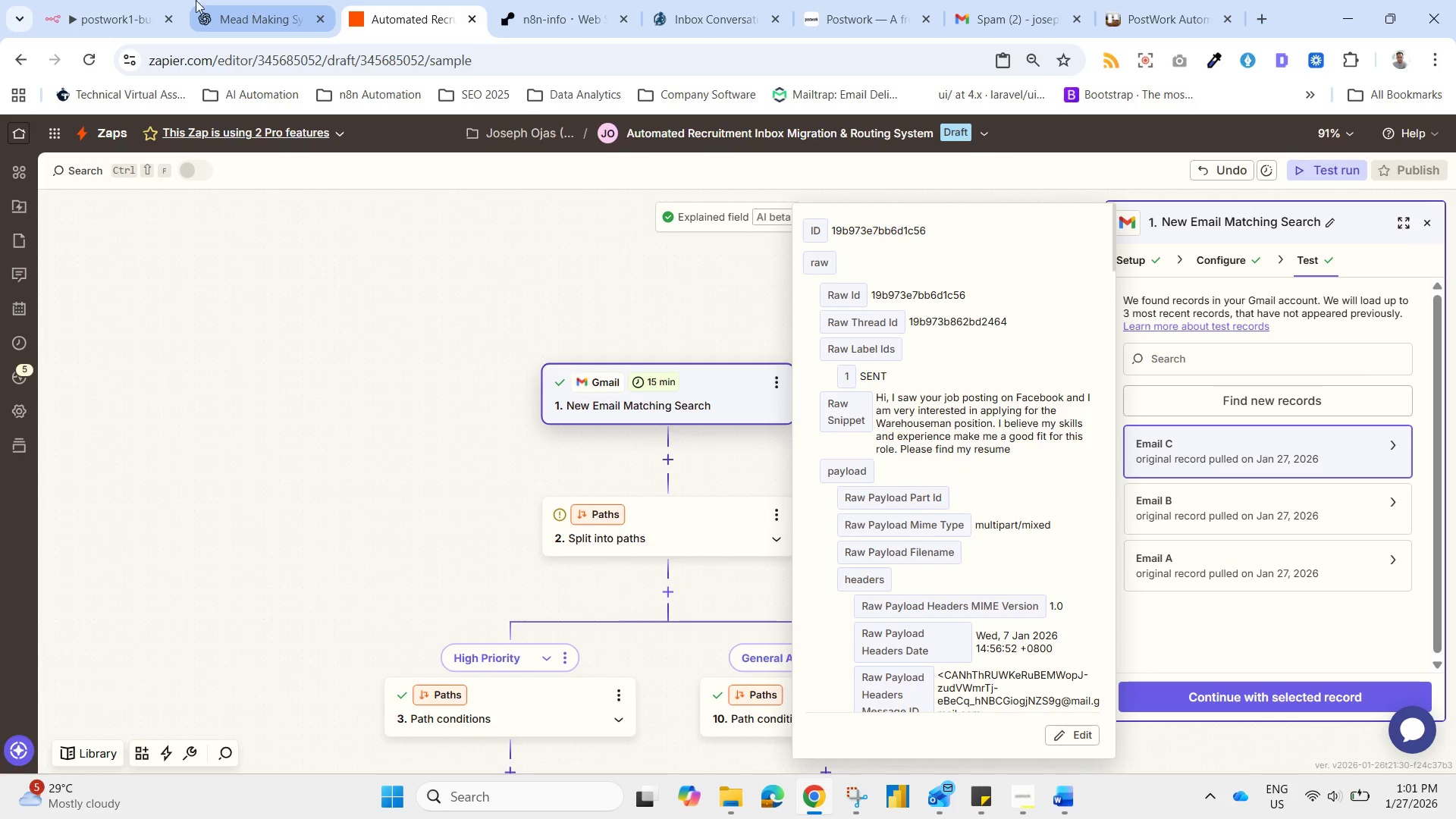 
wait(6.22)
 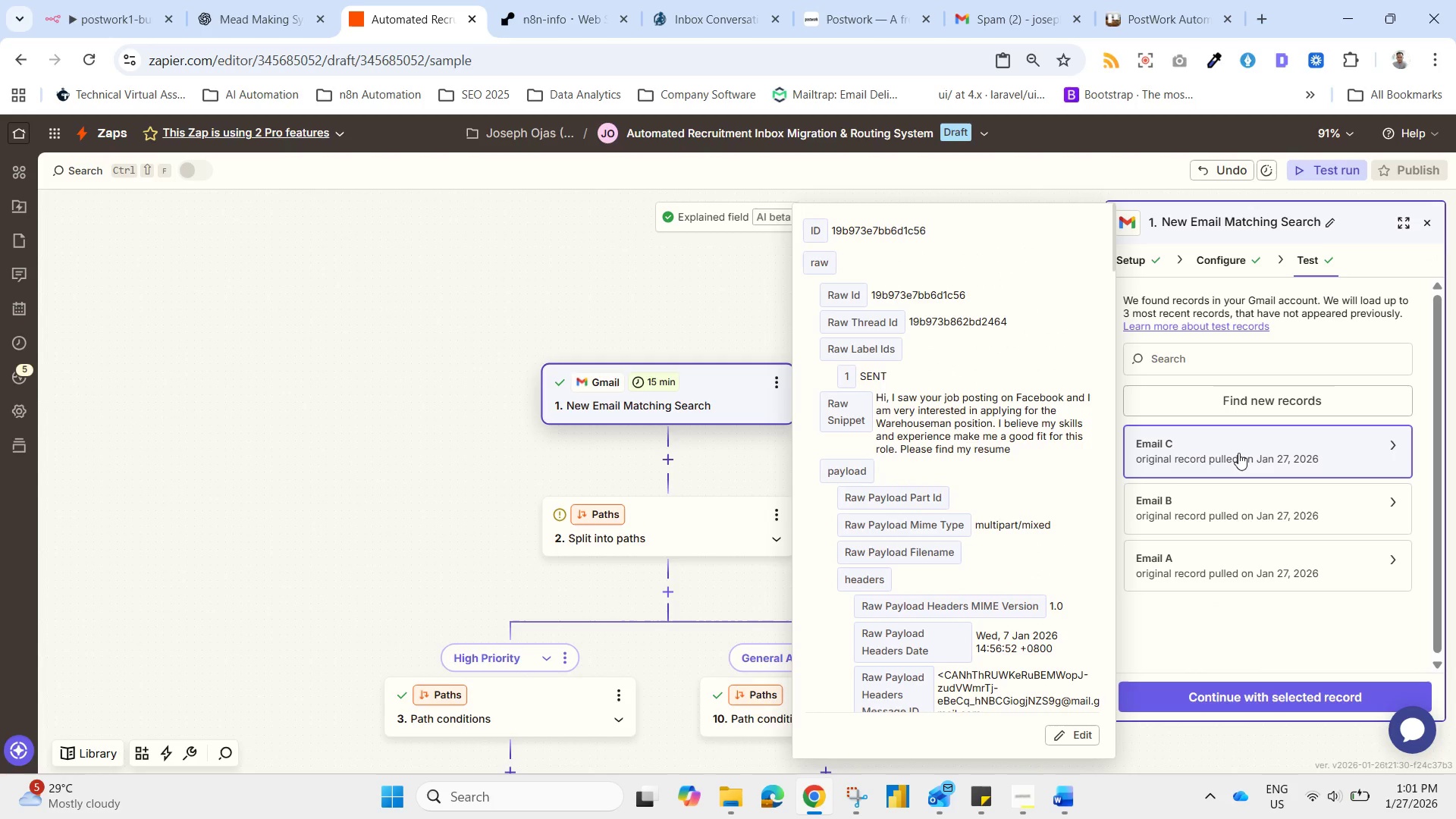 
left_click([1041, 0])
 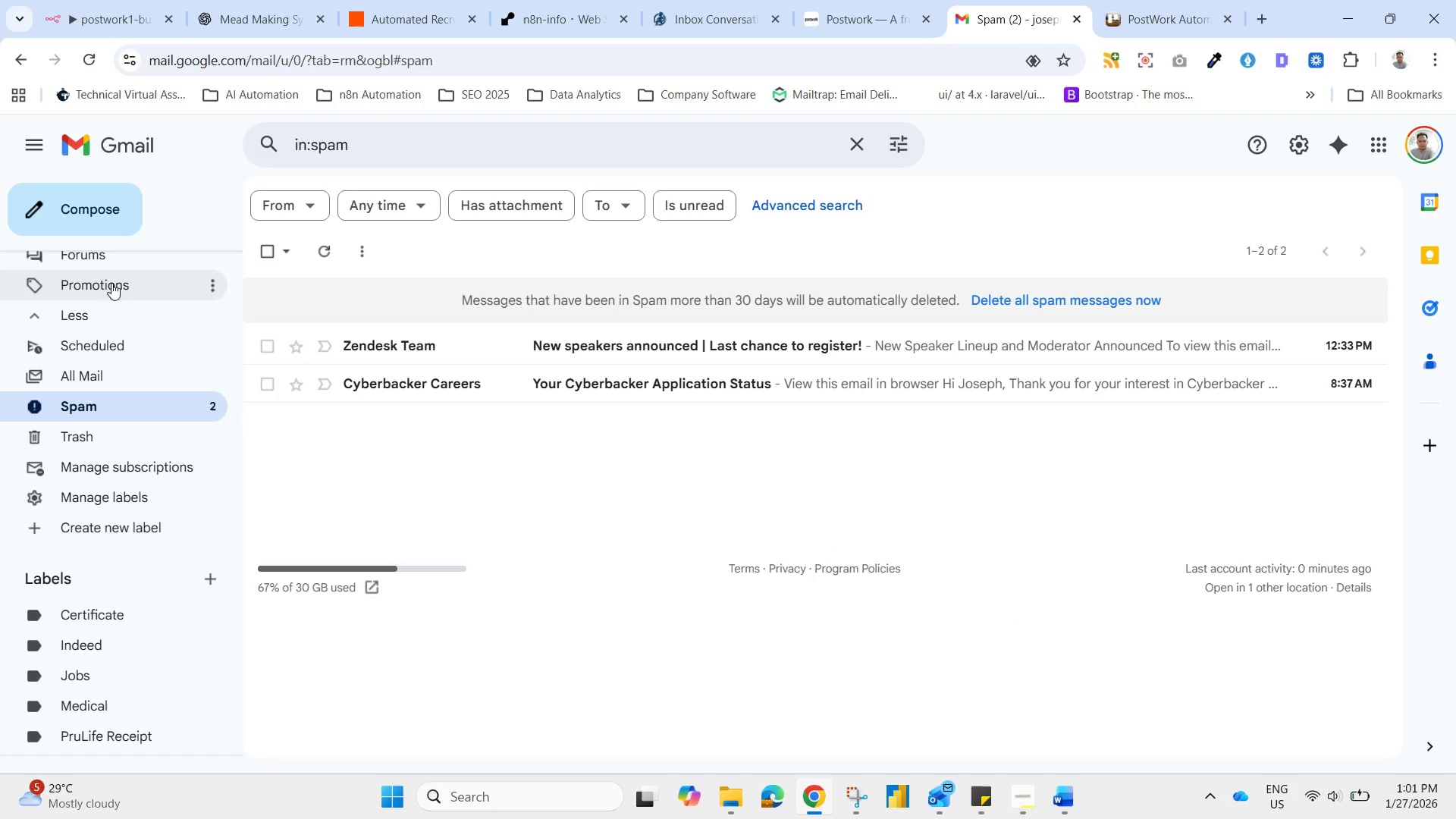 
scroll: coordinate [168, 367], scroll_direction: up, amount: 4.0
 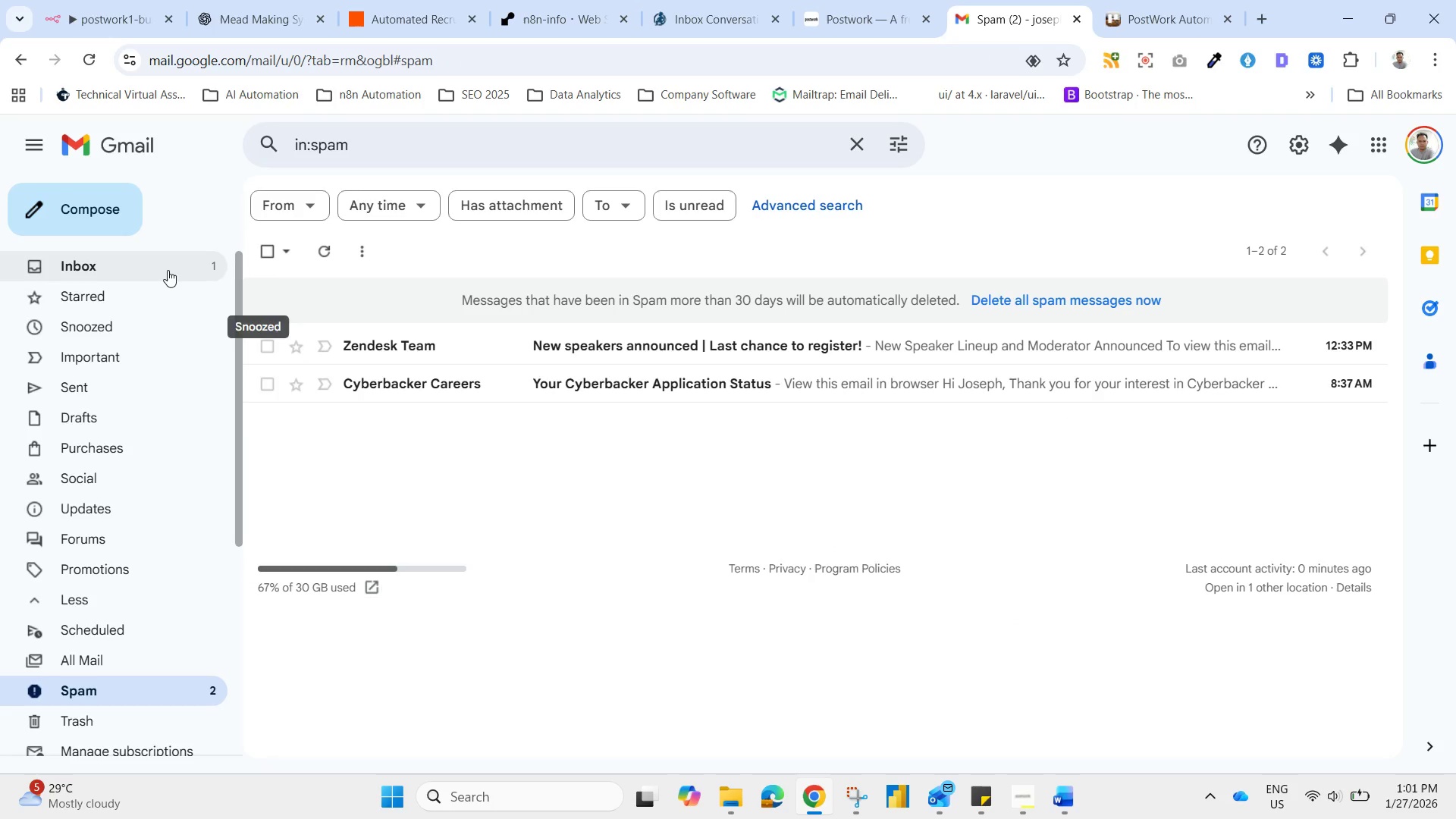 
left_click([163, 265])
 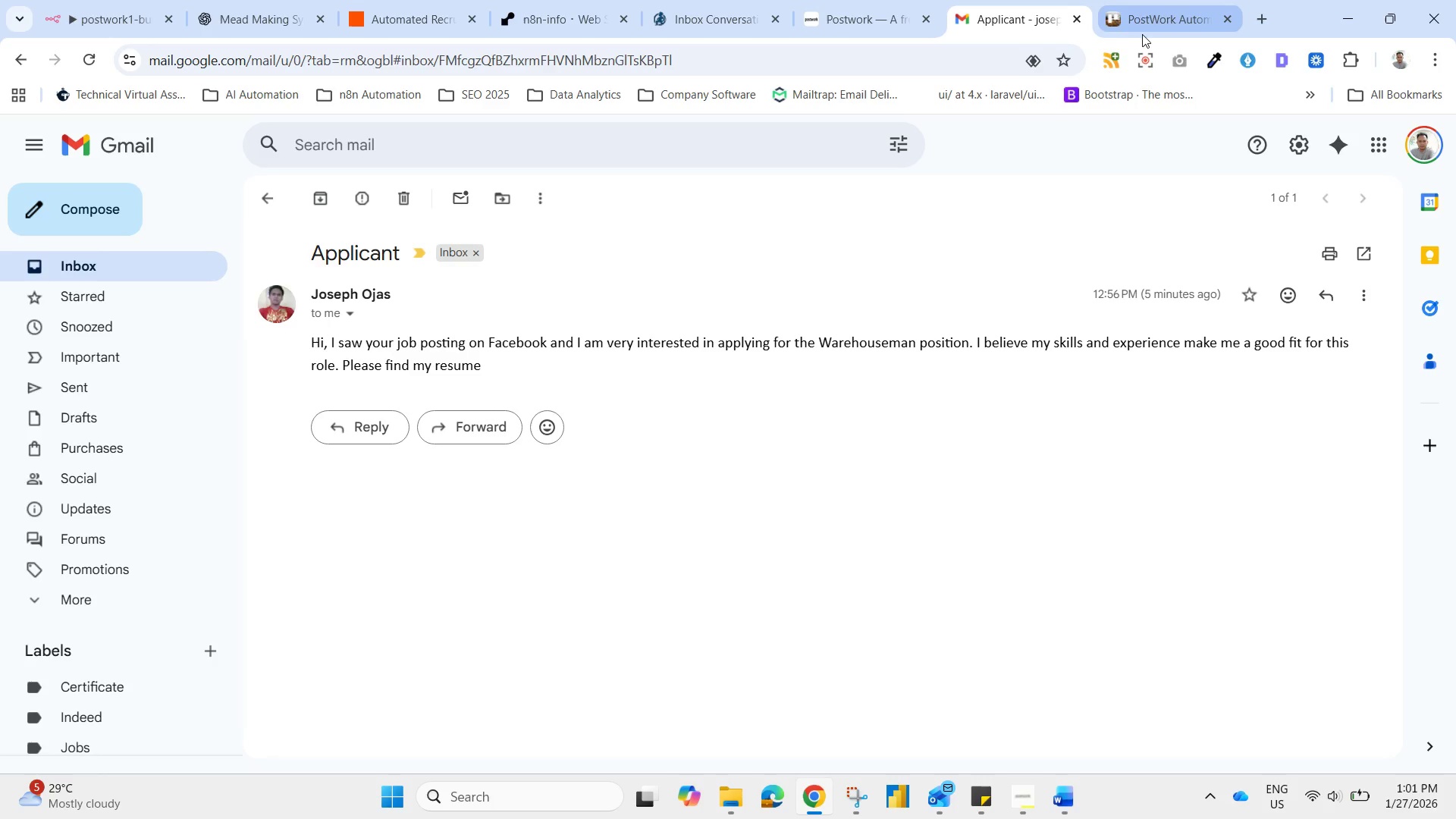 
wait(10.81)
 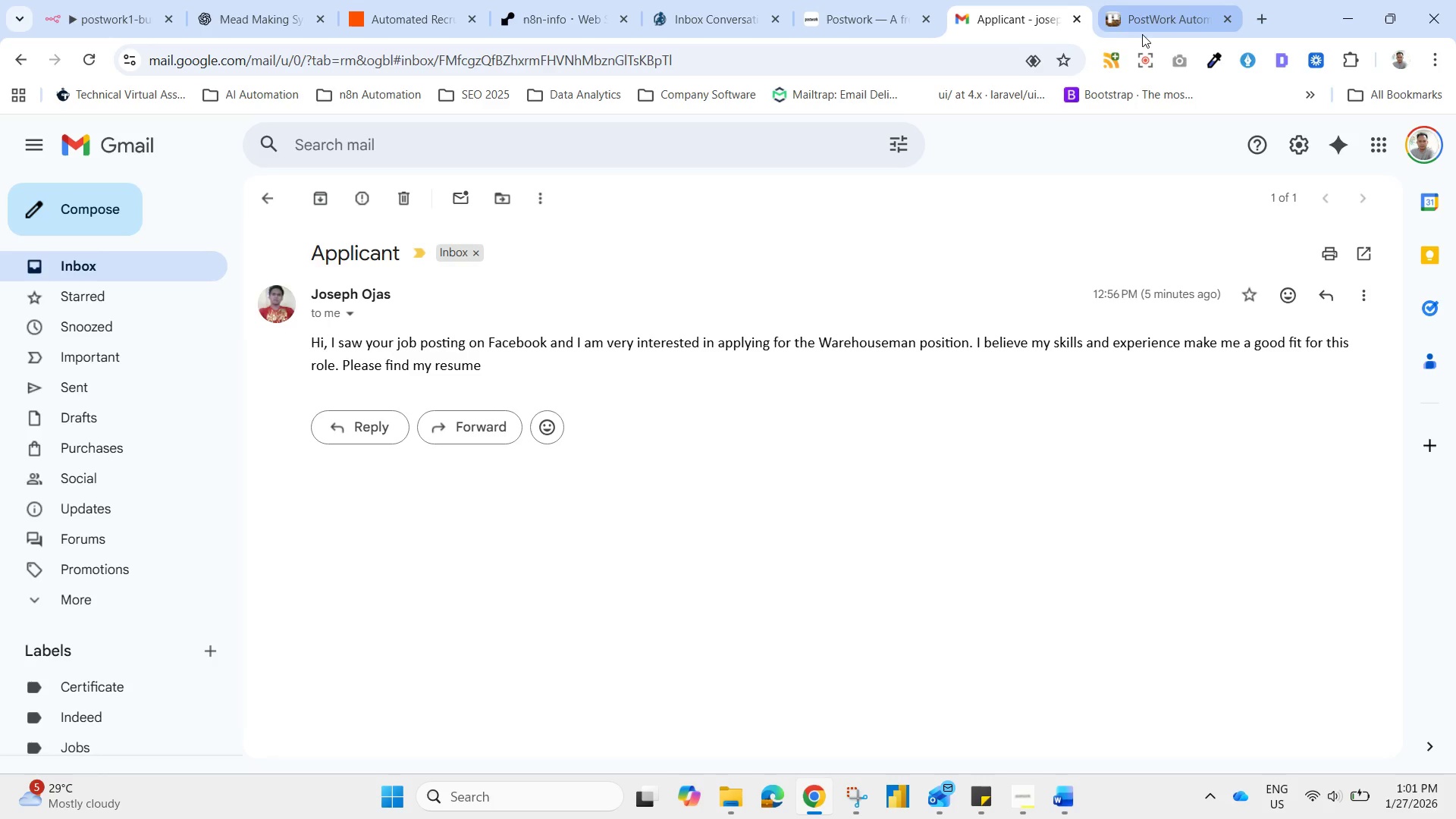 
left_click([1228, 519])
 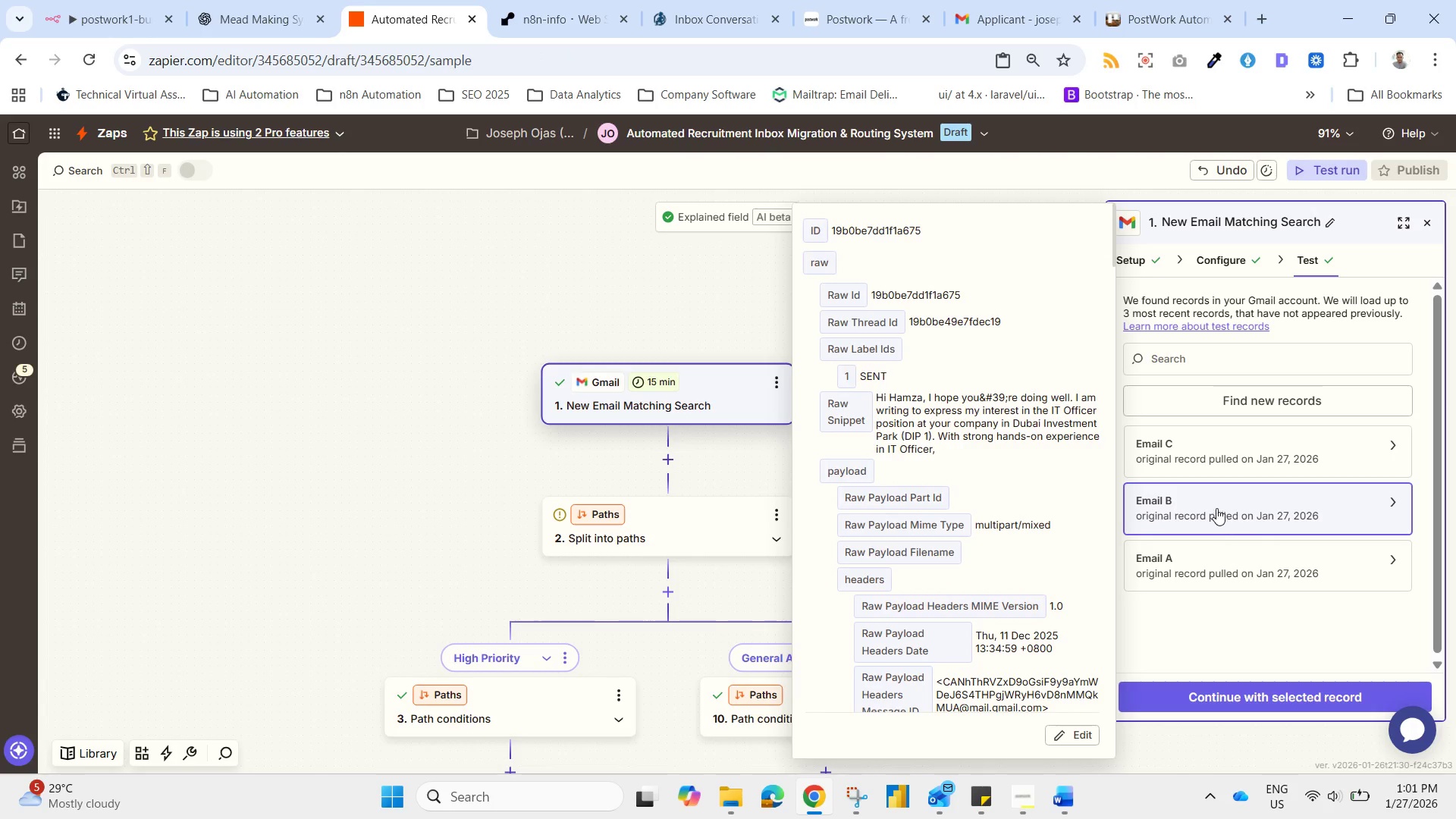 
left_click([1216, 508])
 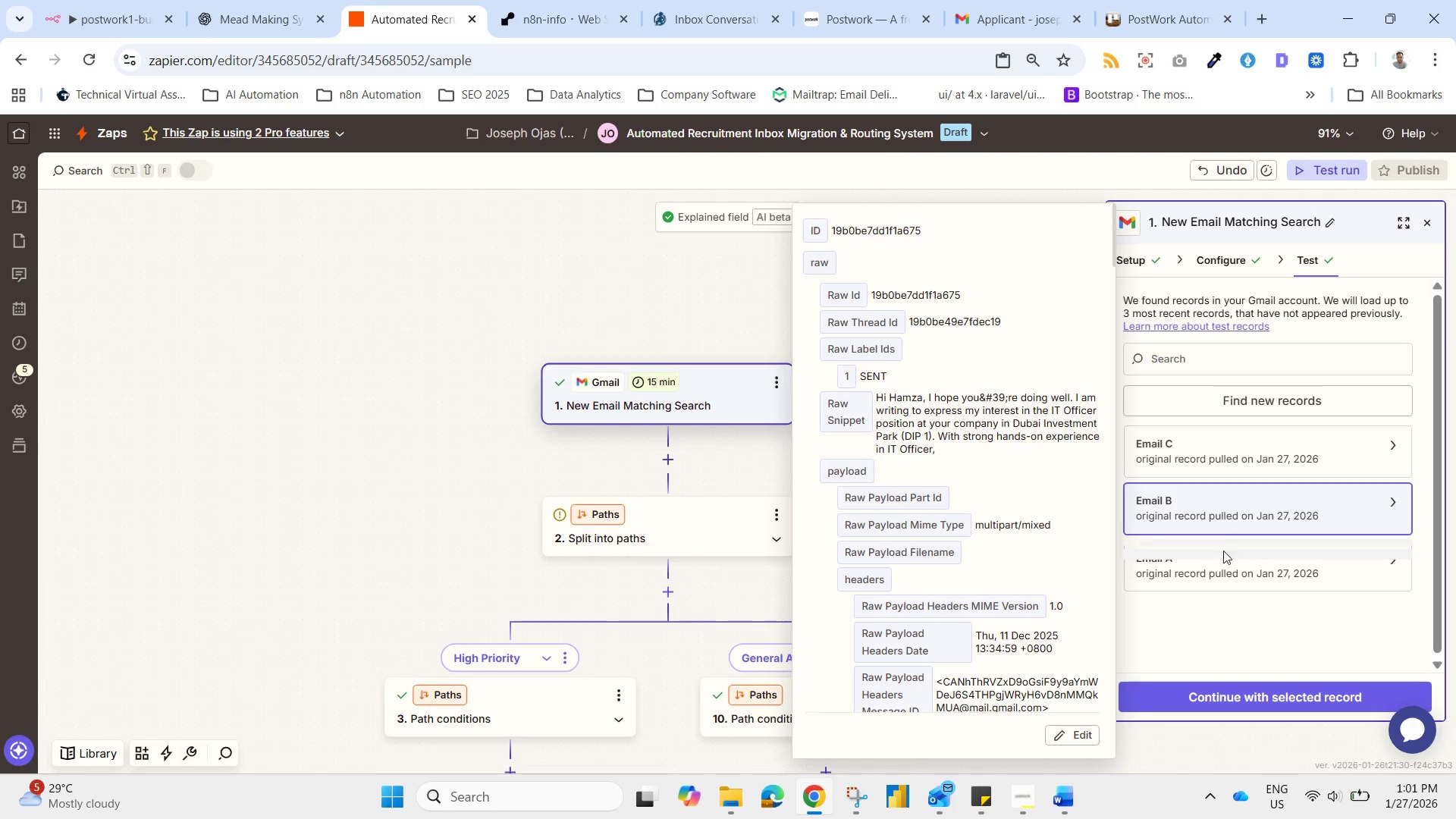 
left_click([1224, 569])
 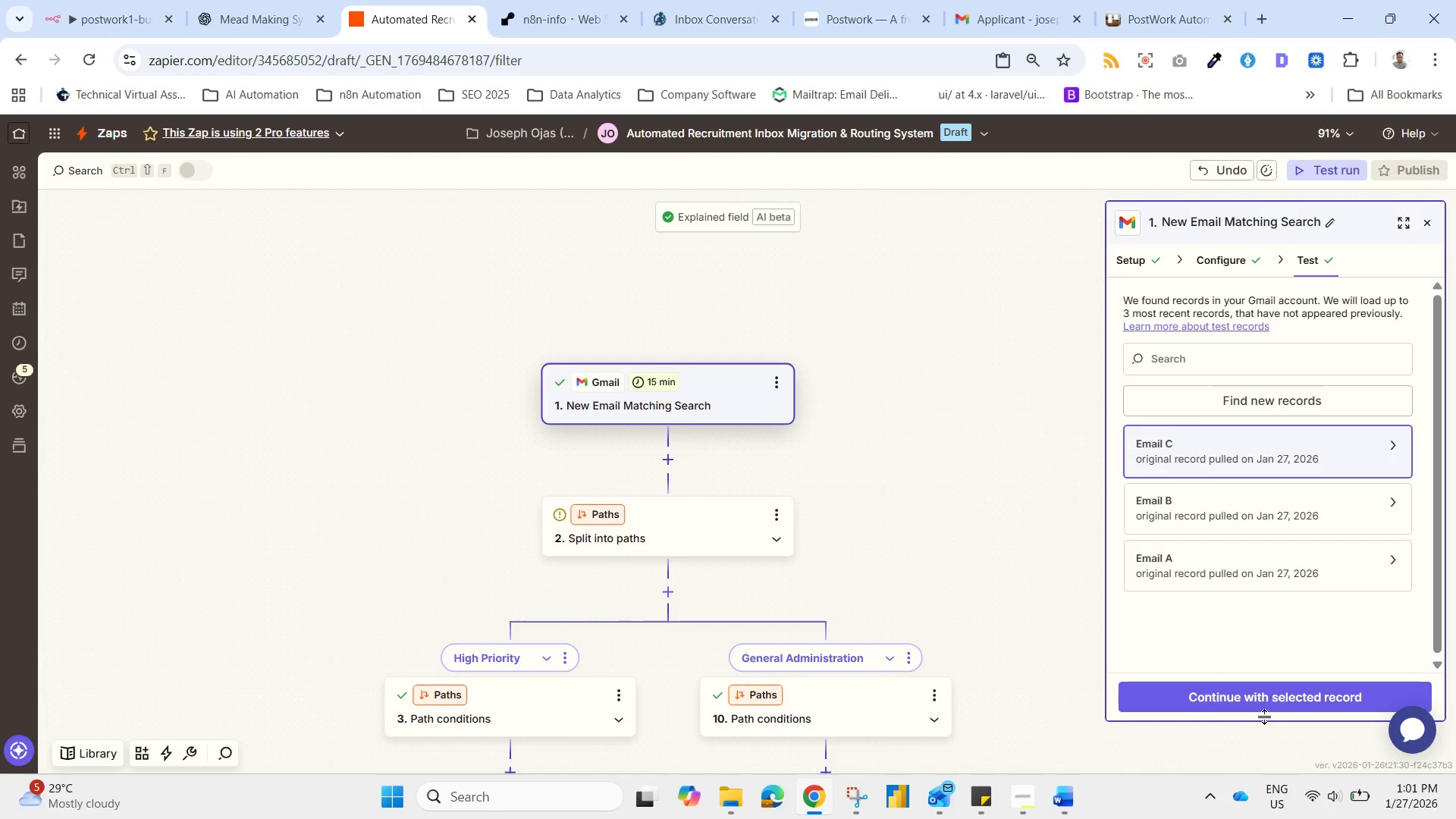 
wait(8.0)
 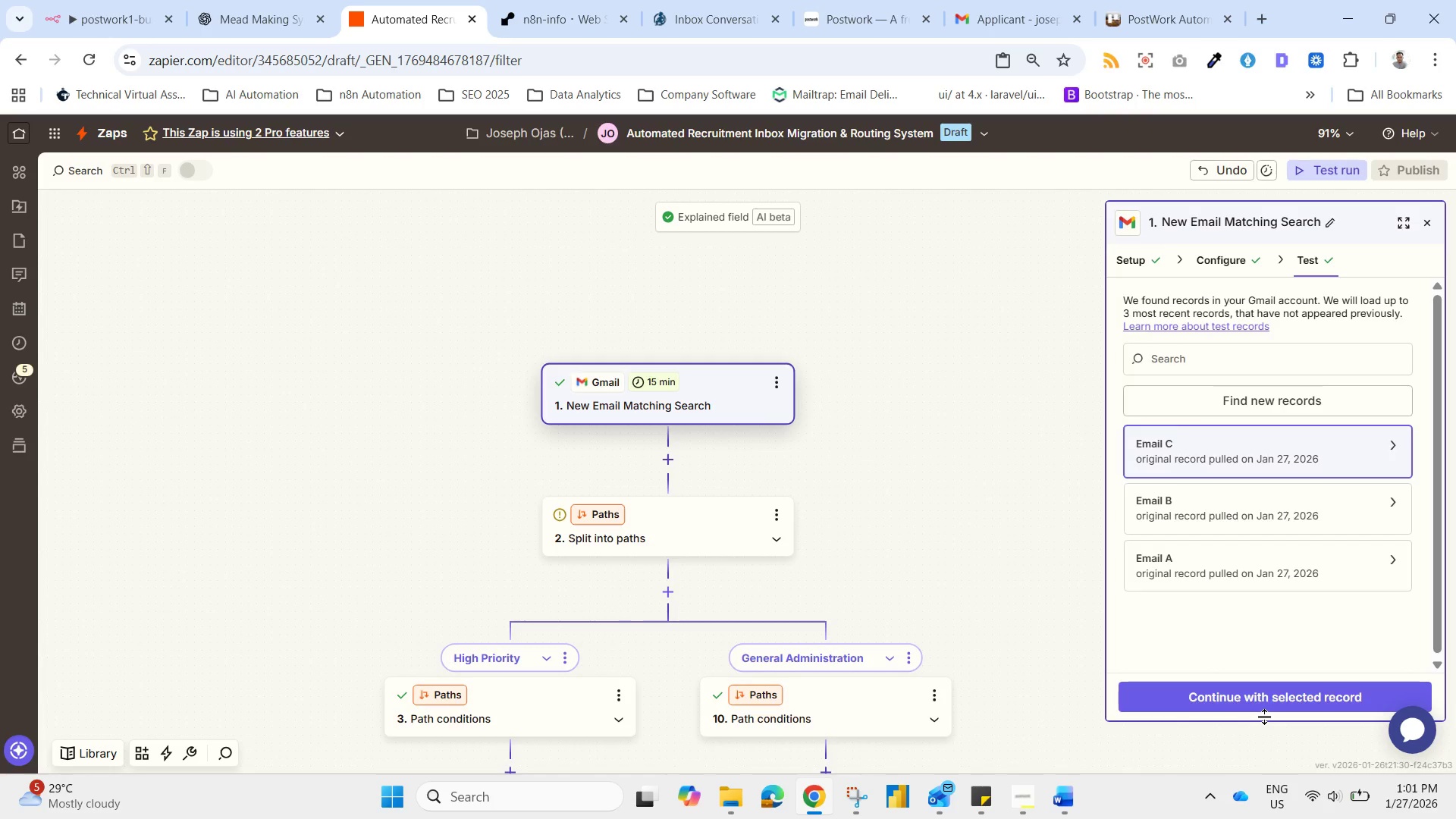 
left_click_drag(start_coordinate=[1252, 694], to_coordinate=[1260, 708])
 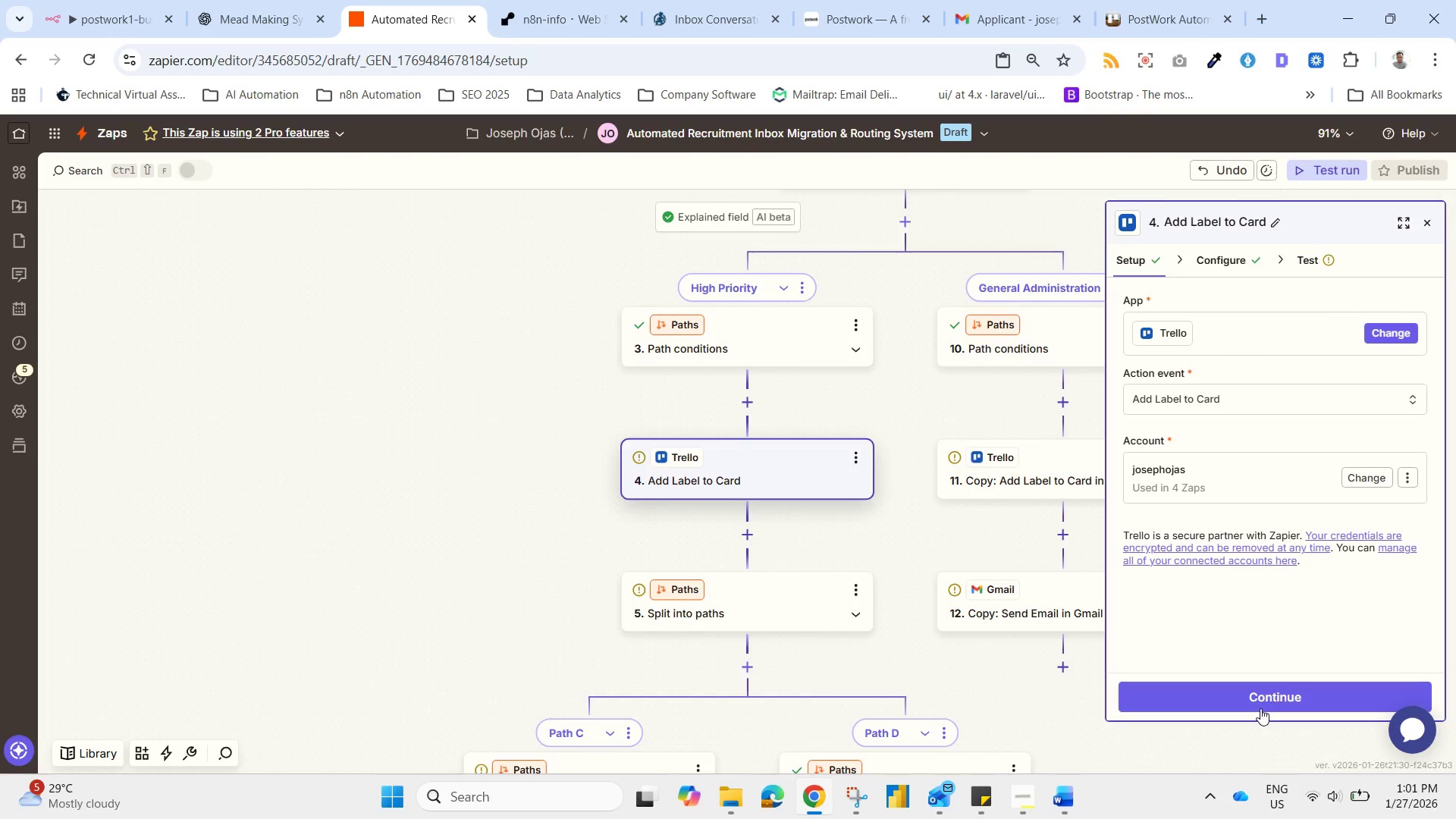 
left_click([1259, 708])
 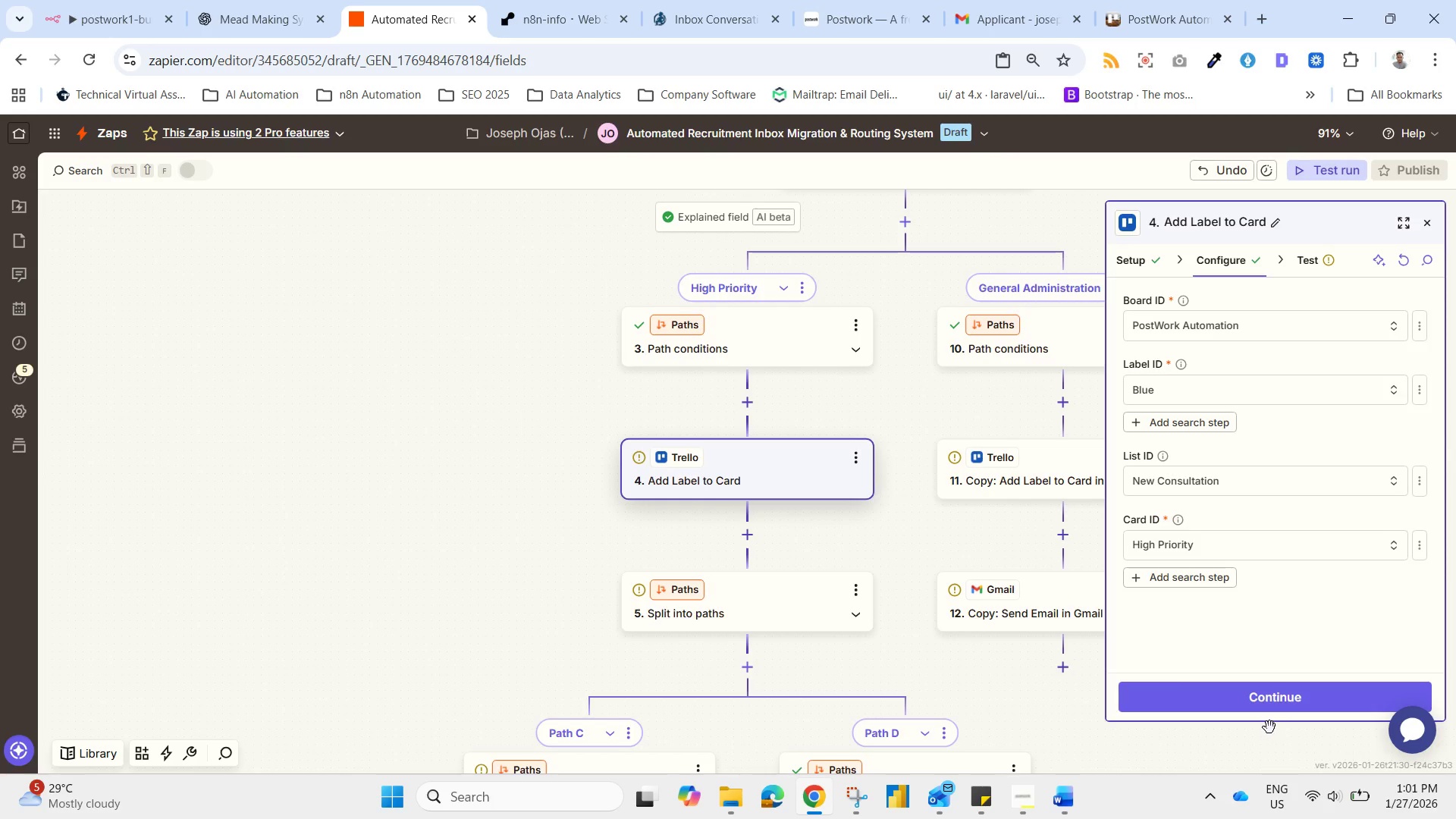 
wait(5.31)
 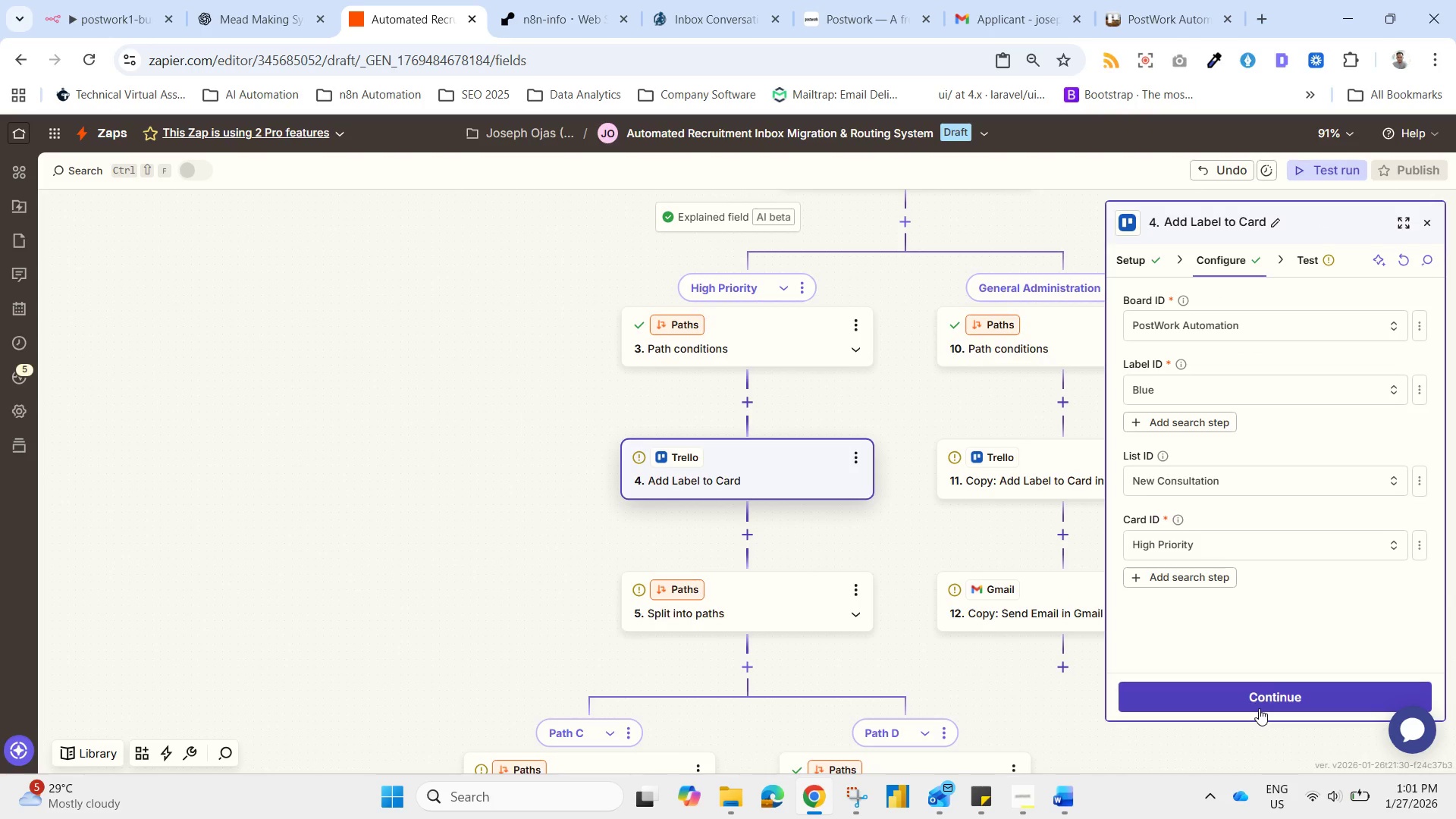 
left_click([774, 312])
 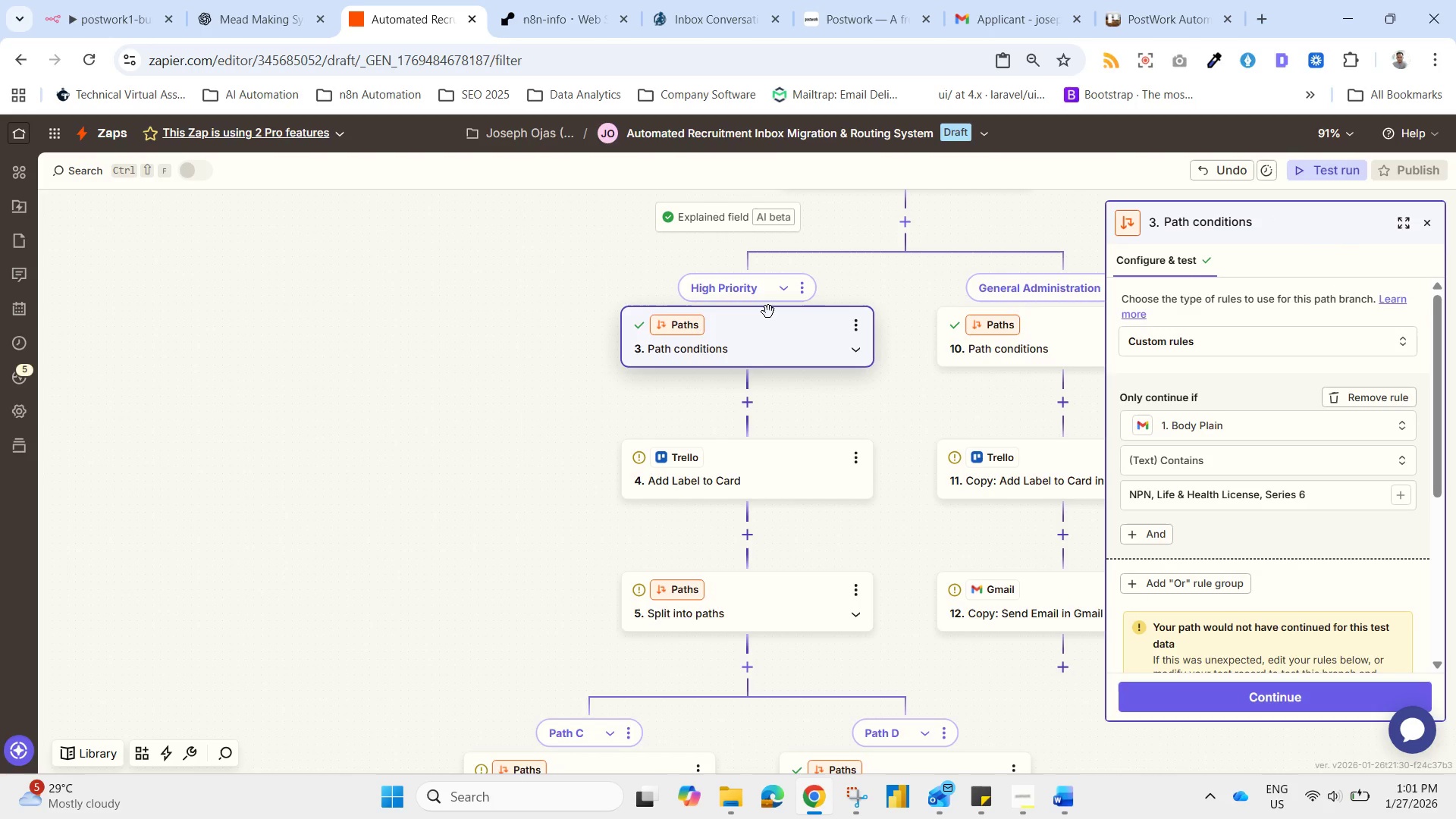 
wait(8.08)
 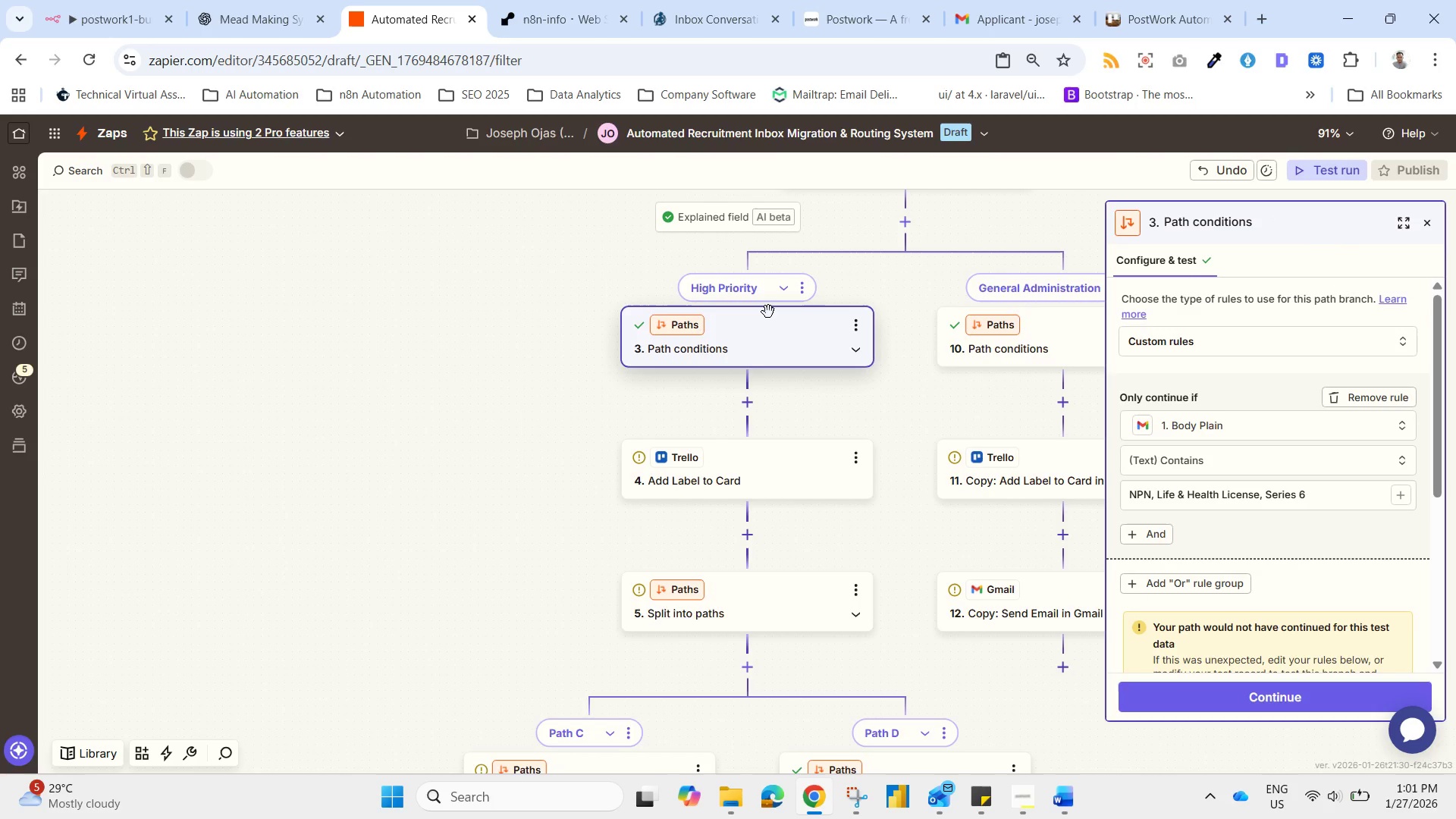 
left_click([1235, 702])
 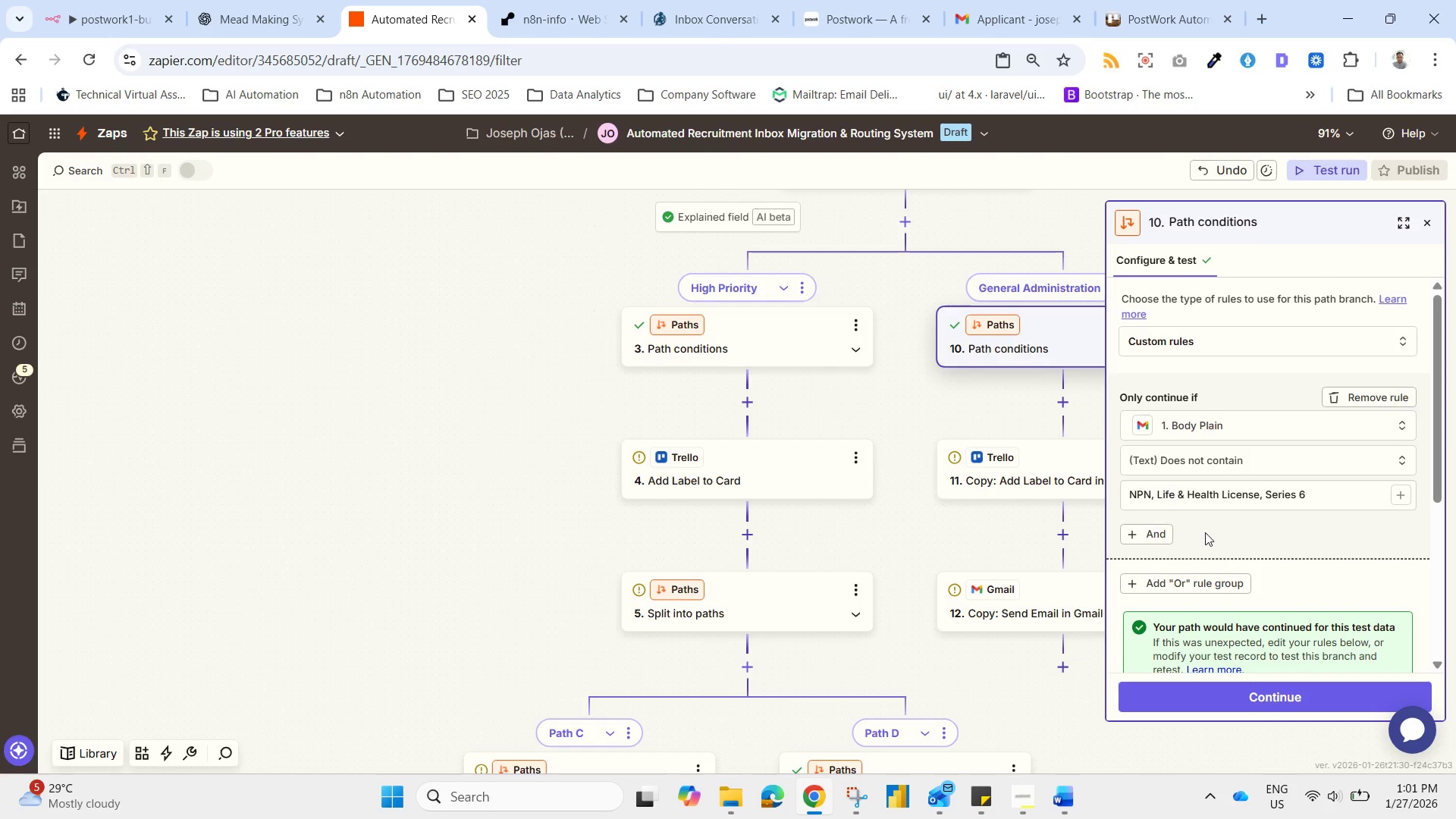 
left_click([1241, 696])
 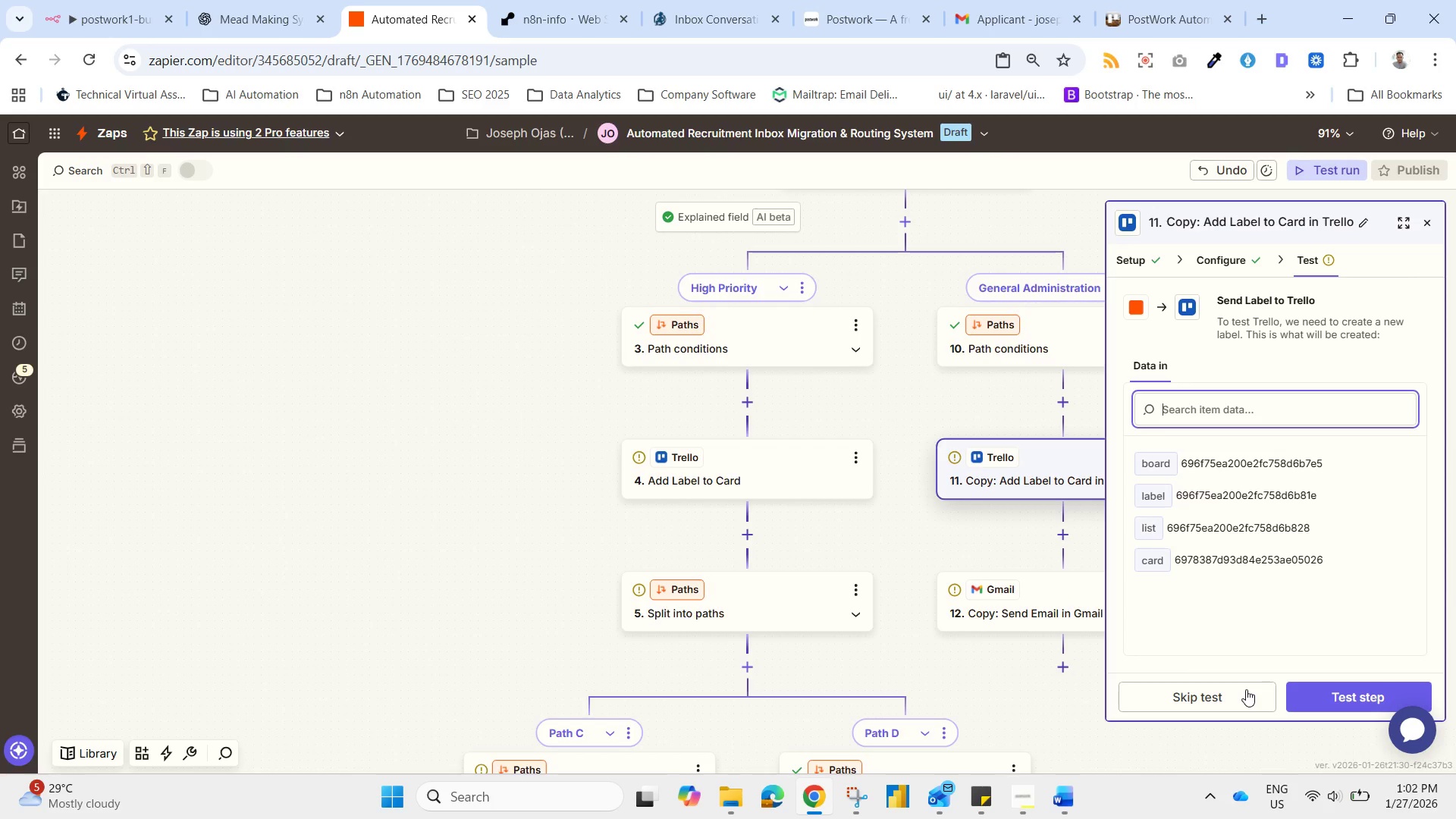 
wait(10.53)
 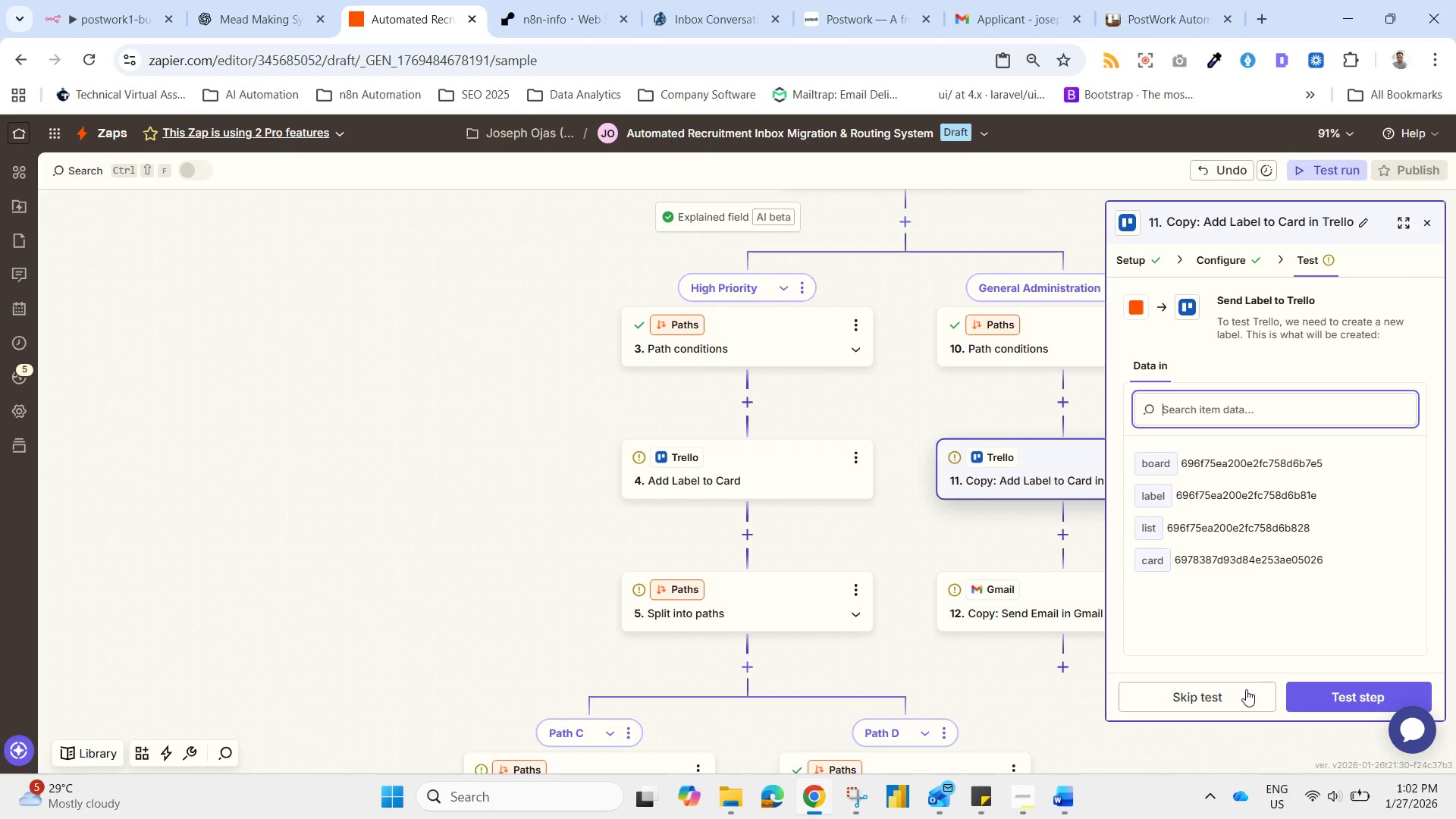 
left_click([1335, 702])
 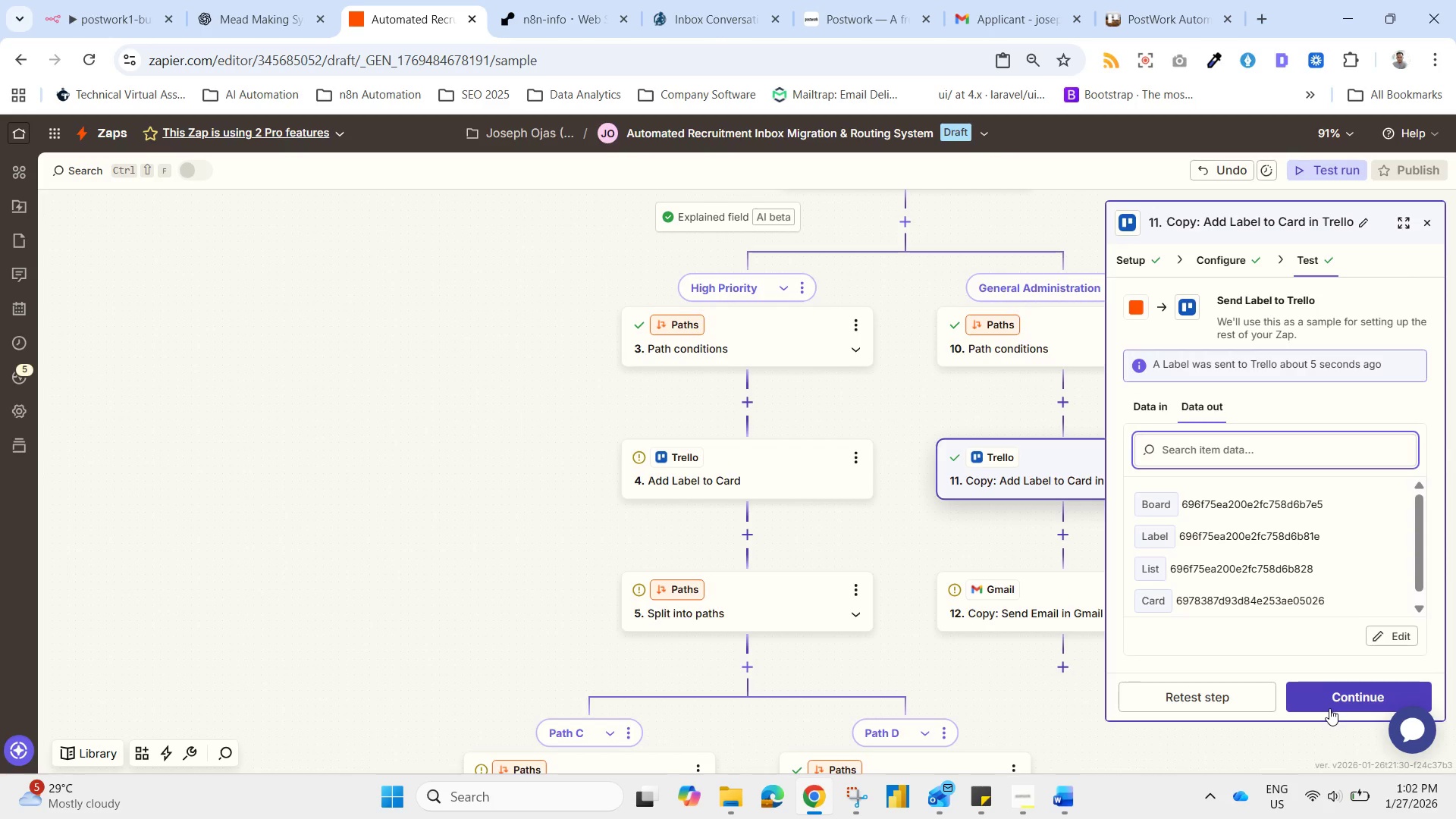 
wait(6.11)
 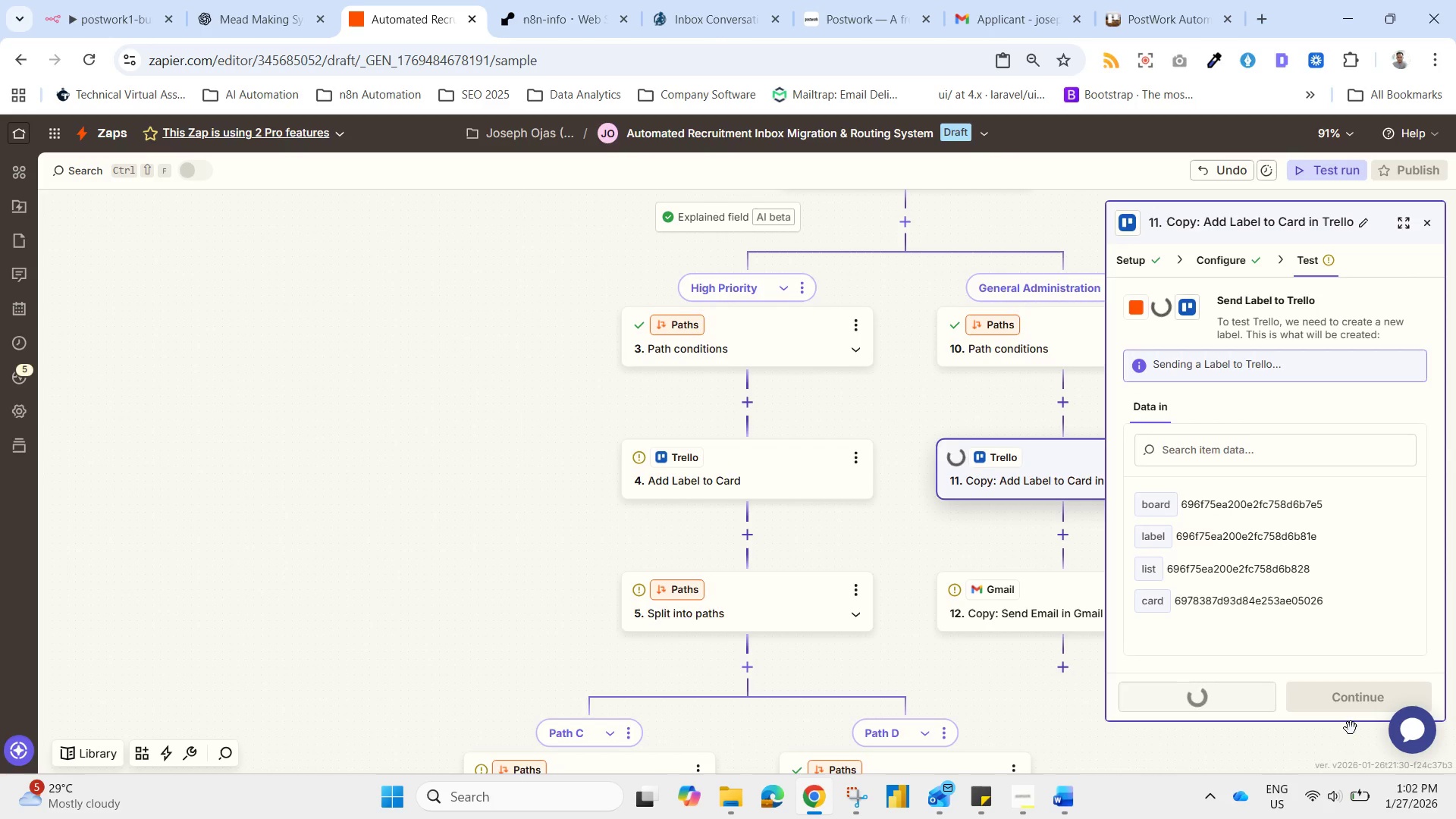 
left_click([1316, 698])
 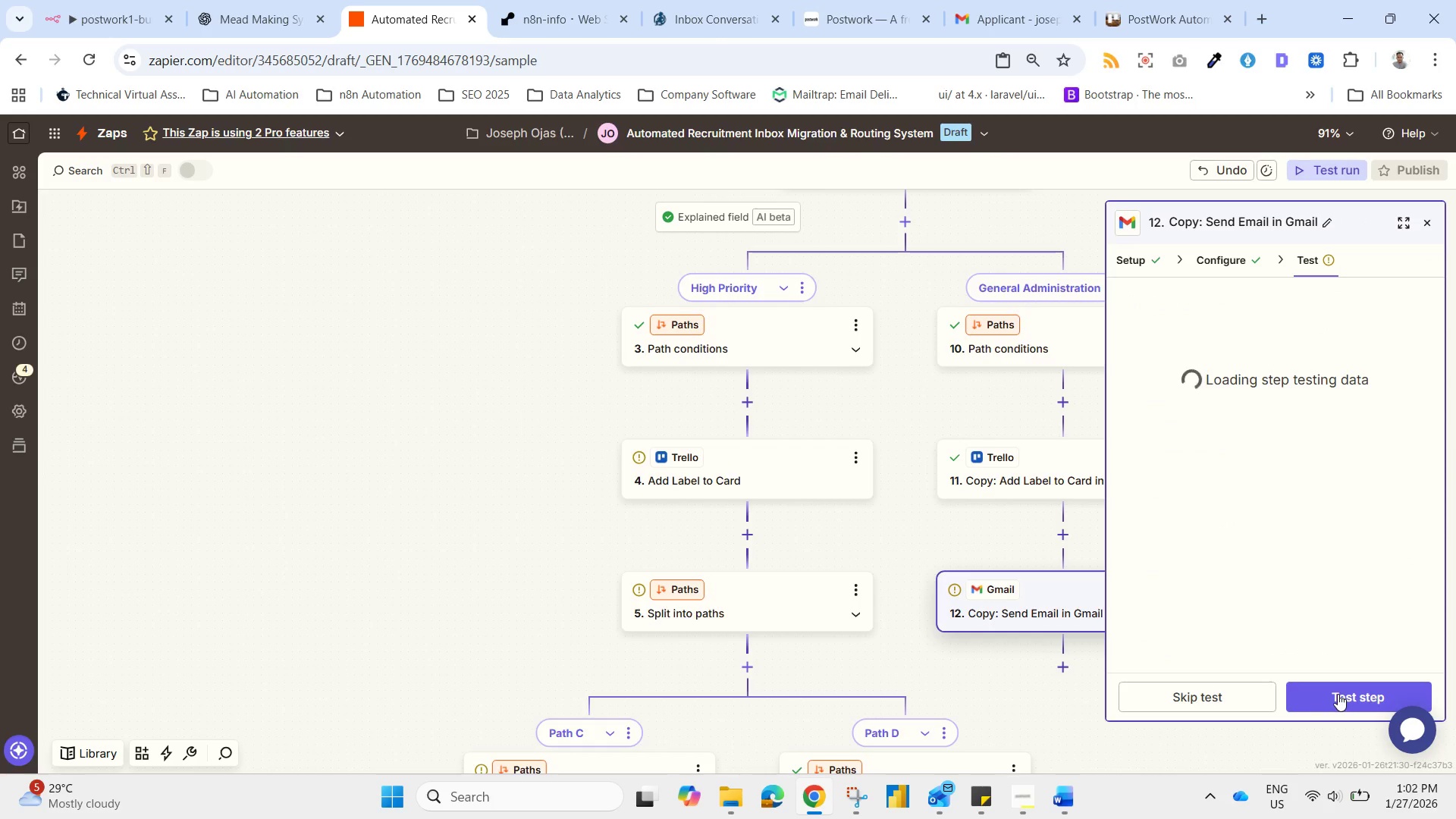 
wait(6.75)
 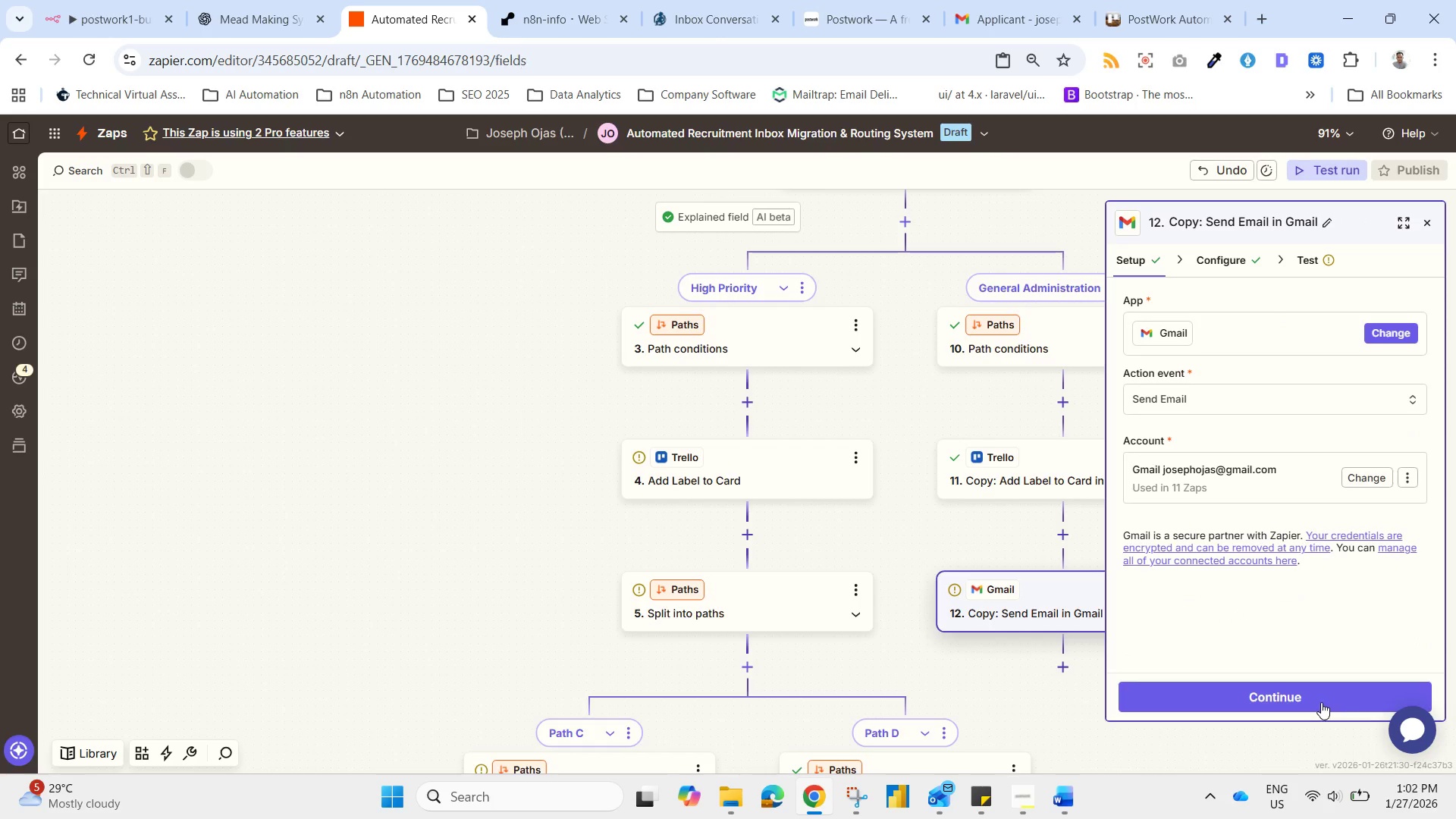 
left_click([1336, 702])
 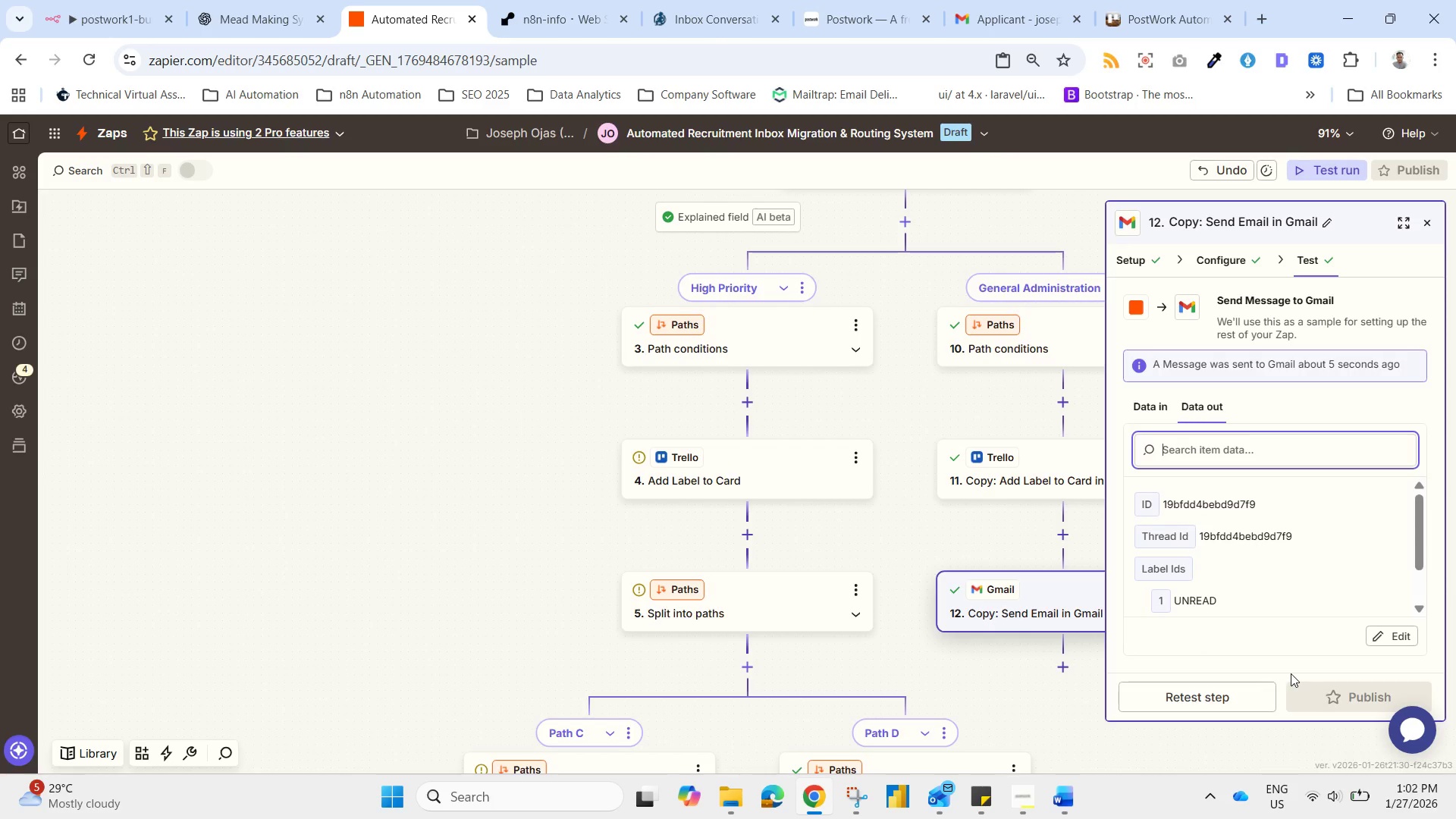 
wait(7.42)
 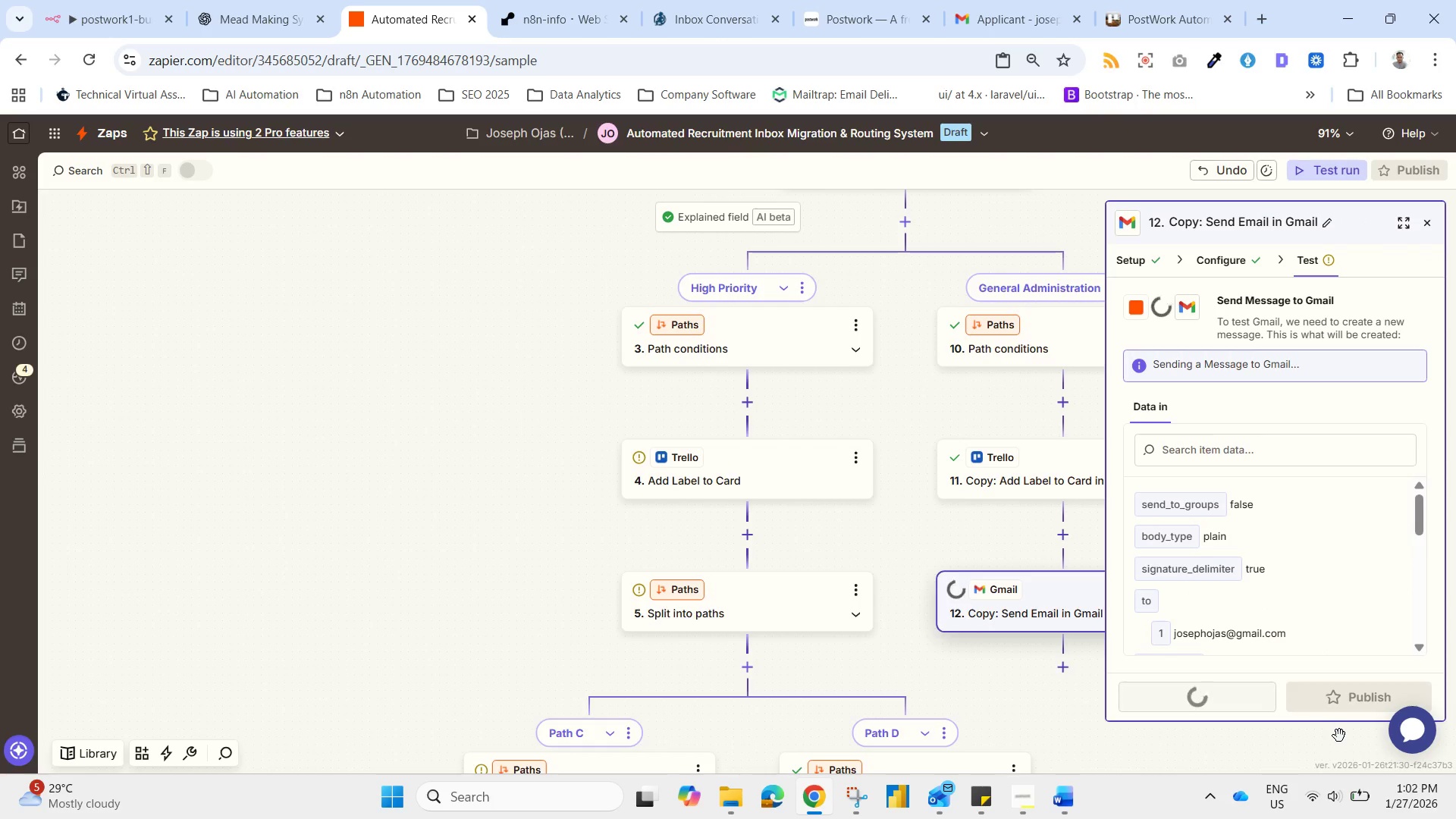 
left_click([739, 347])
 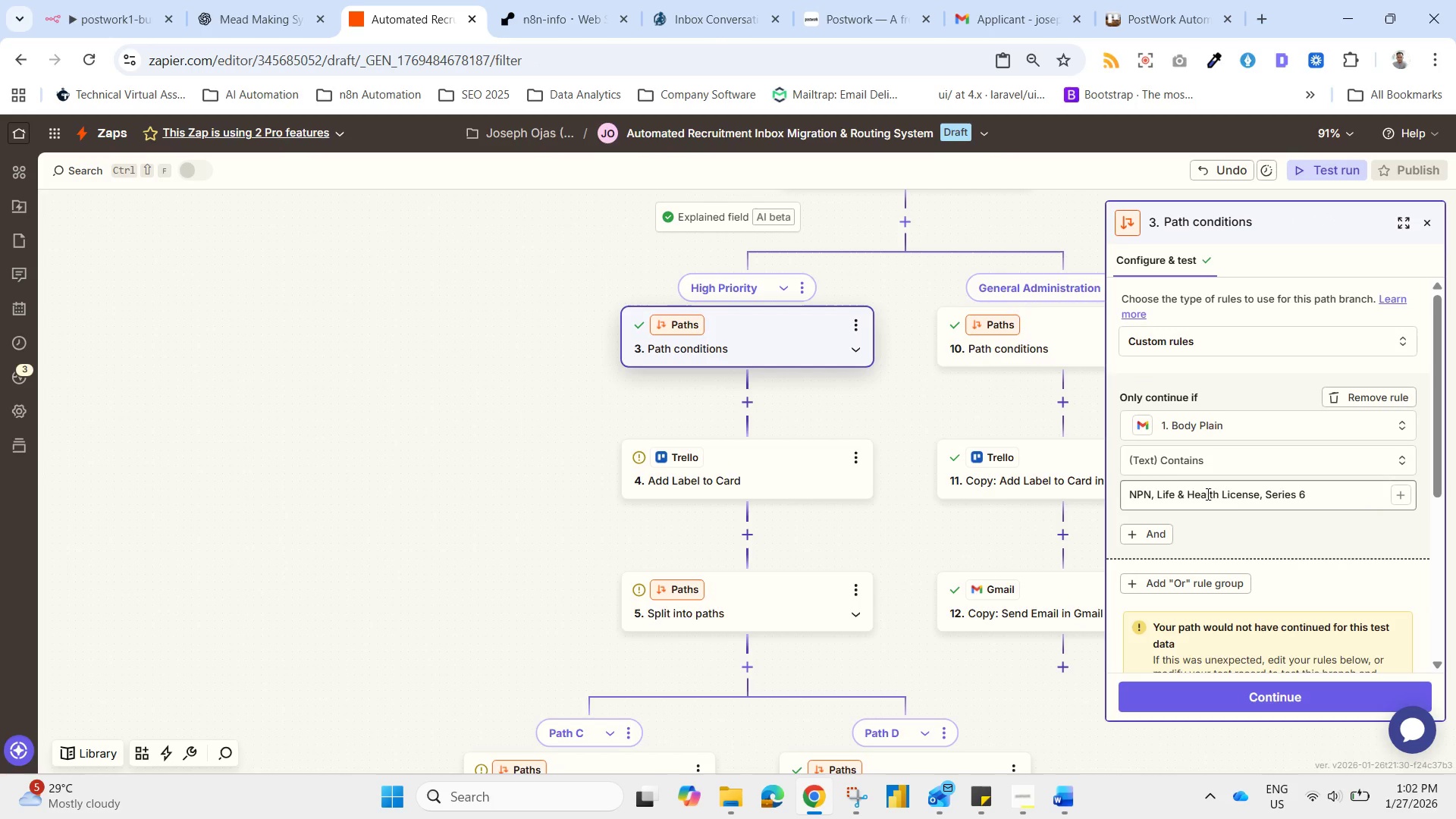 
left_click_drag(start_coordinate=[1156, 488], to_coordinate=[1261, 494])
 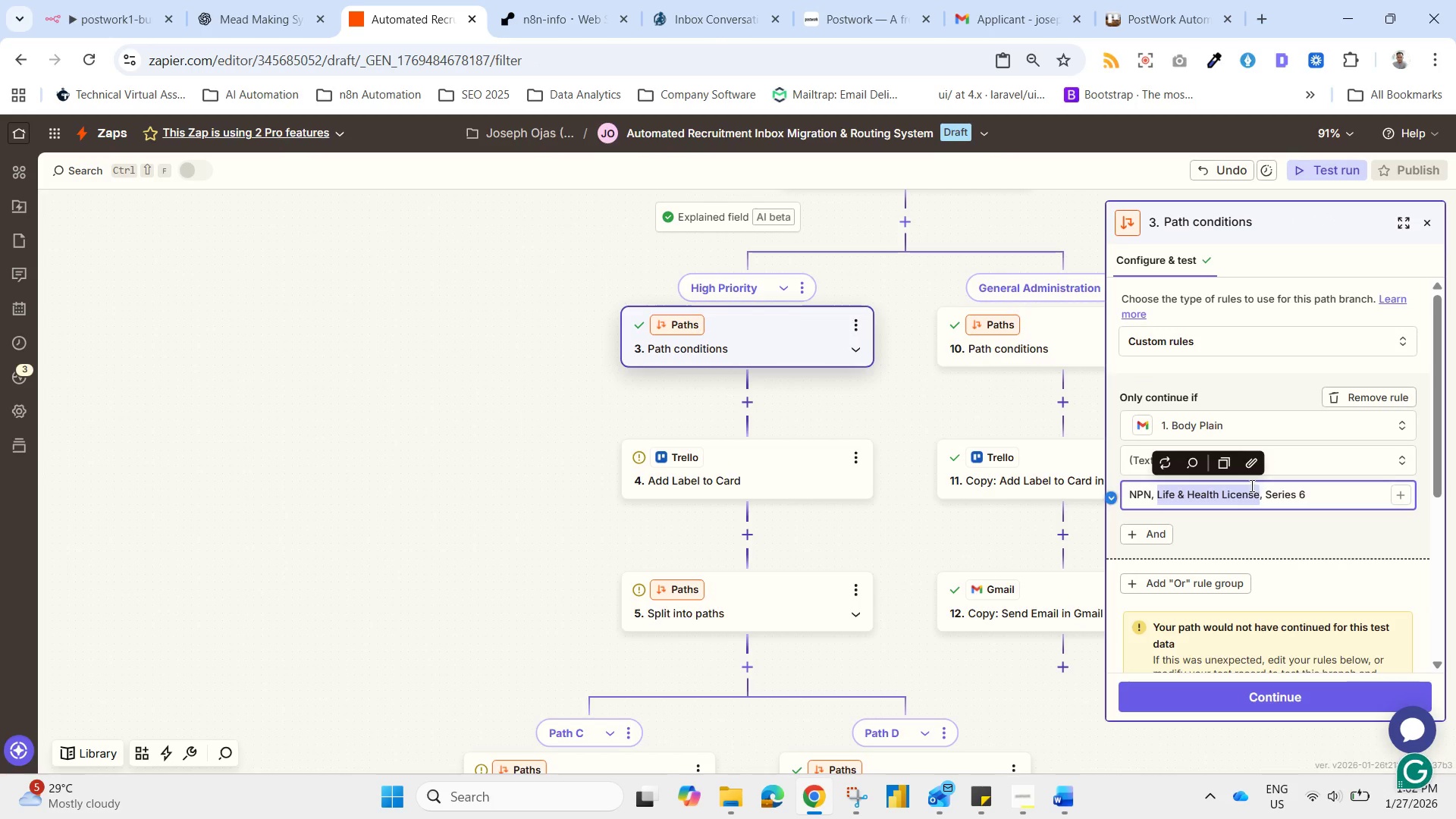 
key(Control+C)
 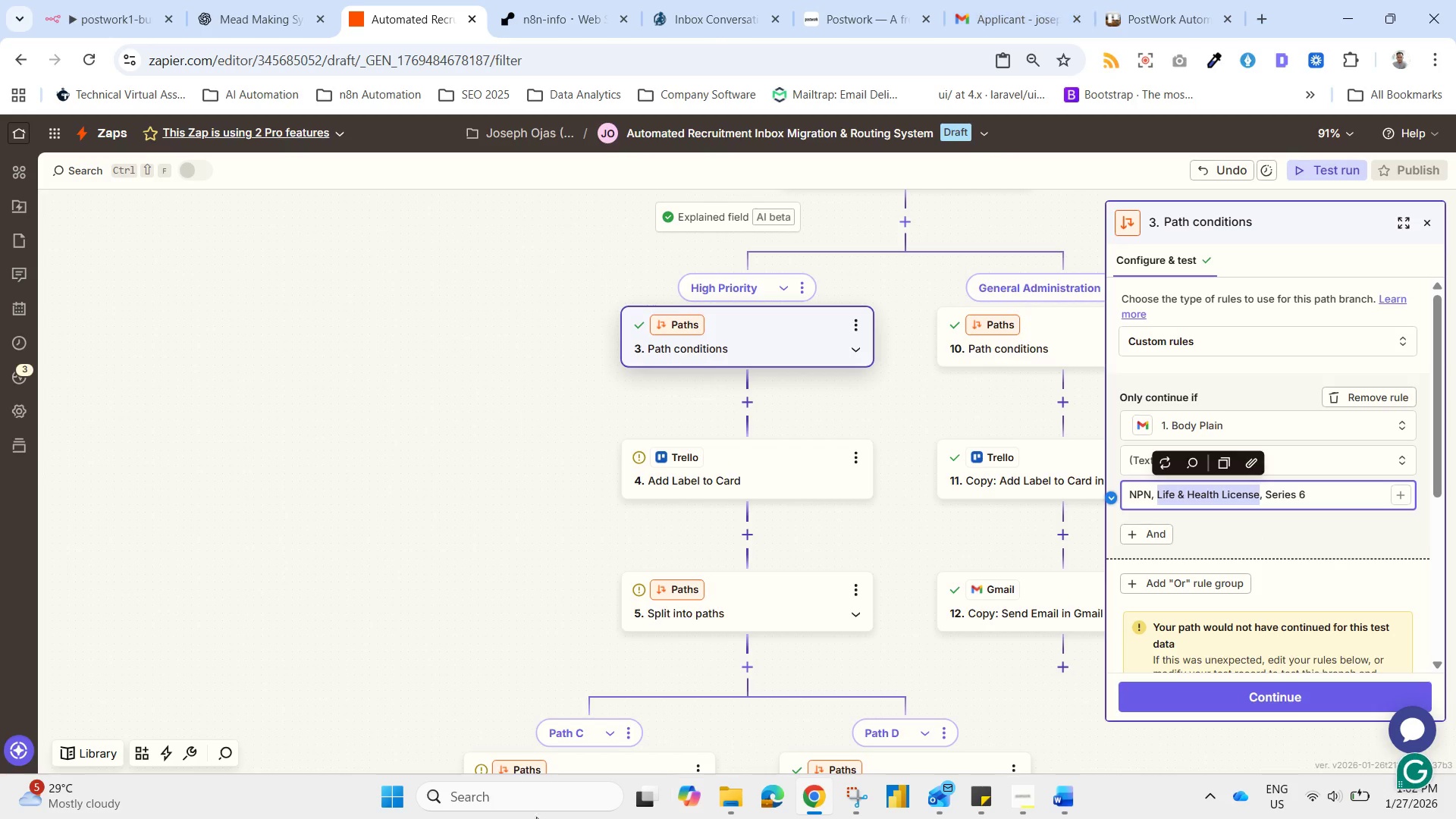 
left_click([955, 800])
 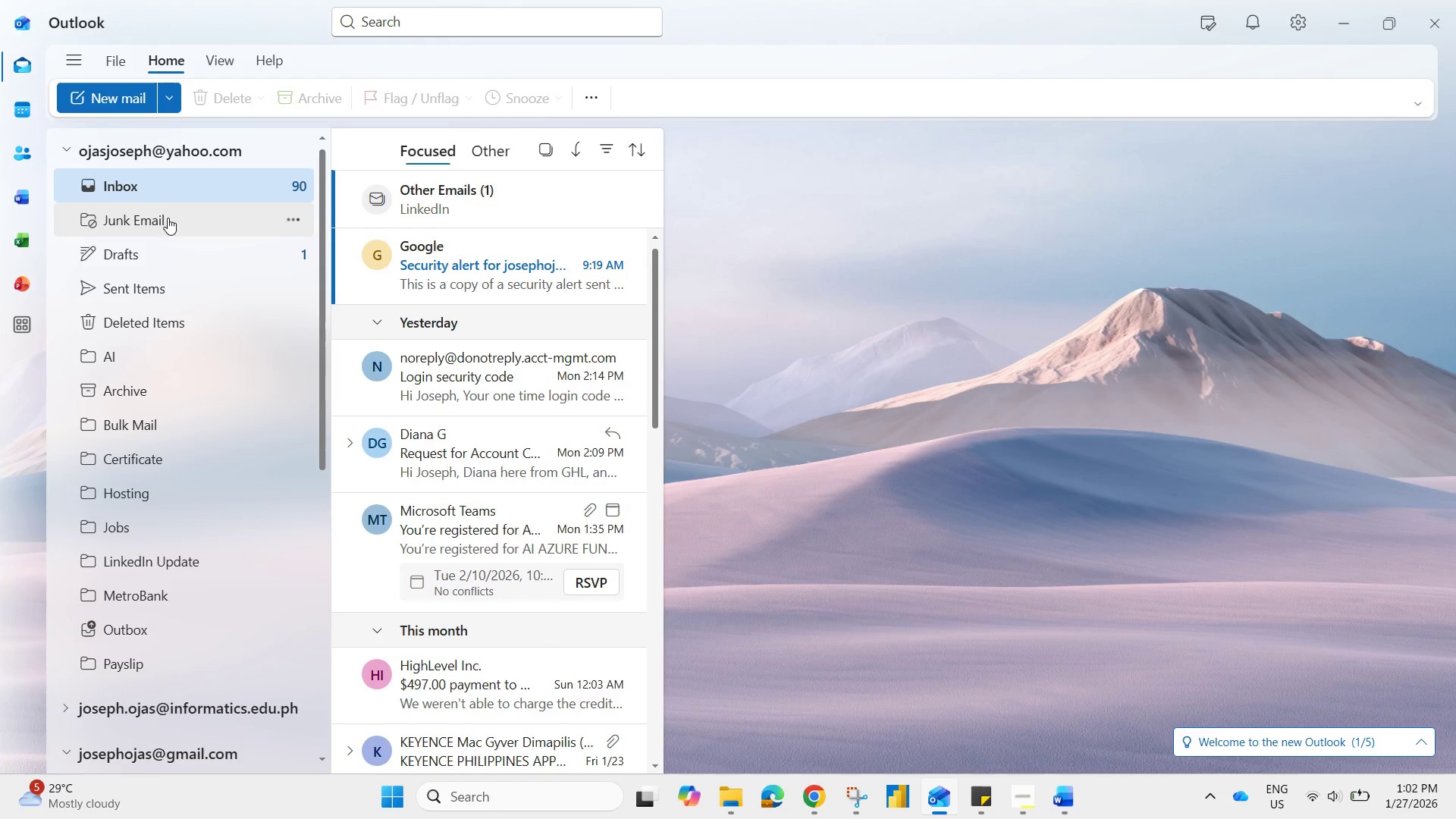 
wait(6.33)
 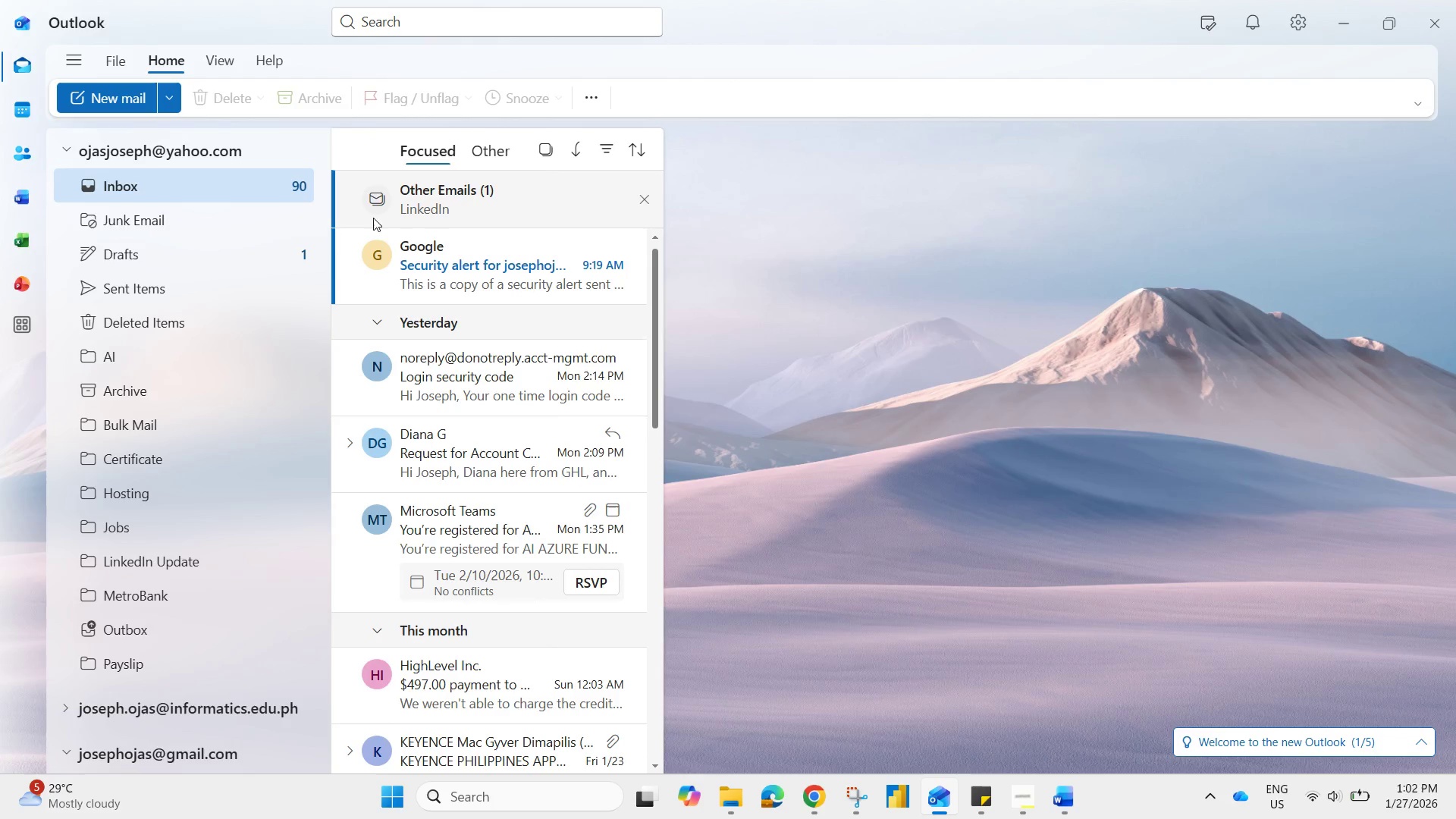 
left_click([121, 96])
 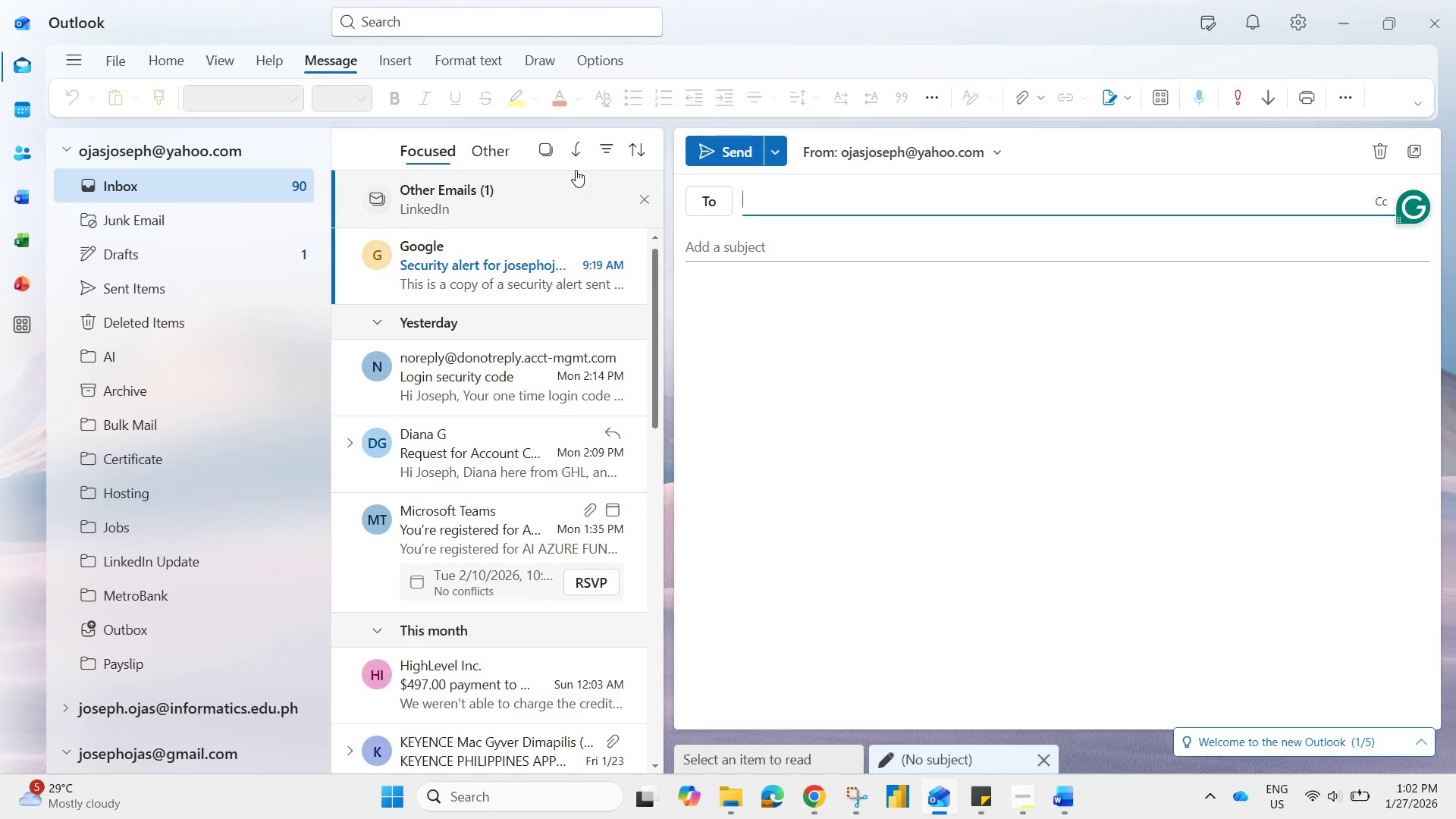 
type(joseph)
 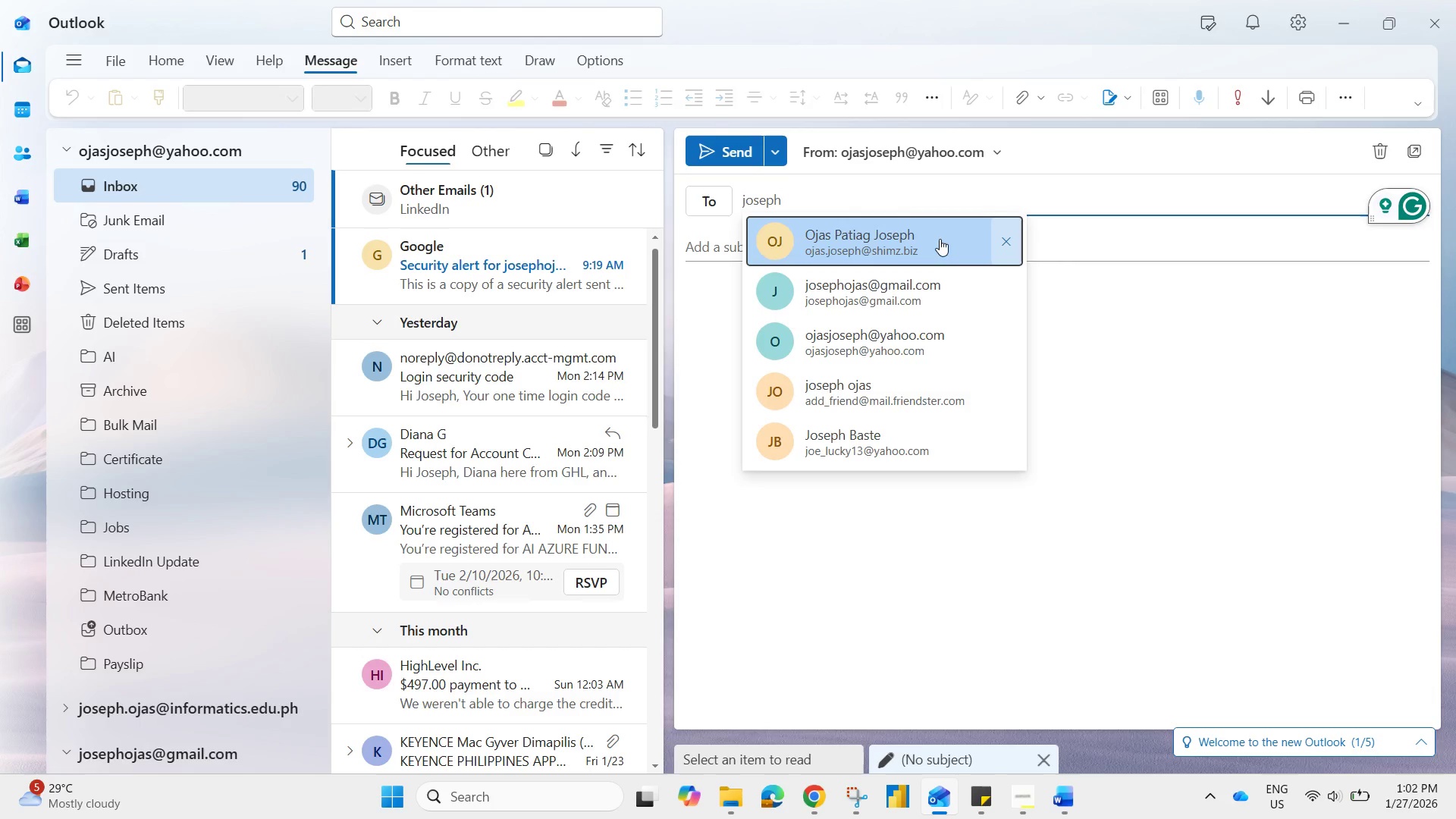 
left_click([898, 242])
 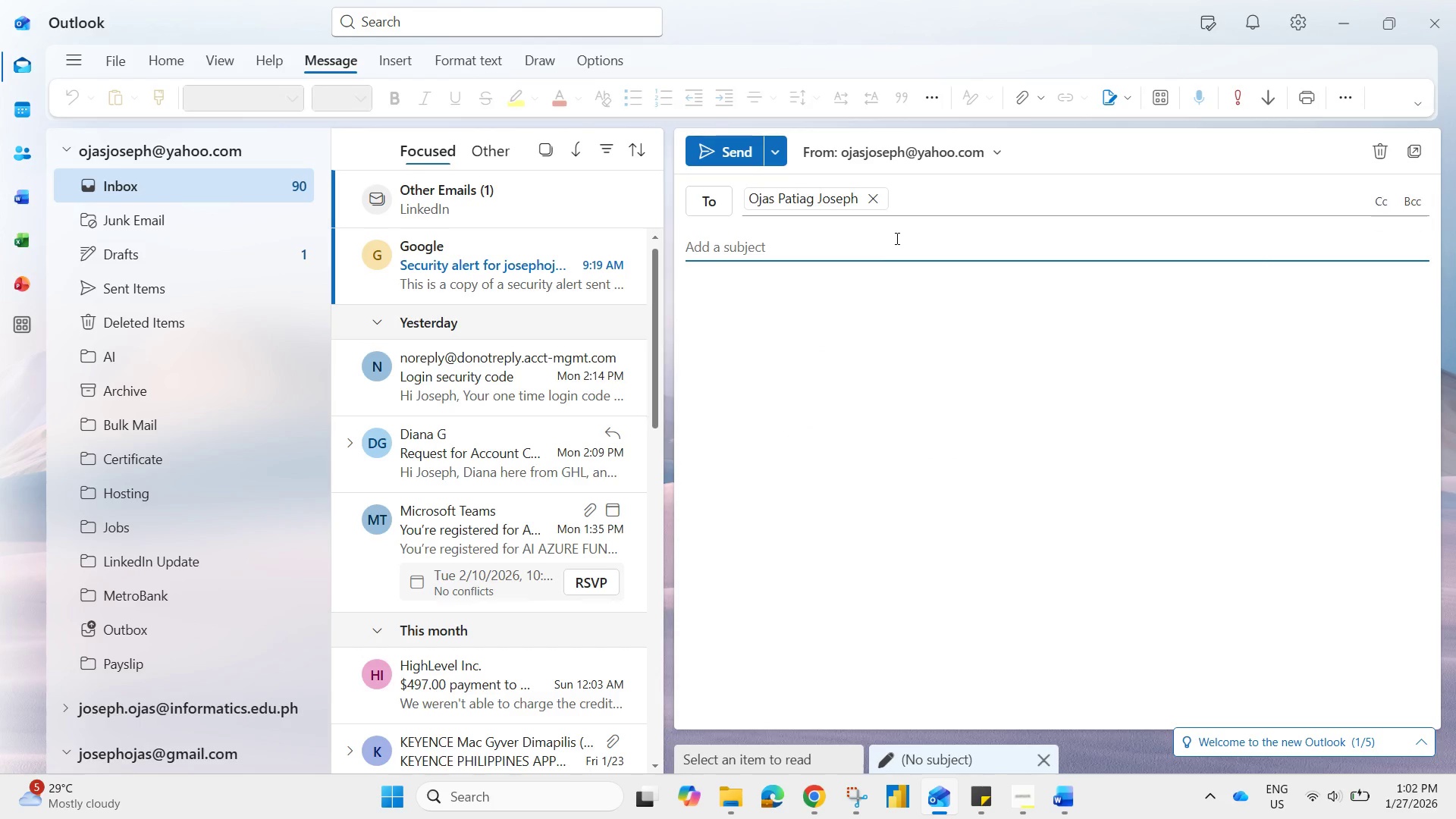 
type(RE)
key(Backspace)
type(esuyme)
key(Backspace)
key(Backspace)
key(Backspace)
key(Backspace)
type(su[PrintScreen])
key(Backspace)
key(Backspace)
 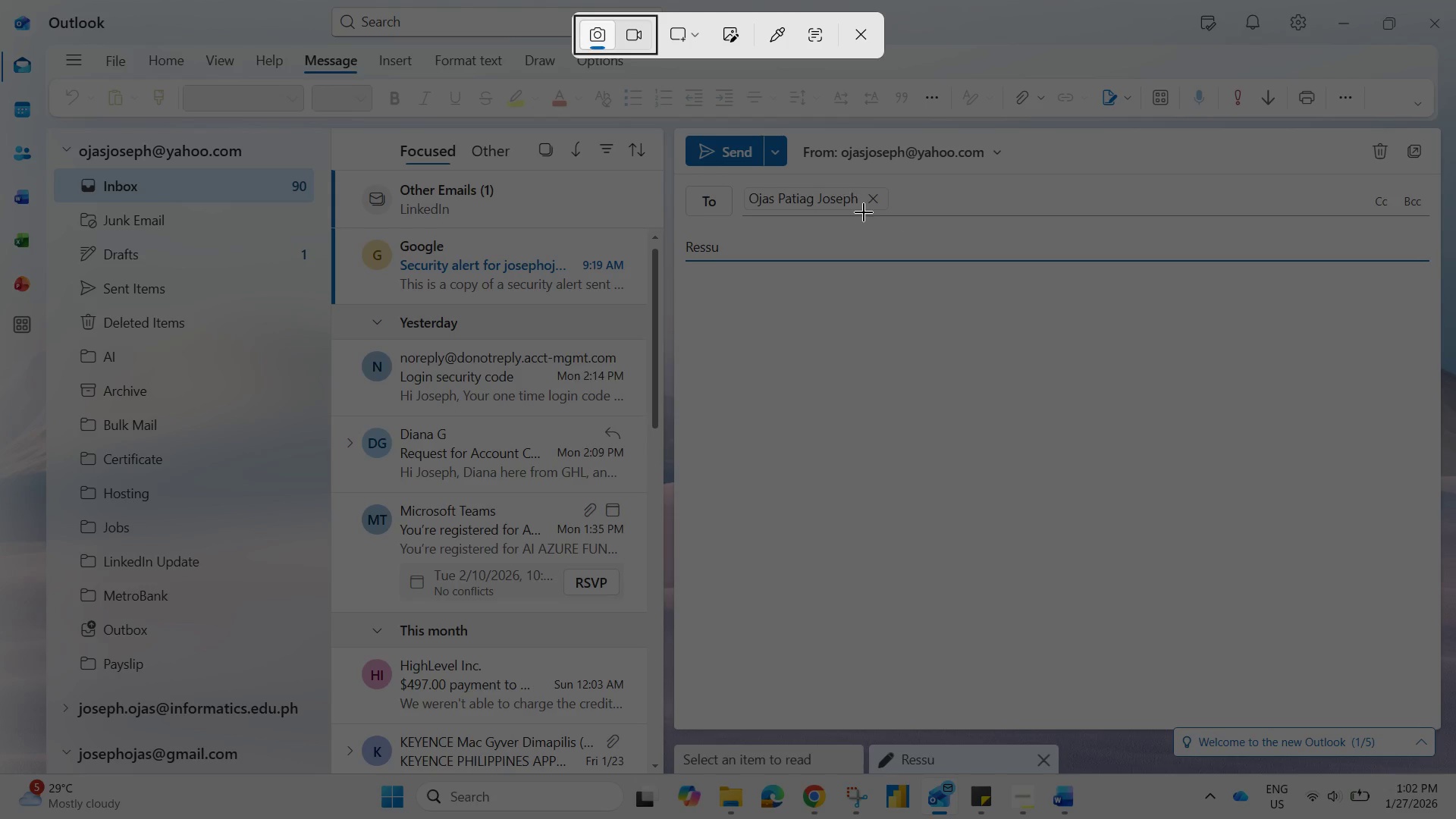 
key(Escape)
 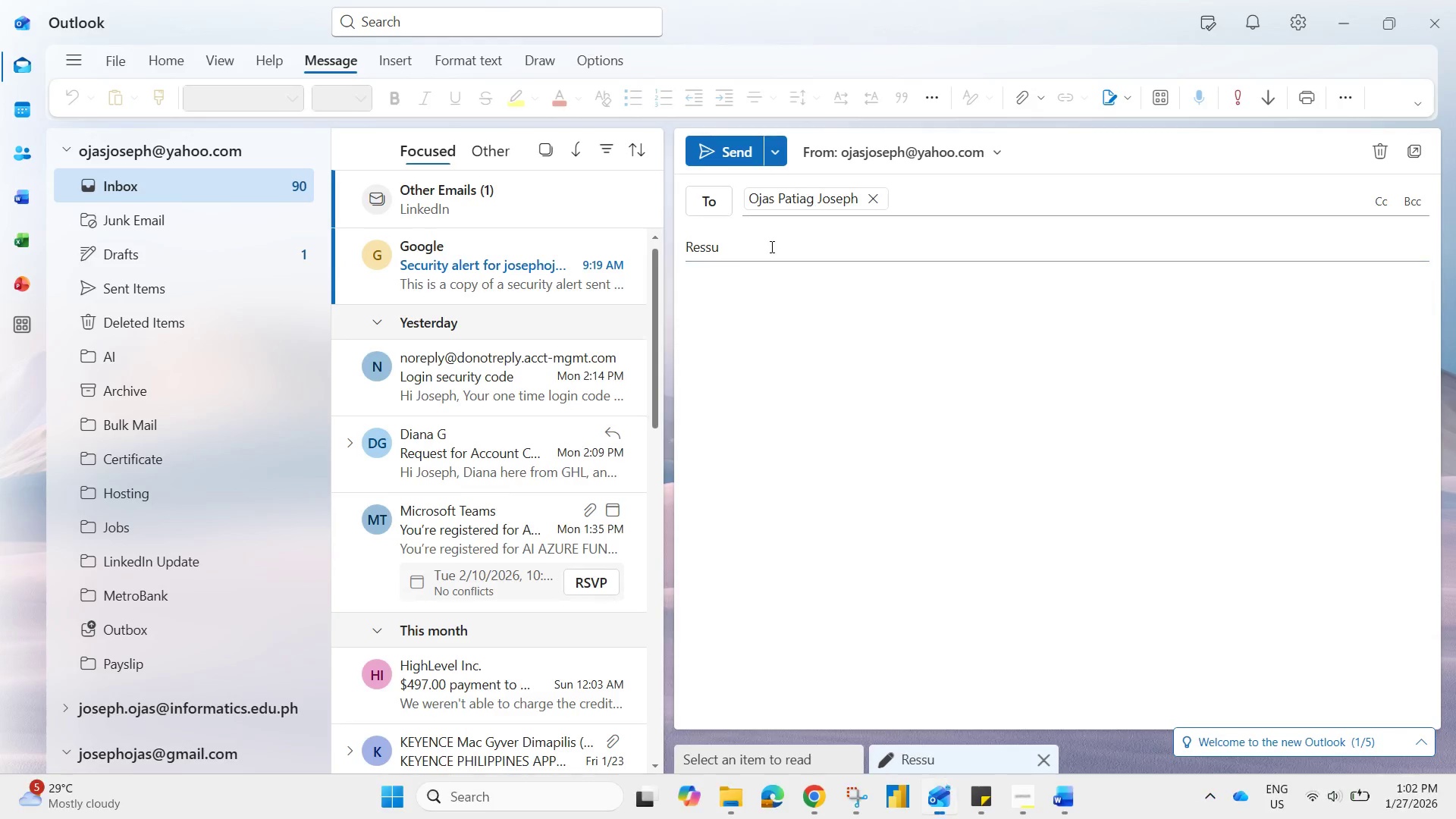 
left_click([770, 246])
 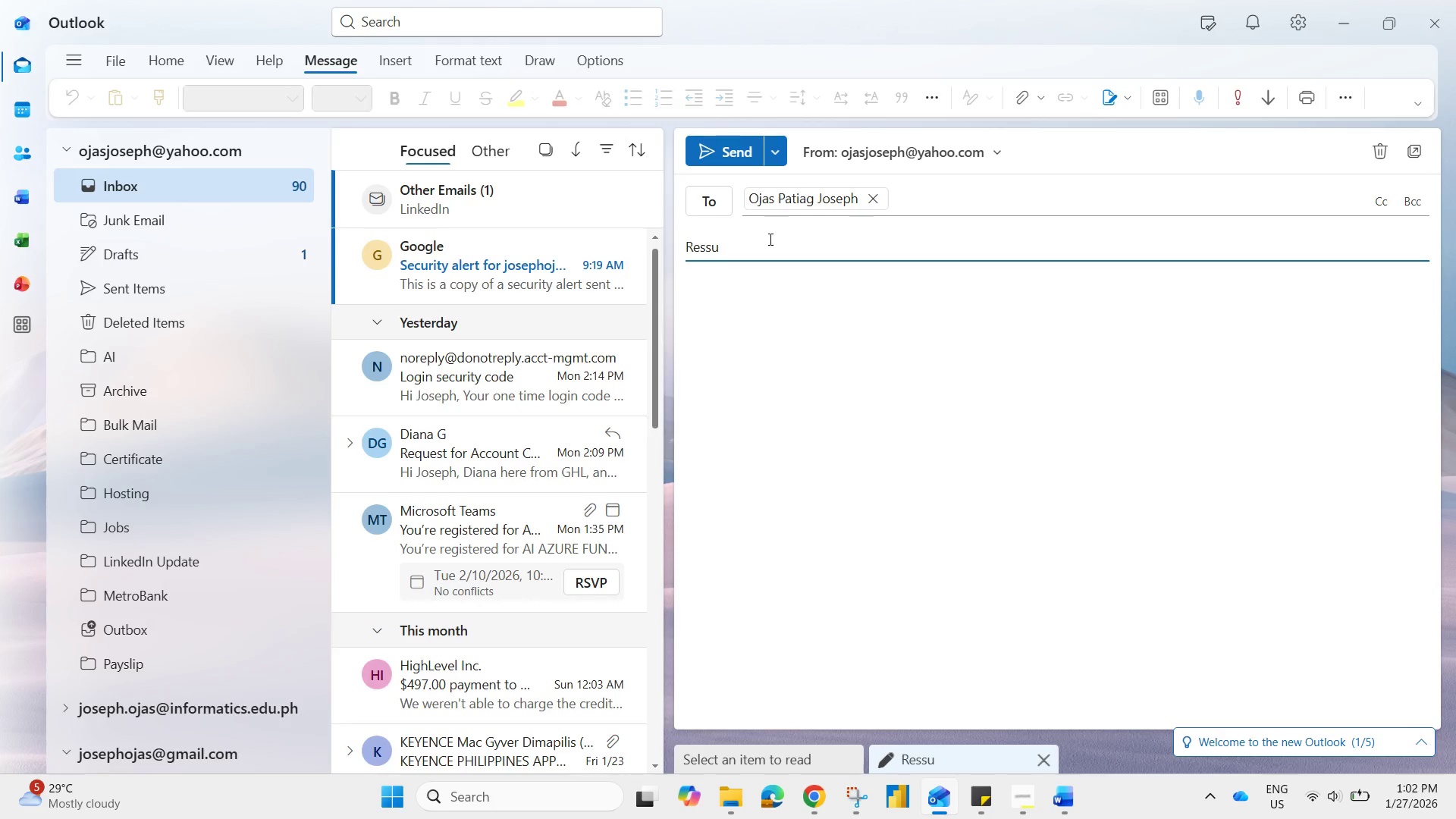 
key(Backspace)
key(Backspace)
type(ume)
 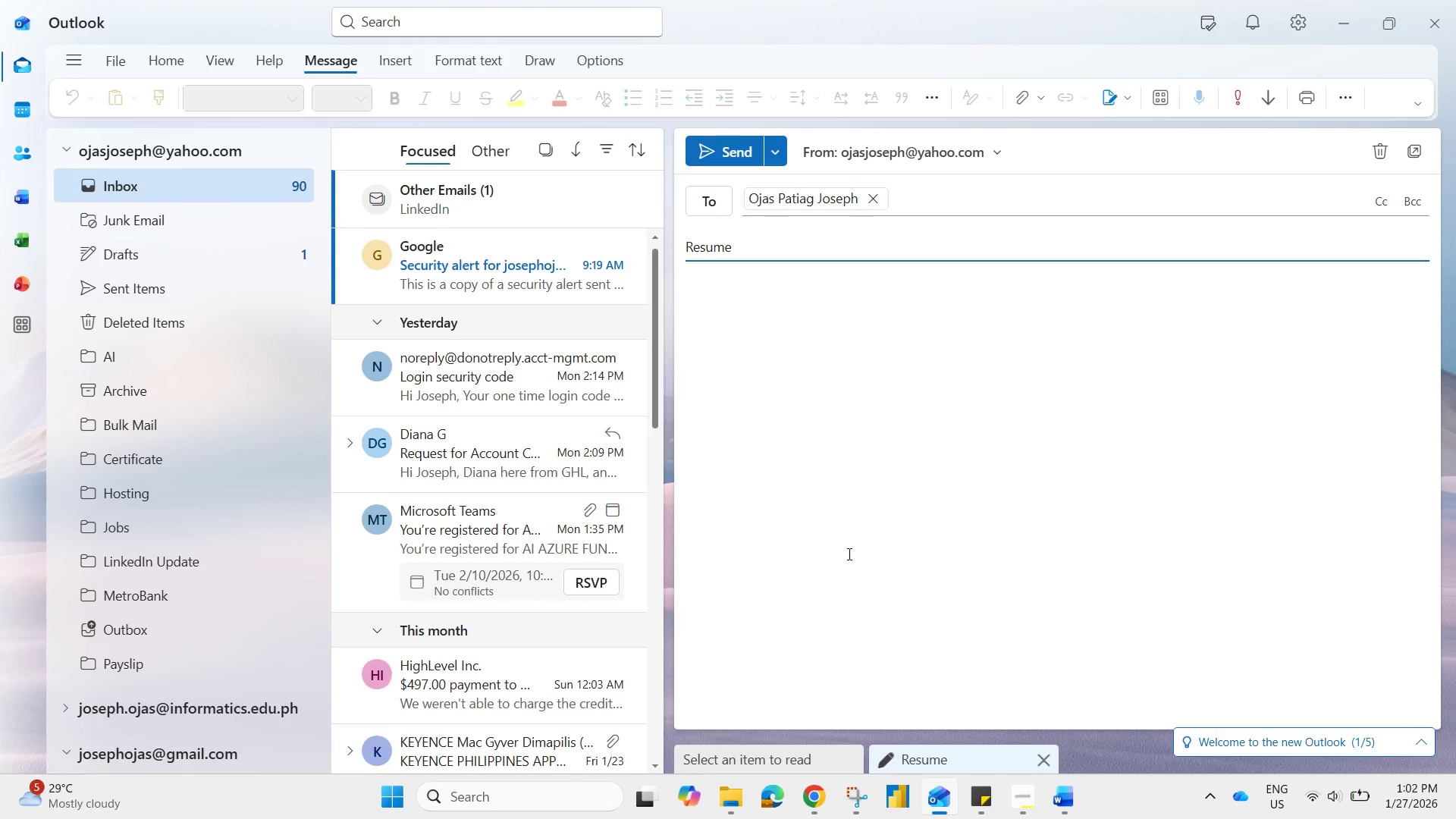 
left_click_drag(start_coordinate=[799, 435], to_coordinate=[808, 431])
 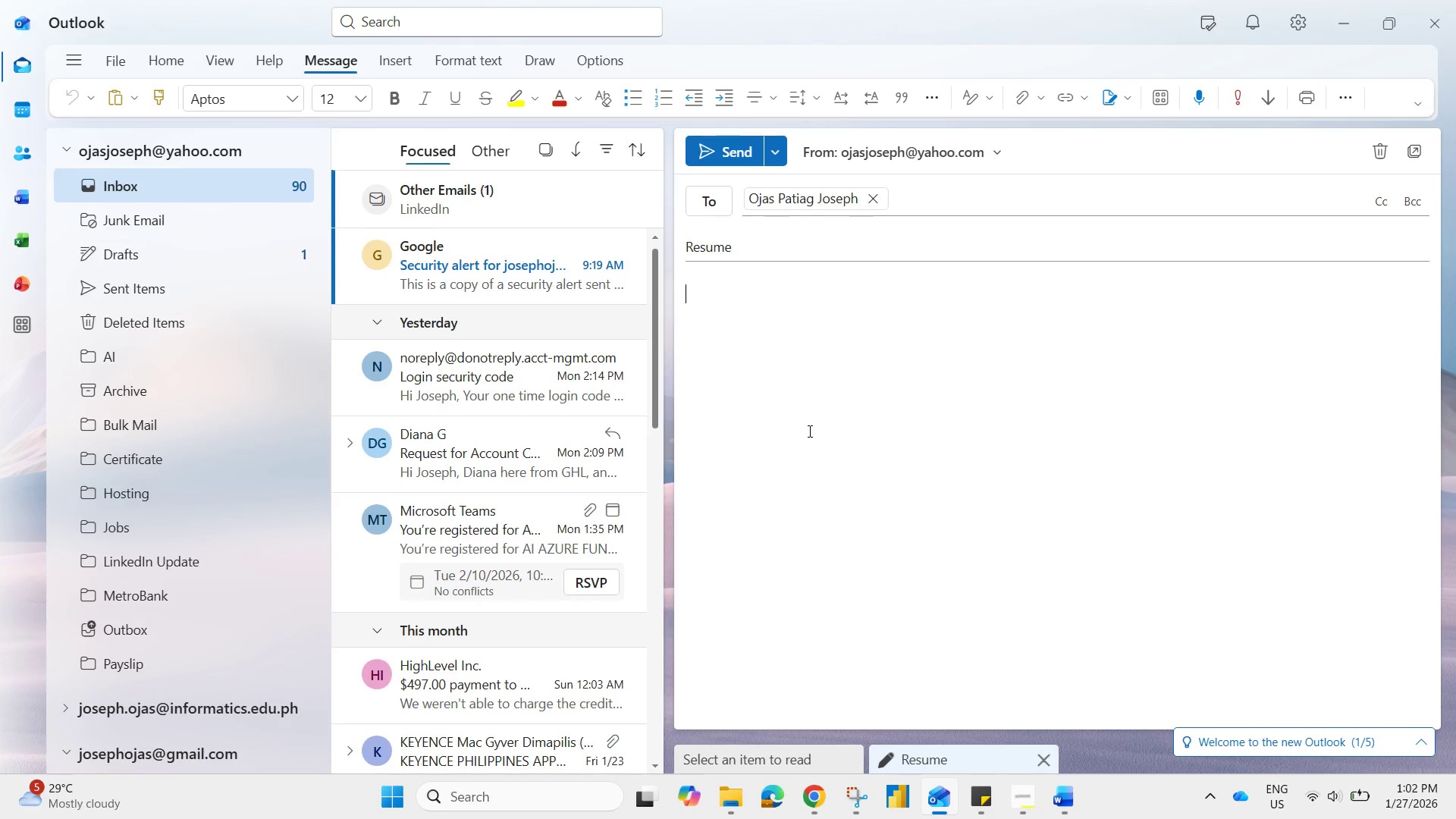 
key(H)
 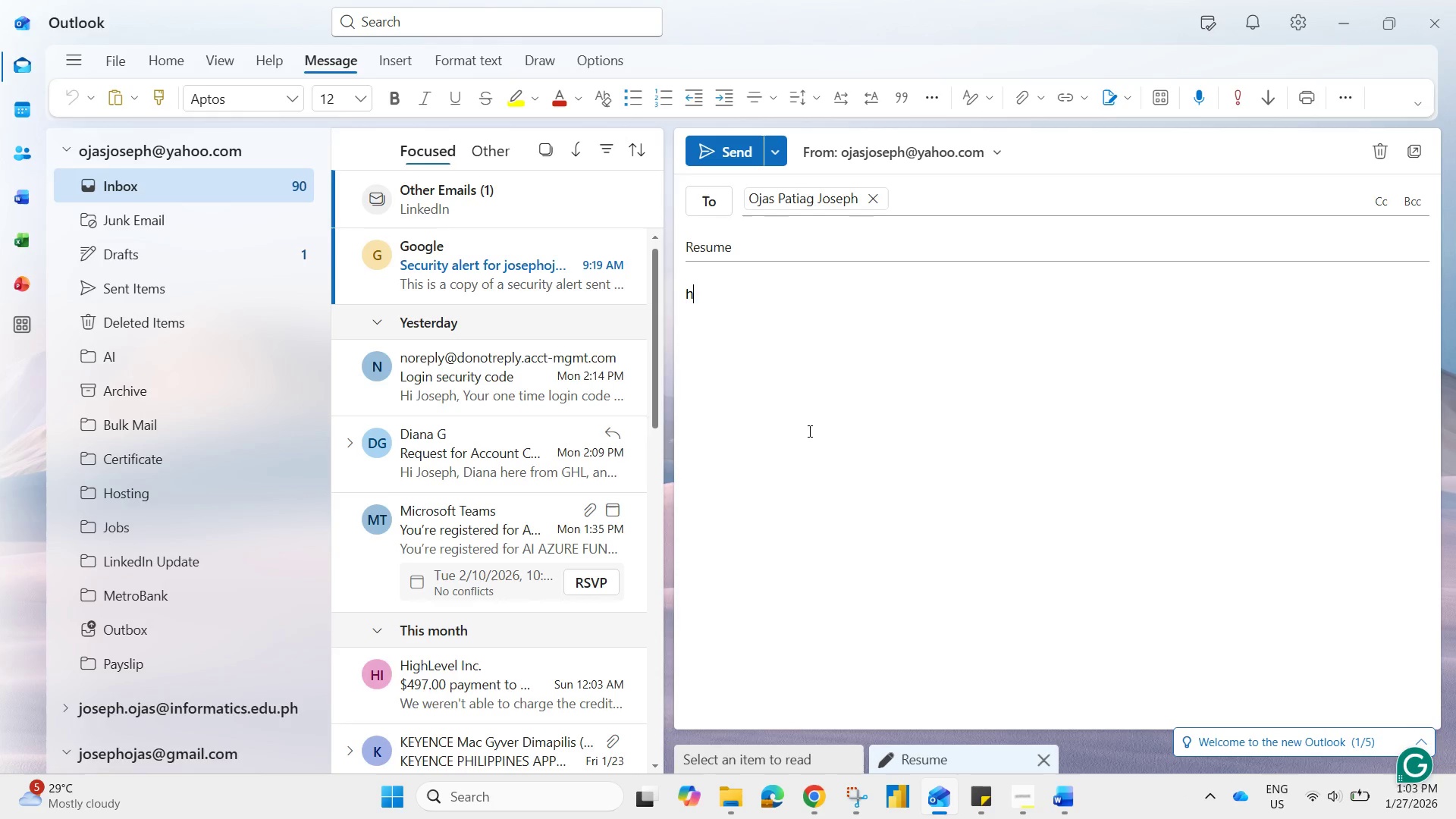 
key(Space)
 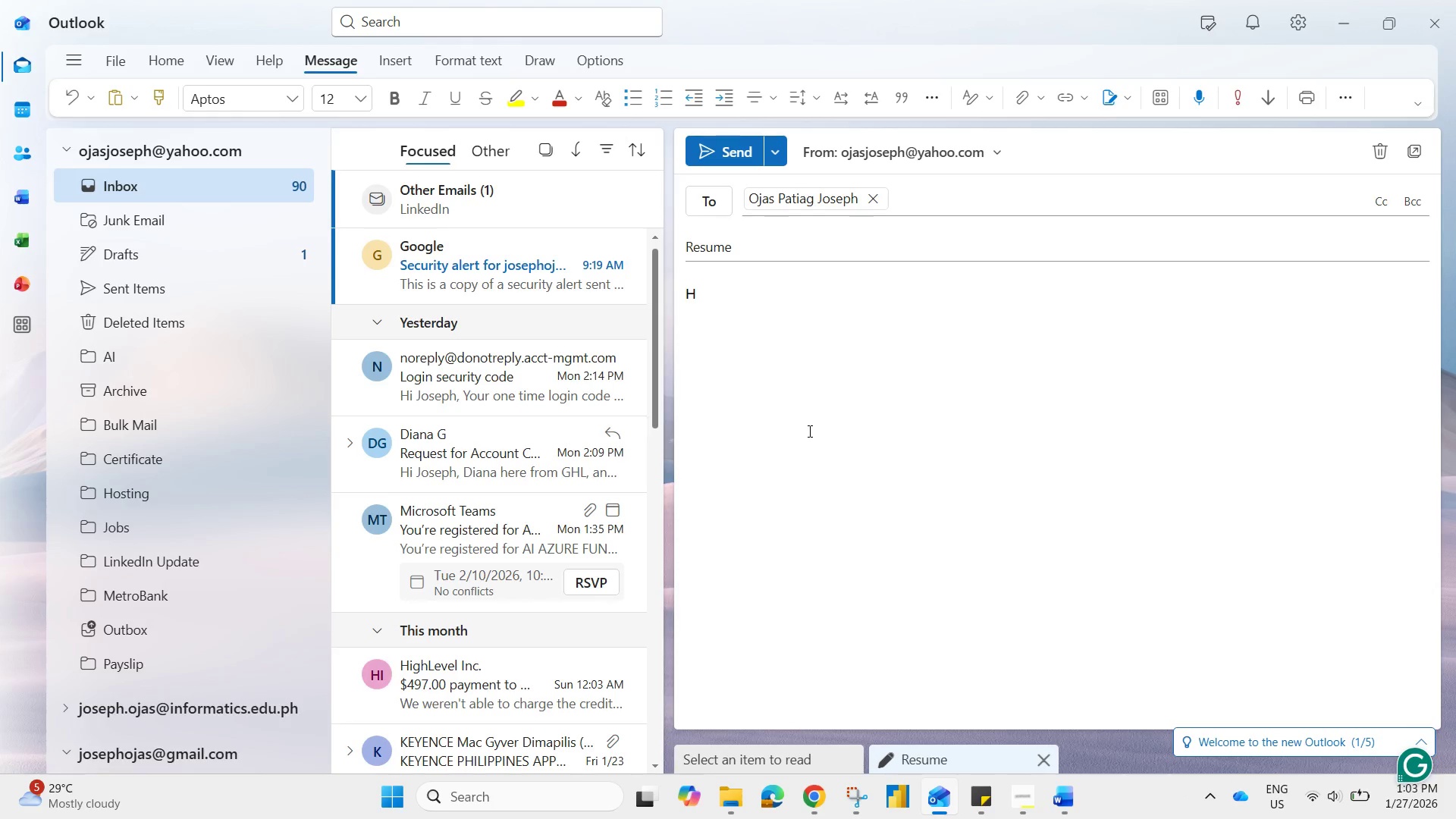 
key(Backspace)
 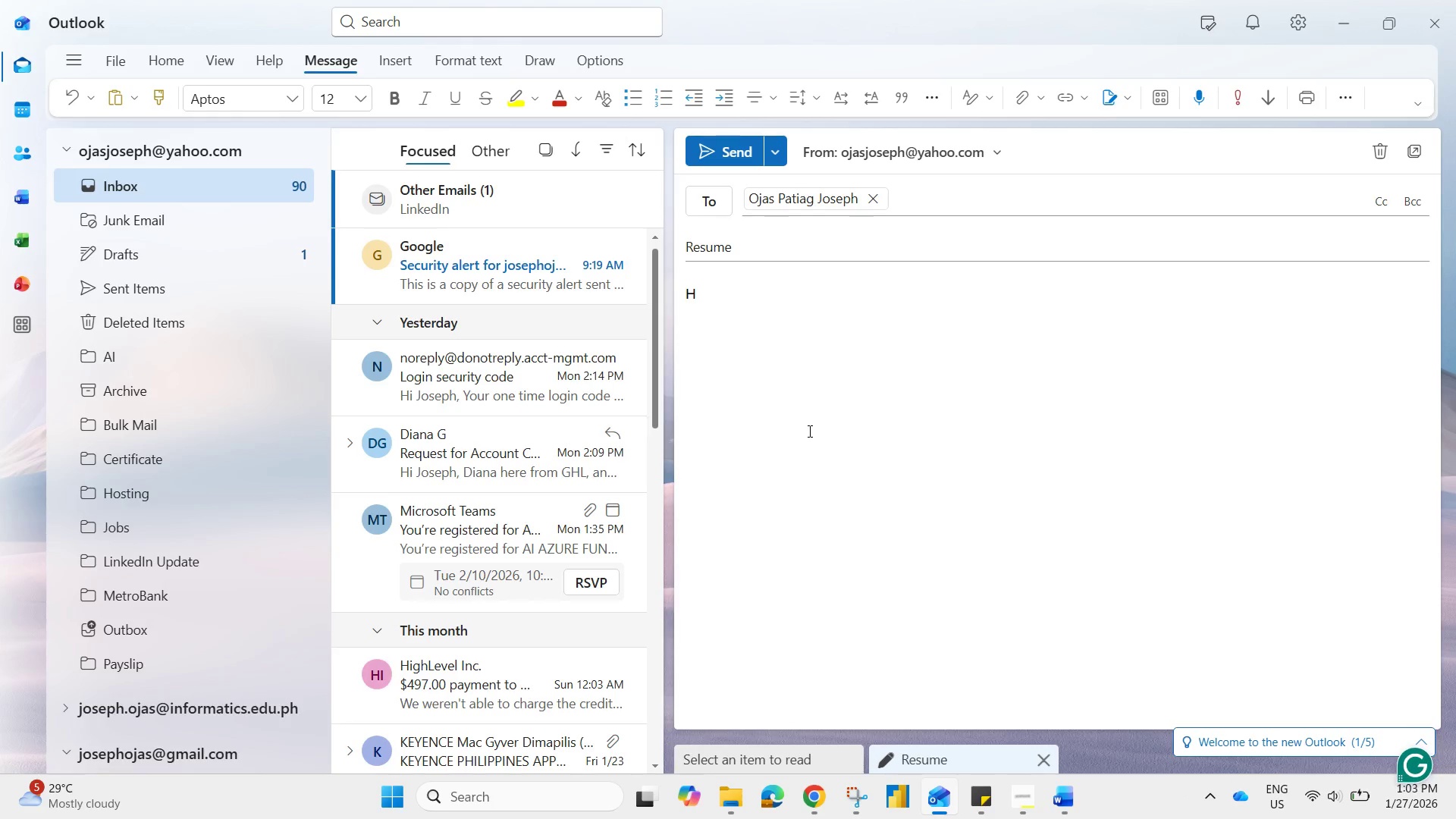 
key(I)
 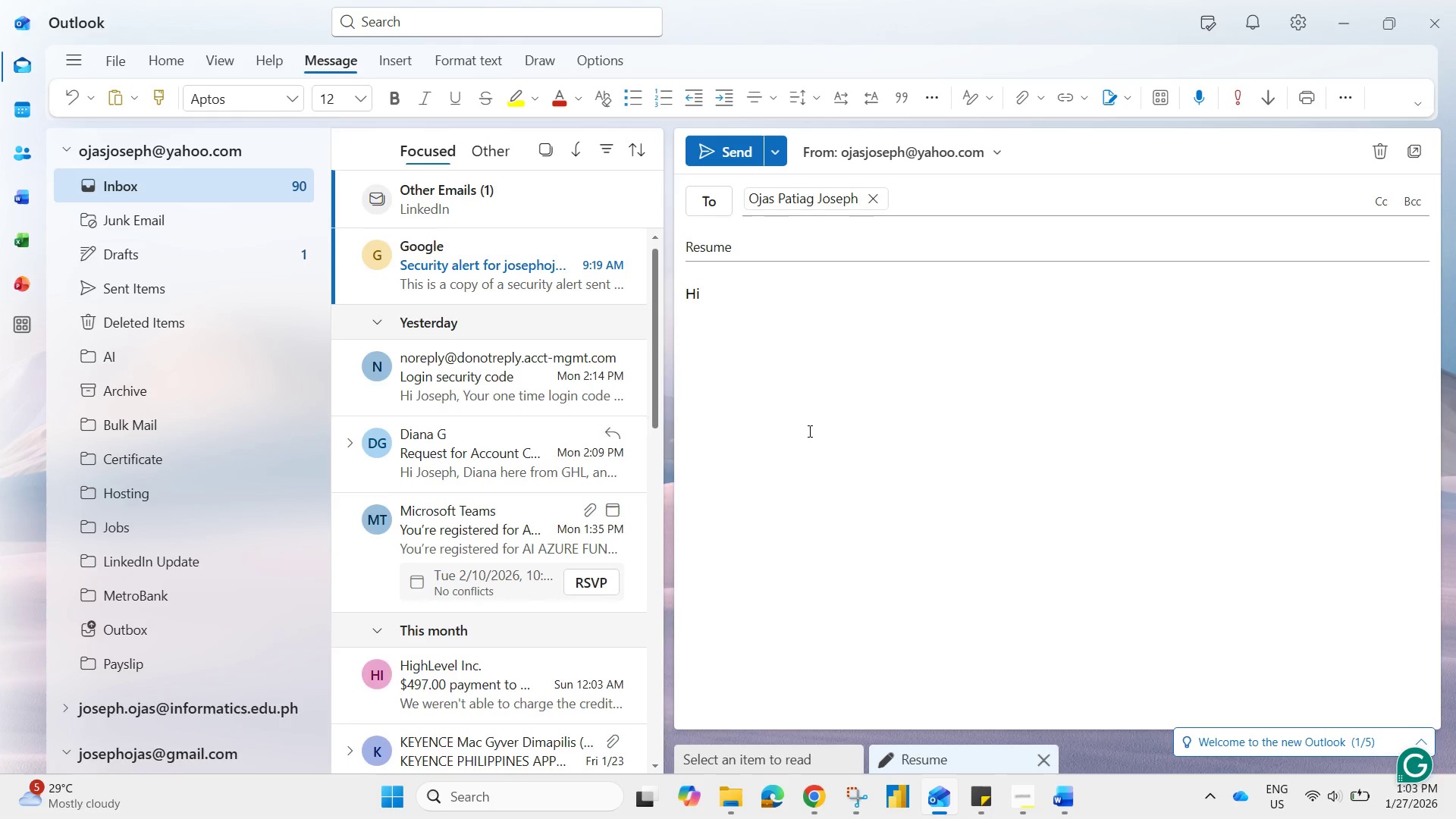 
key(Enter)
 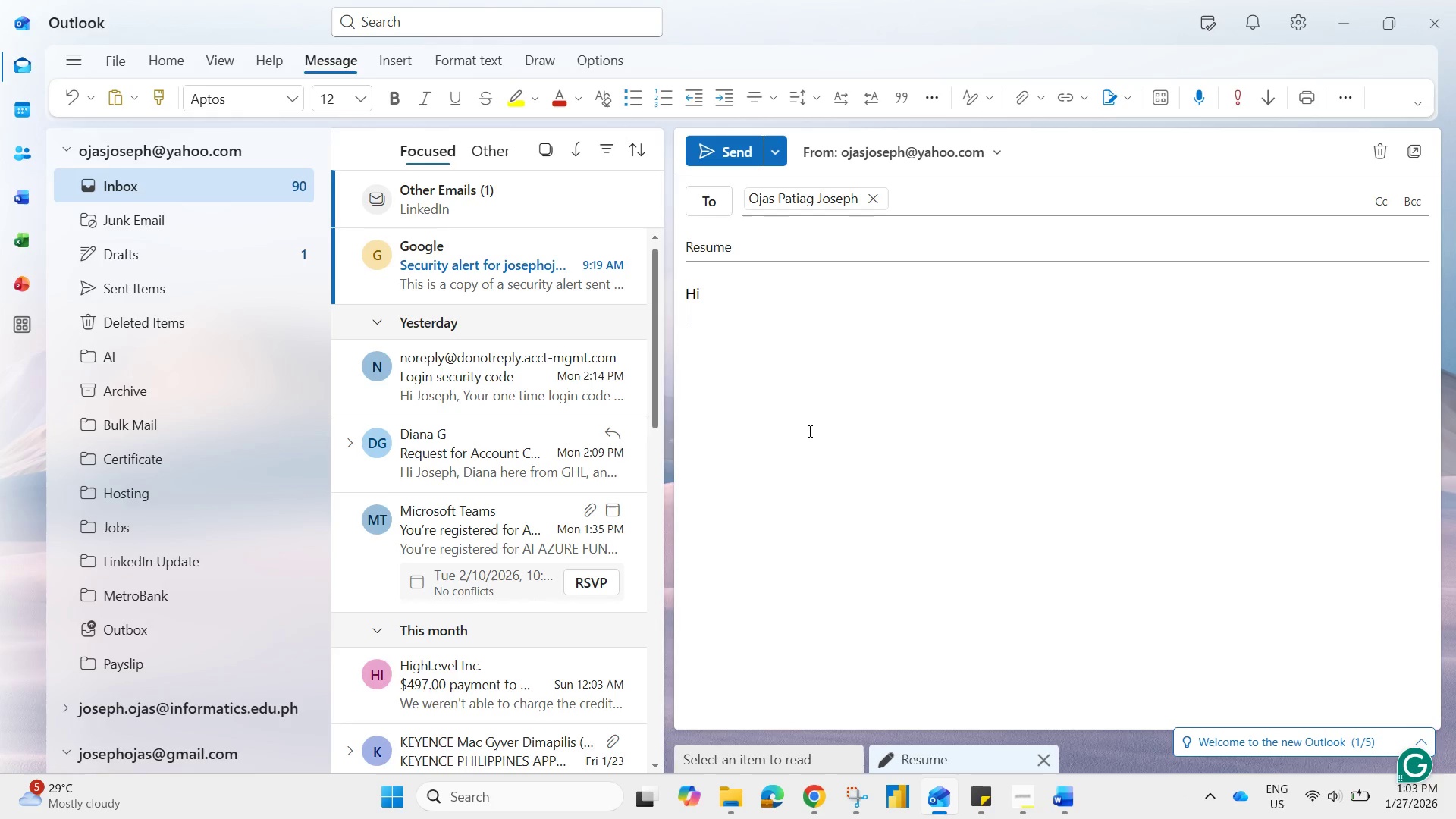 
type(application in )
key(Backspace)
key(Backspace)
key(Backspace)
key(Backspace)
key(Backspace)
key(Backspace)
key(Backspace)
key(Backspace)
key(Backspace)
key(Backspace)
type(yn)
key(Backspace)
key(Backspace)
key(Backspace)
type(aying in )
 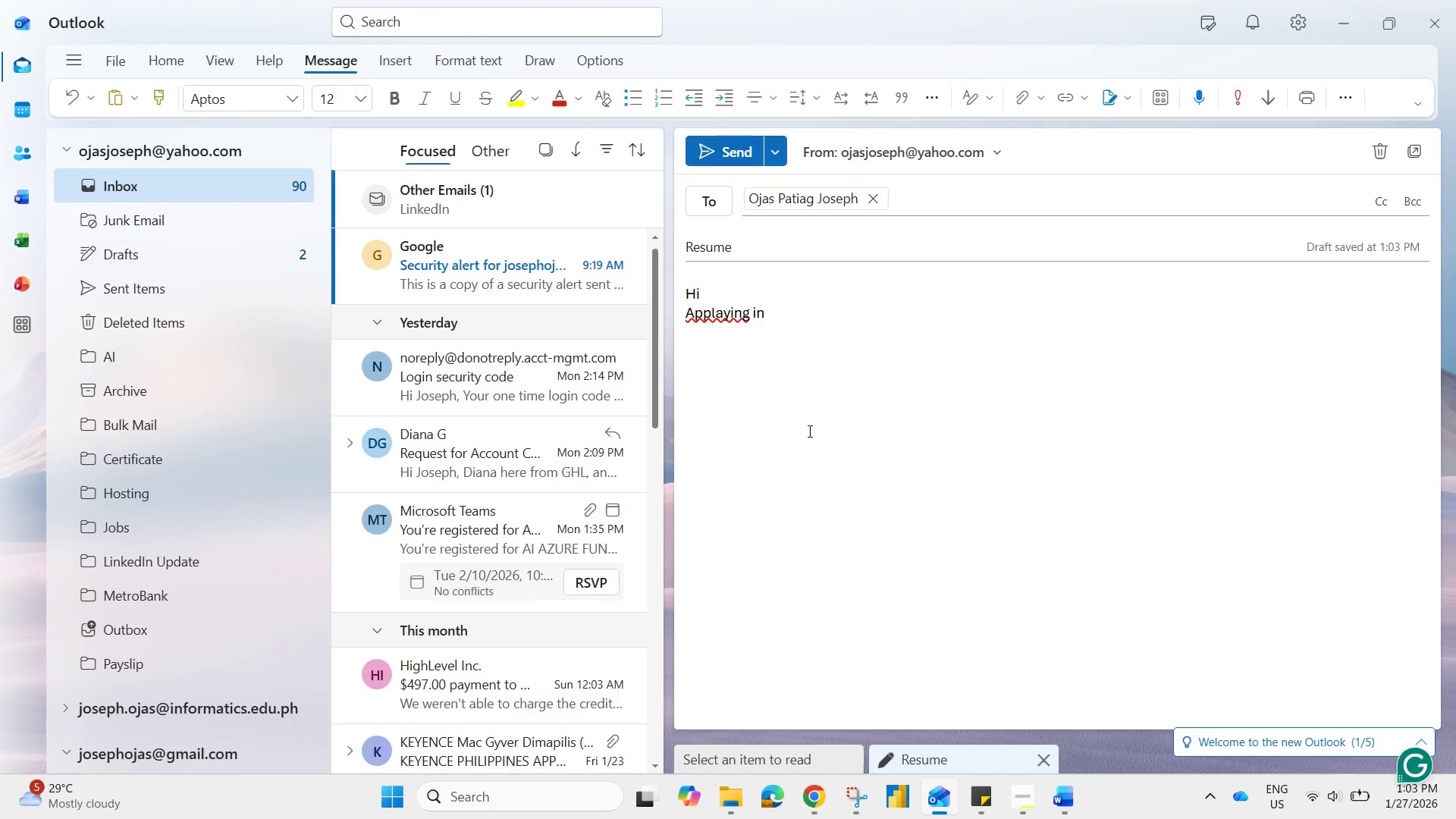 
key(Control+V)
 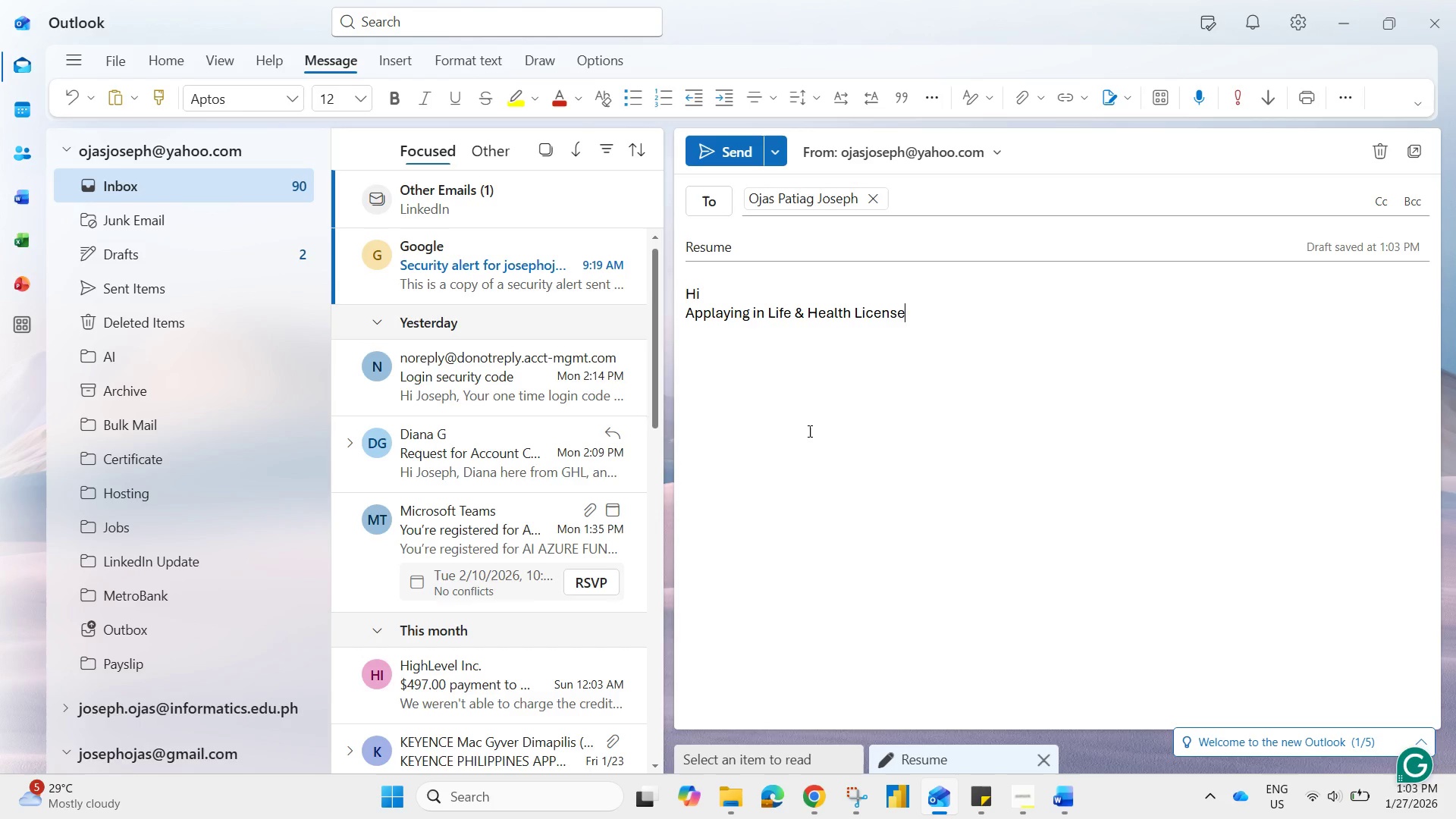 
type( compang )
 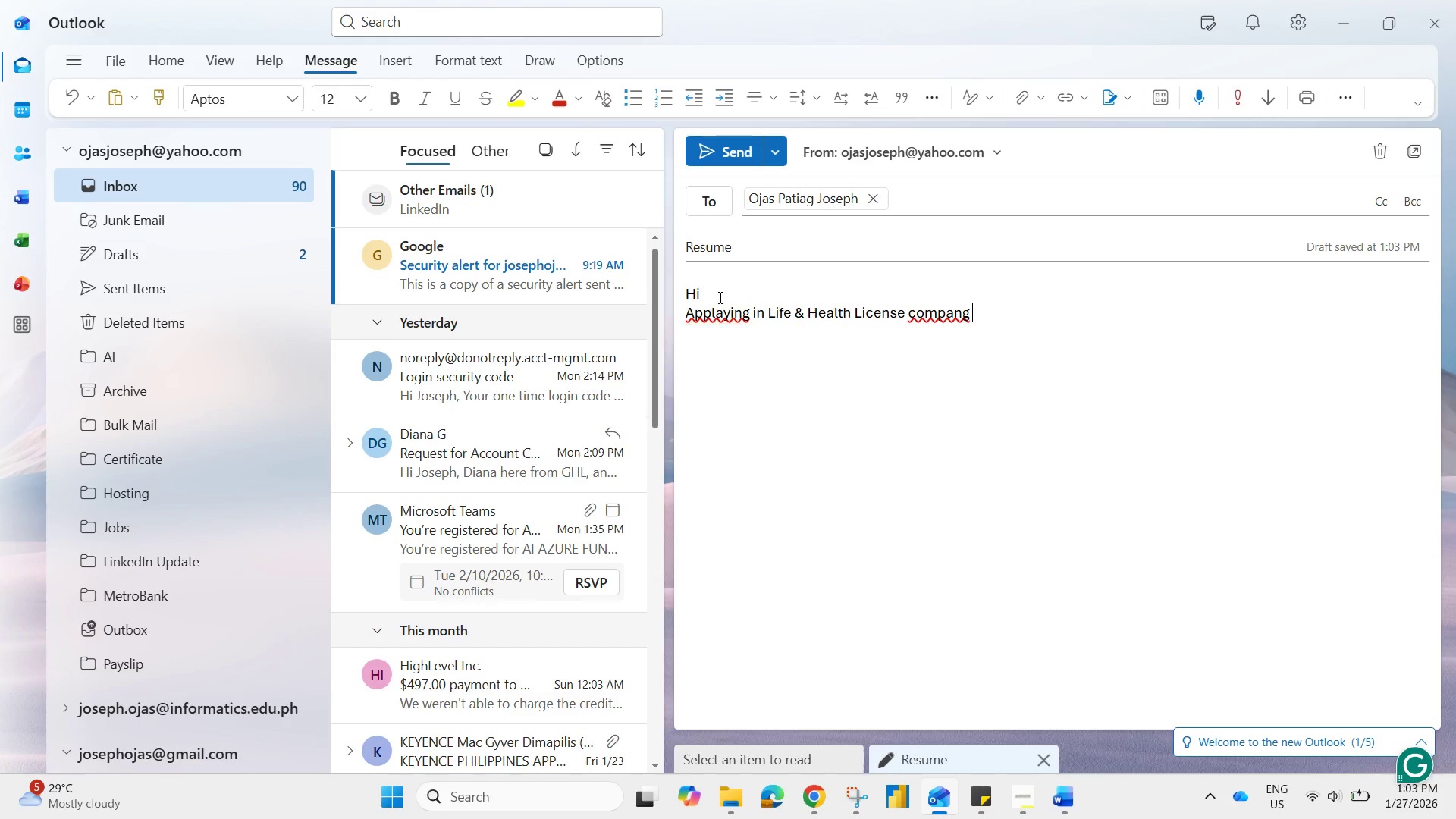 
right_click([718, 317])
 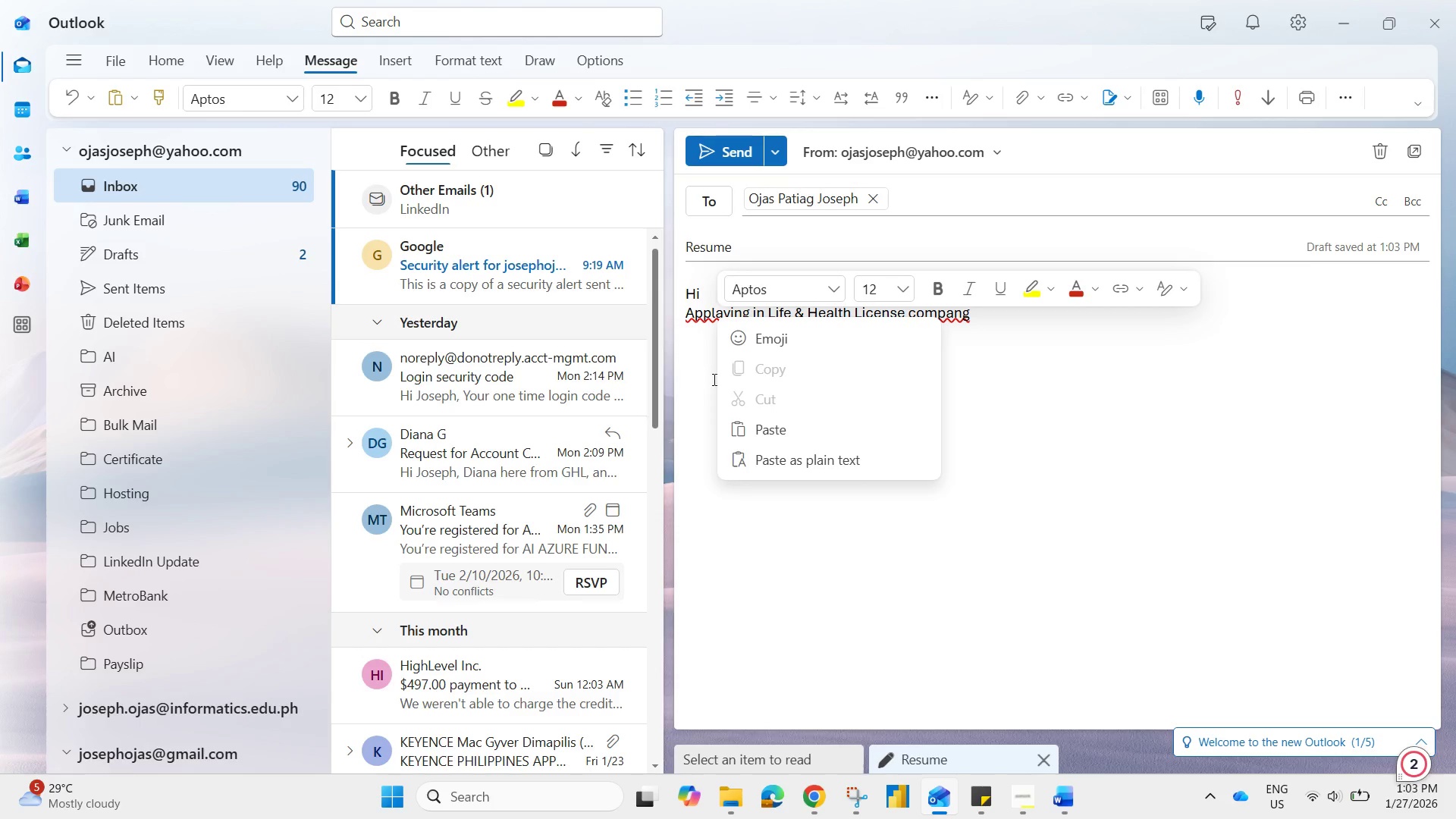 
left_click([708, 378])
 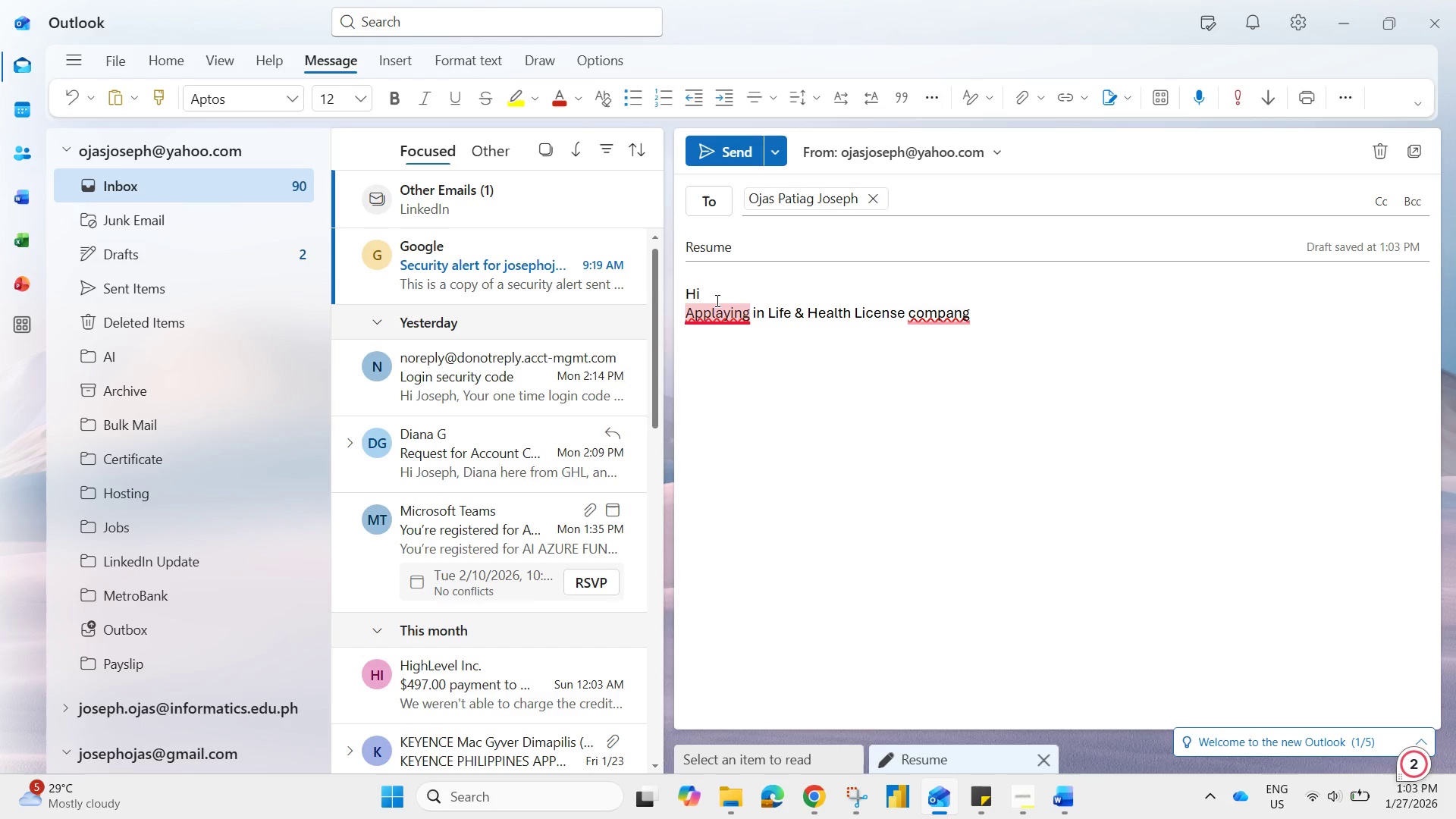 
left_click_drag(start_coordinate=[705, 300], to_coordinate=[710, 302])
 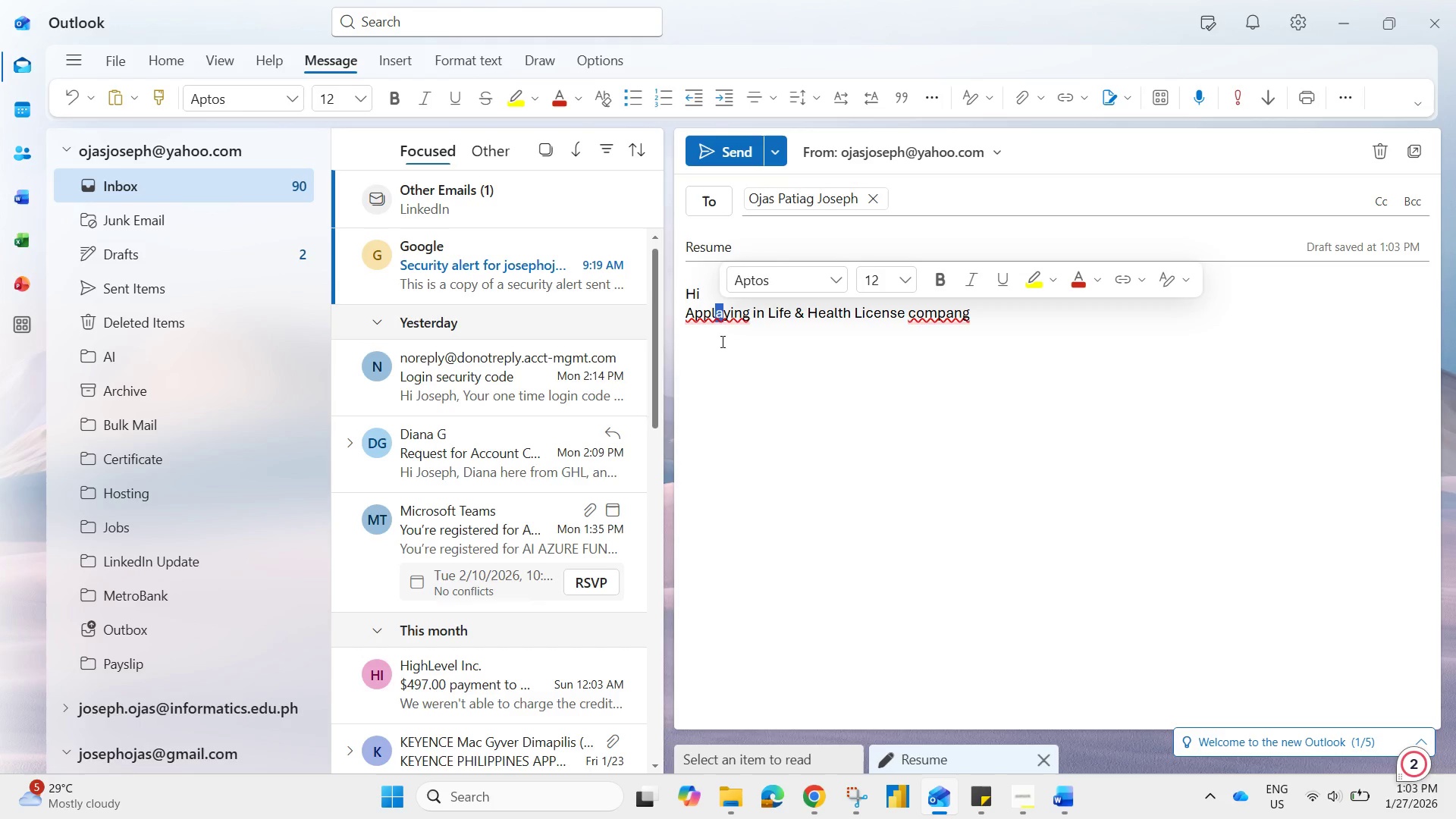 
left_click_drag(start_coordinate=[700, 300], to_coordinate=[711, 306])
 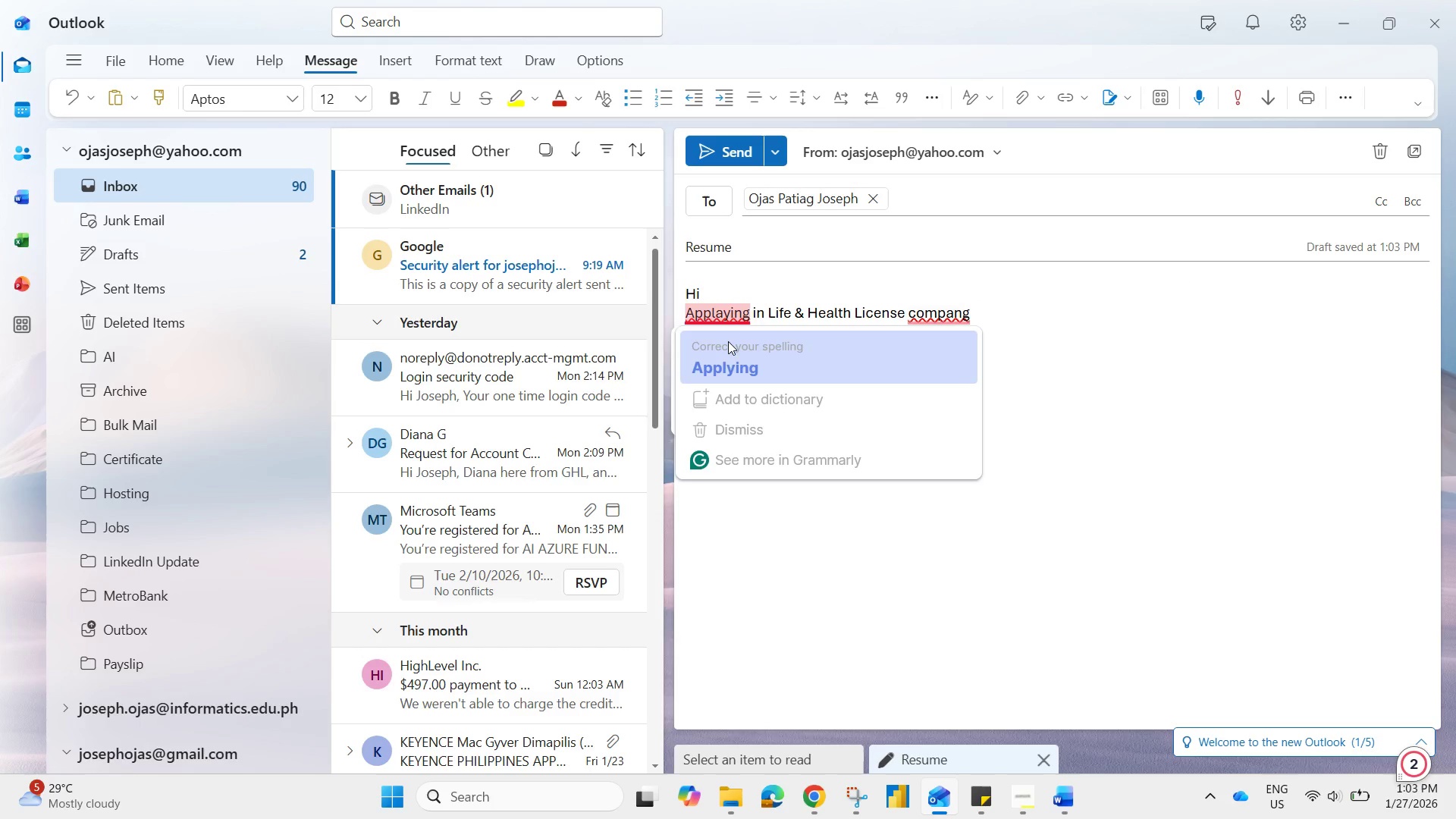 
left_click([711, 306])
 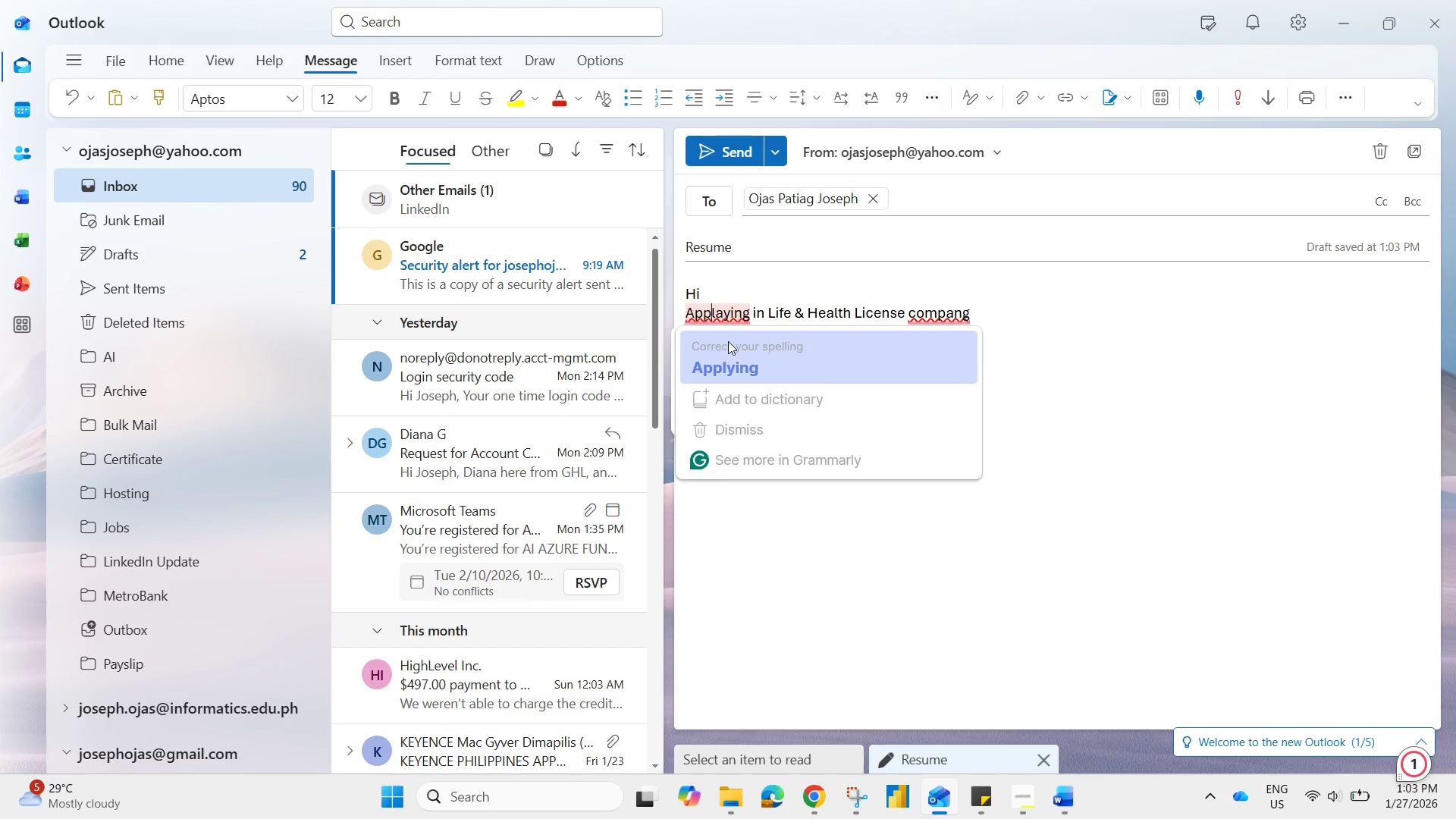 
key(Control+ControlRight)
 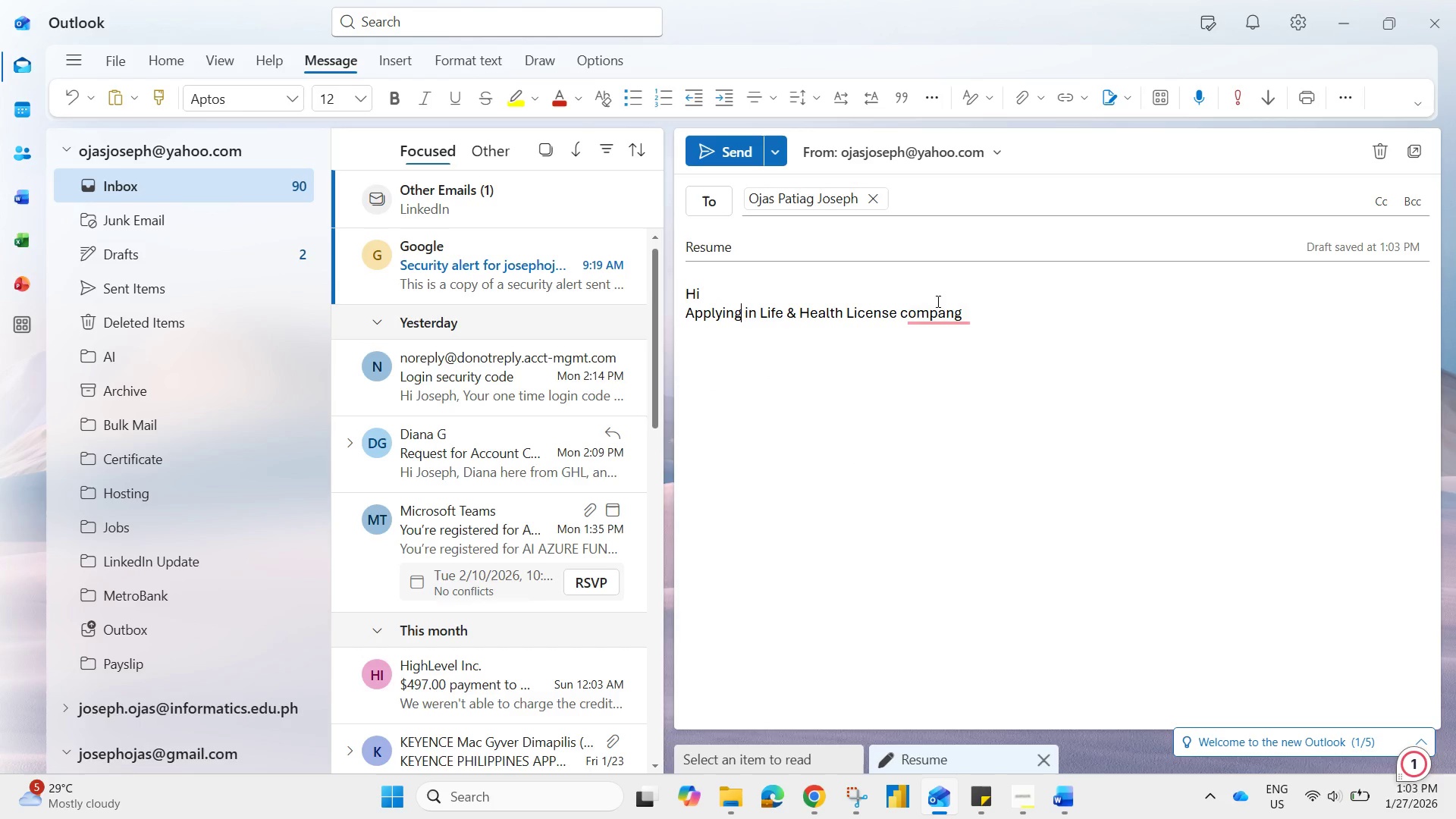 
key(Control+V)
 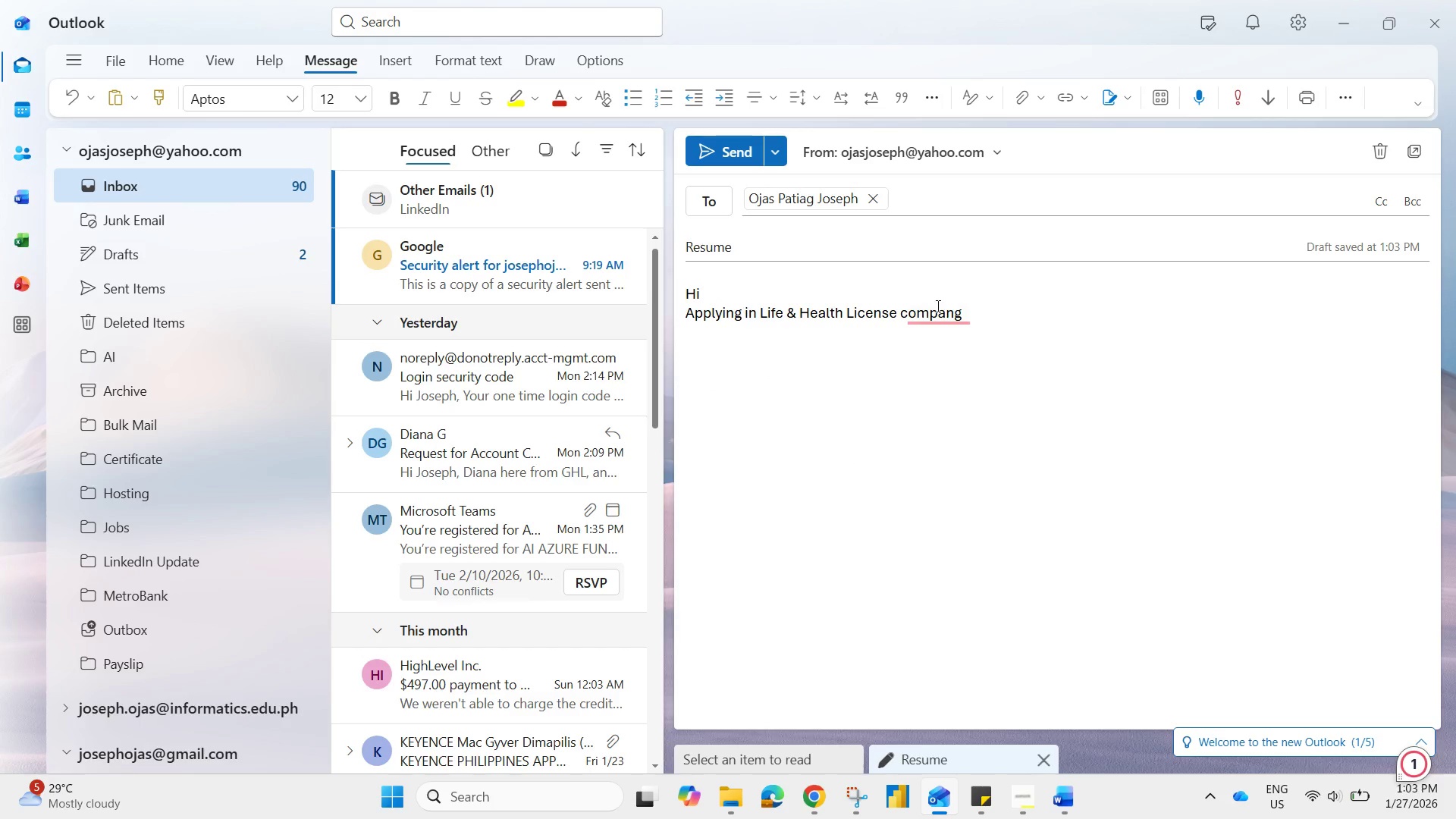 
left_click([937, 306])
 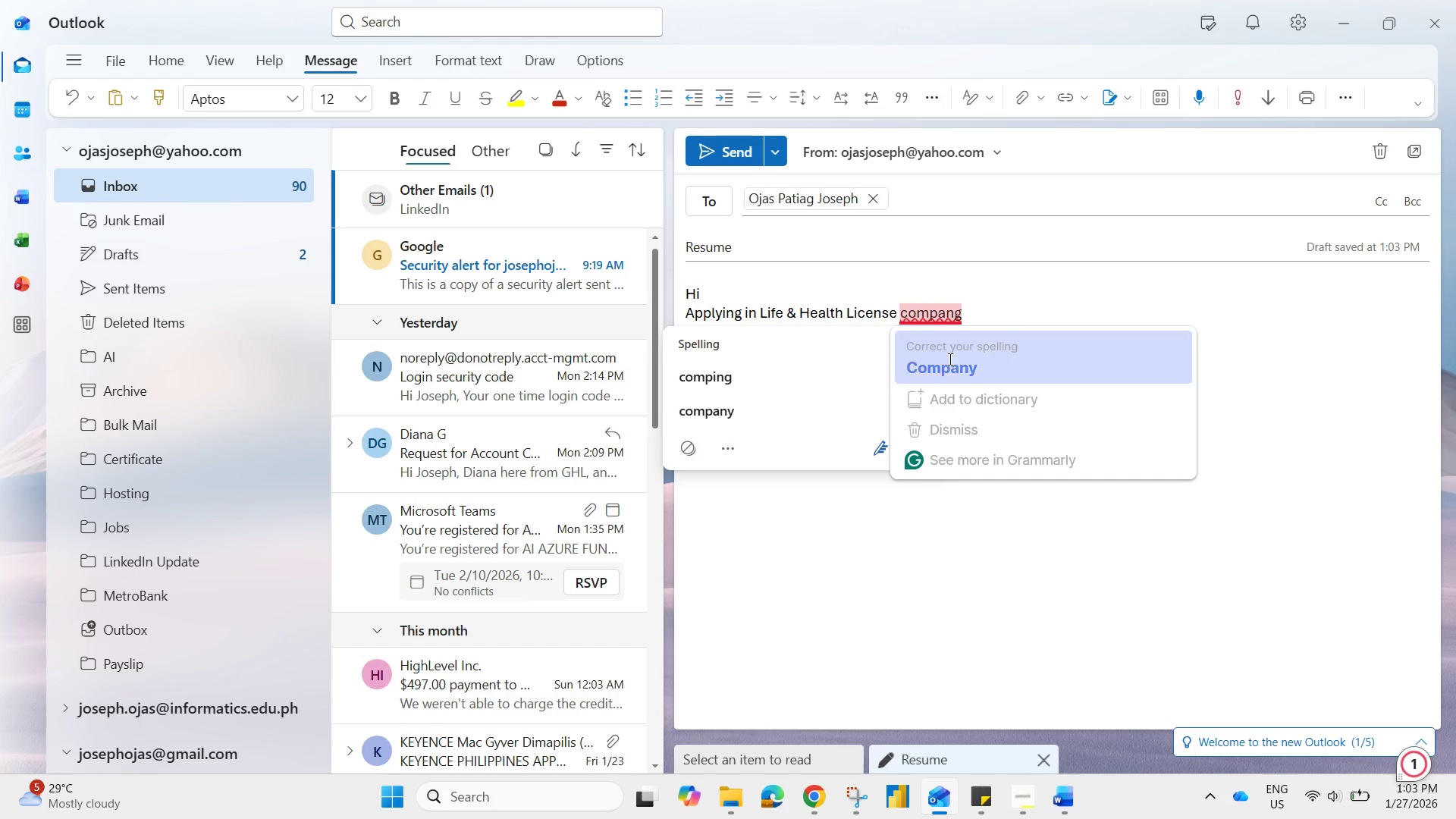 
left_click([947, 361])
 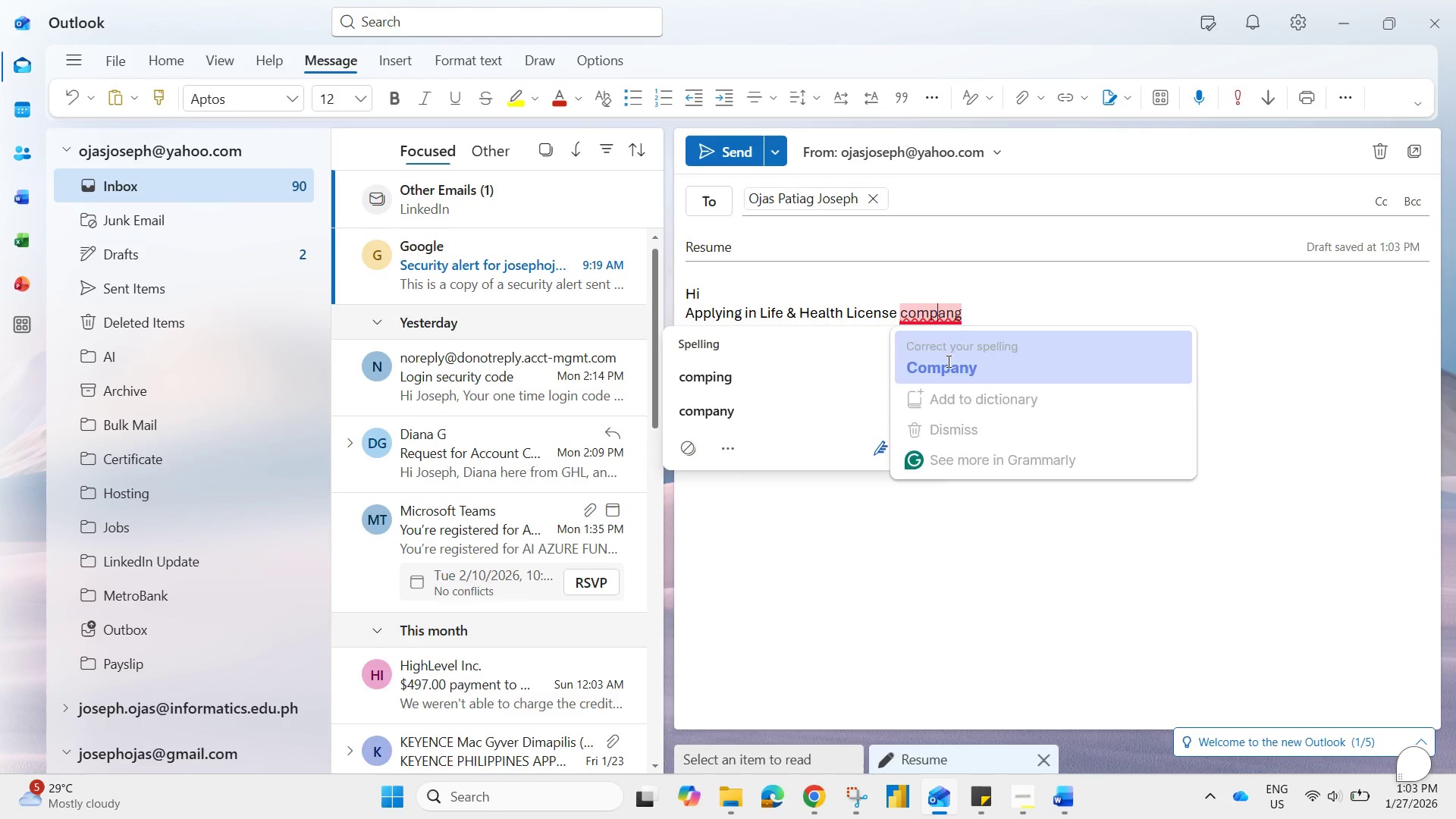 
key(Control+ControlRight)
 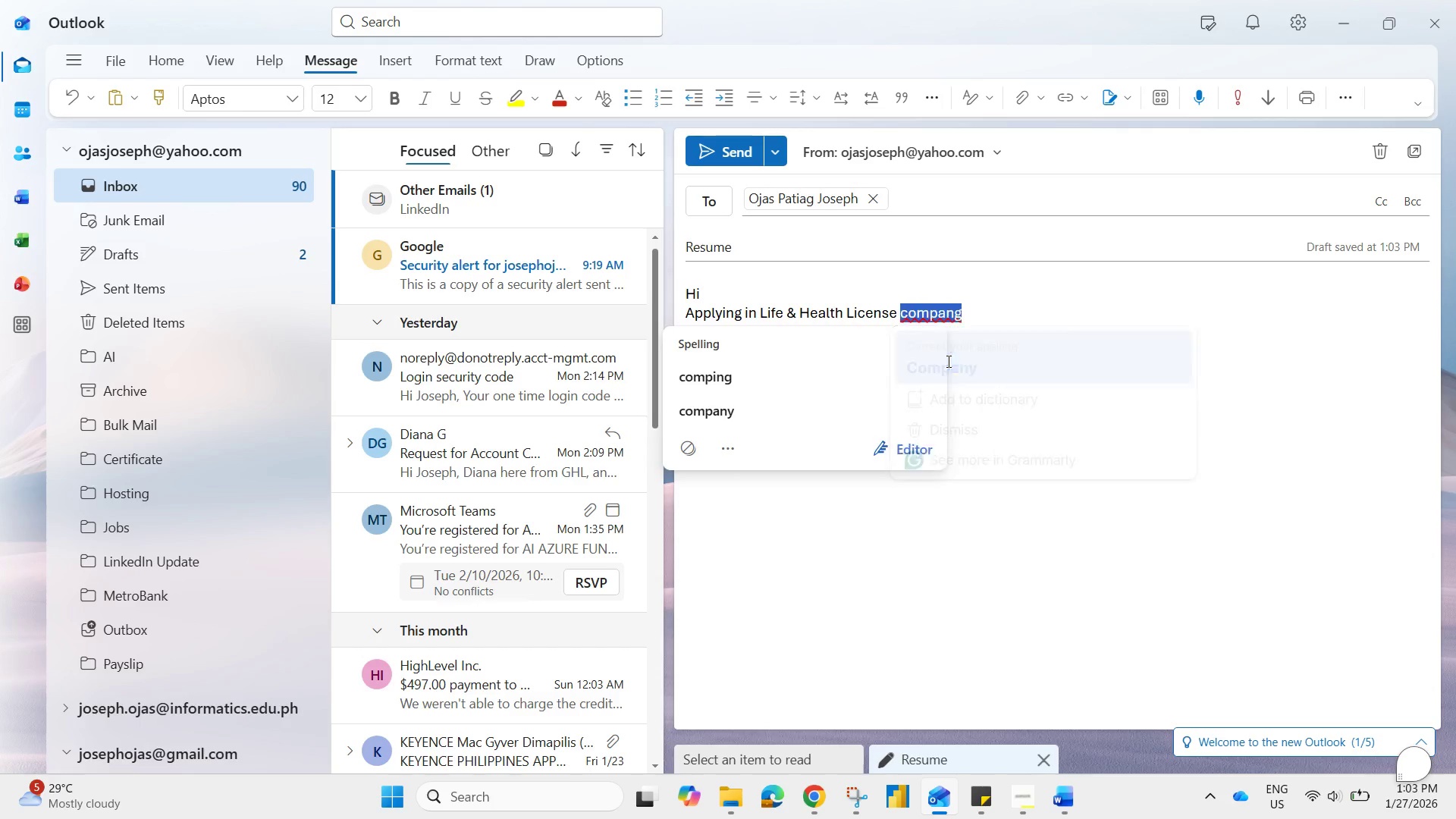 
left_click([712, 164])
 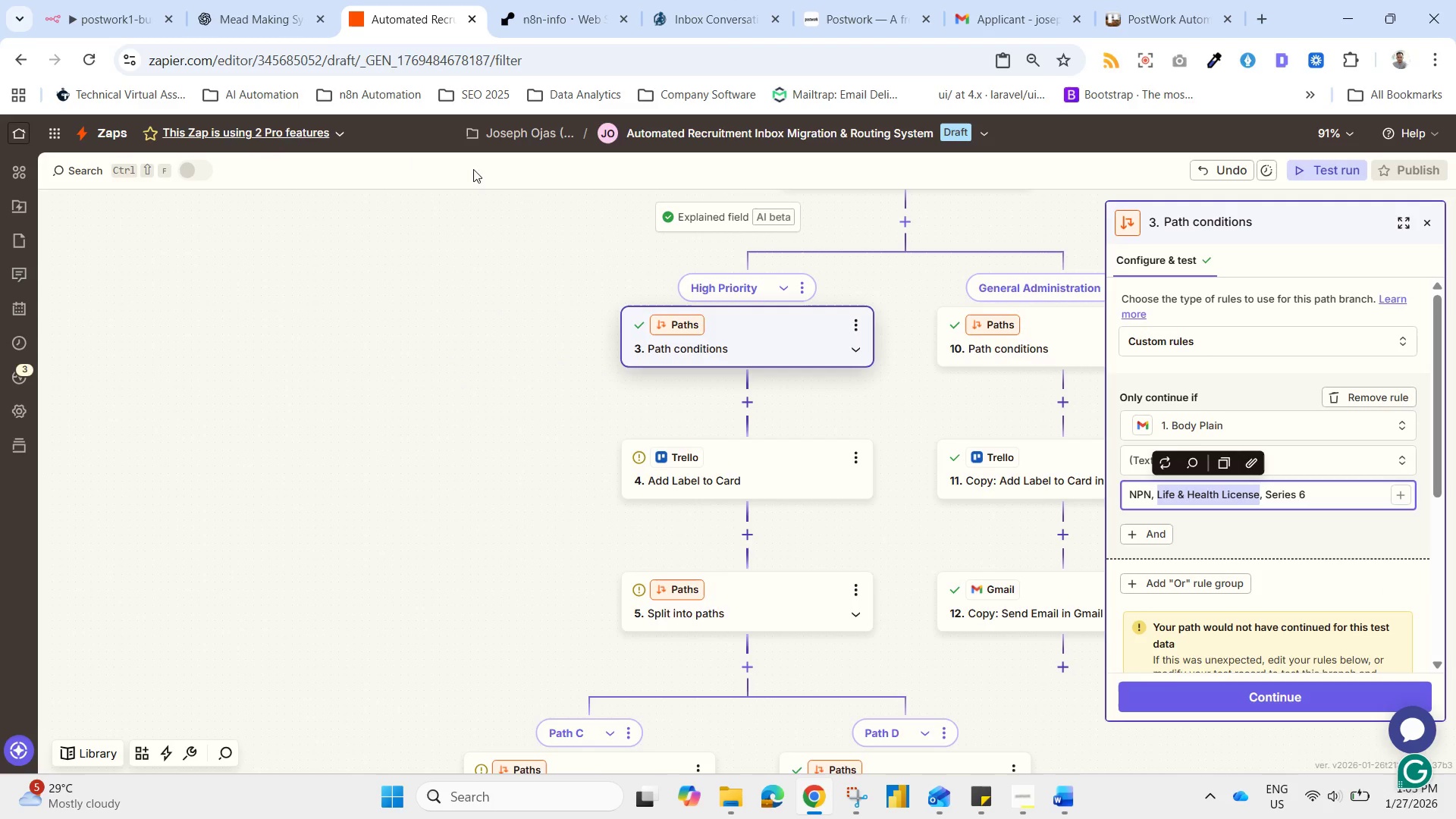 
wait(5.34)
 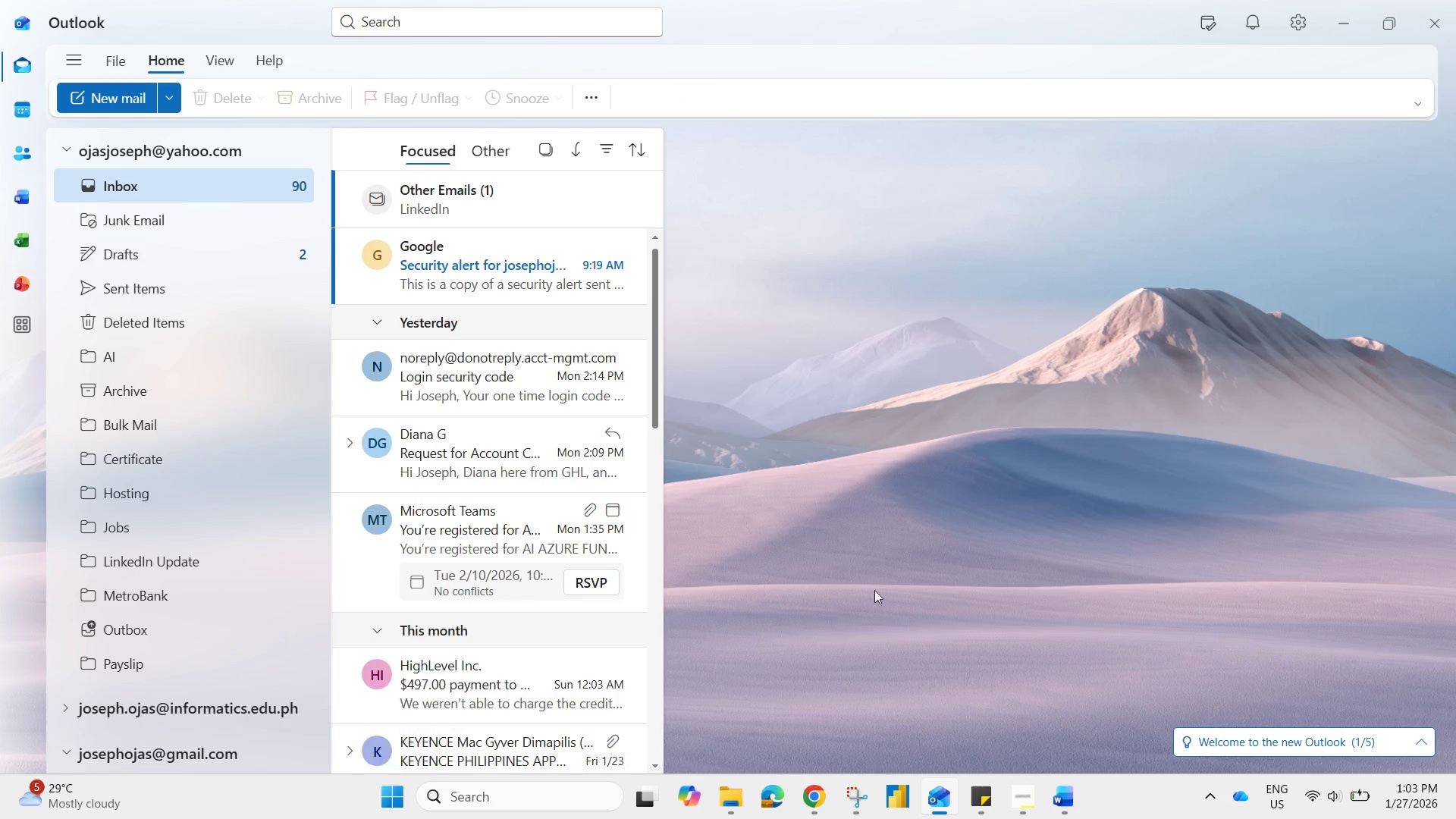 
scroll: coordinate [1036, 284], scroll_direction: up, amount: 3.0
 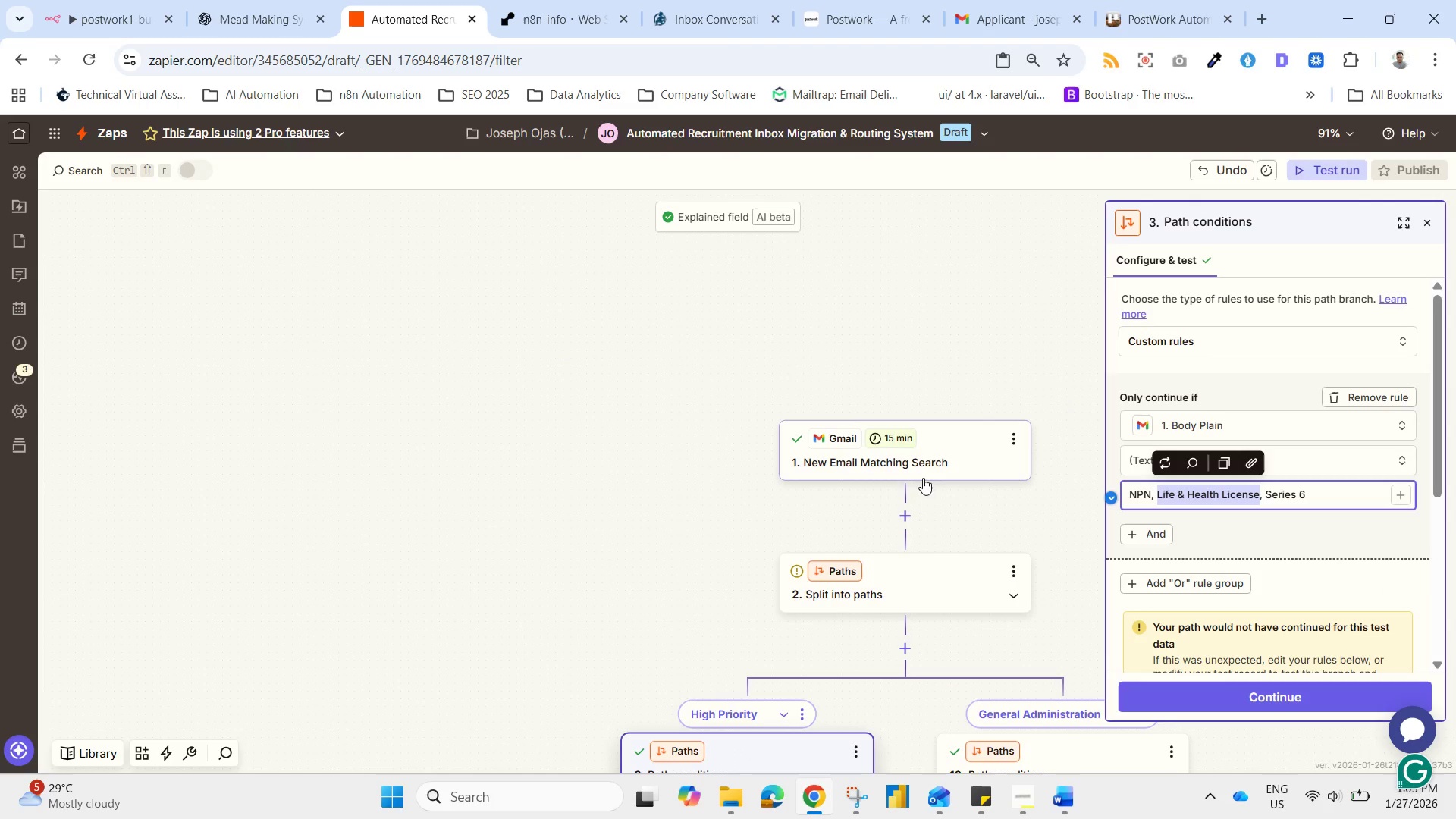 
left_click([942, 437])
 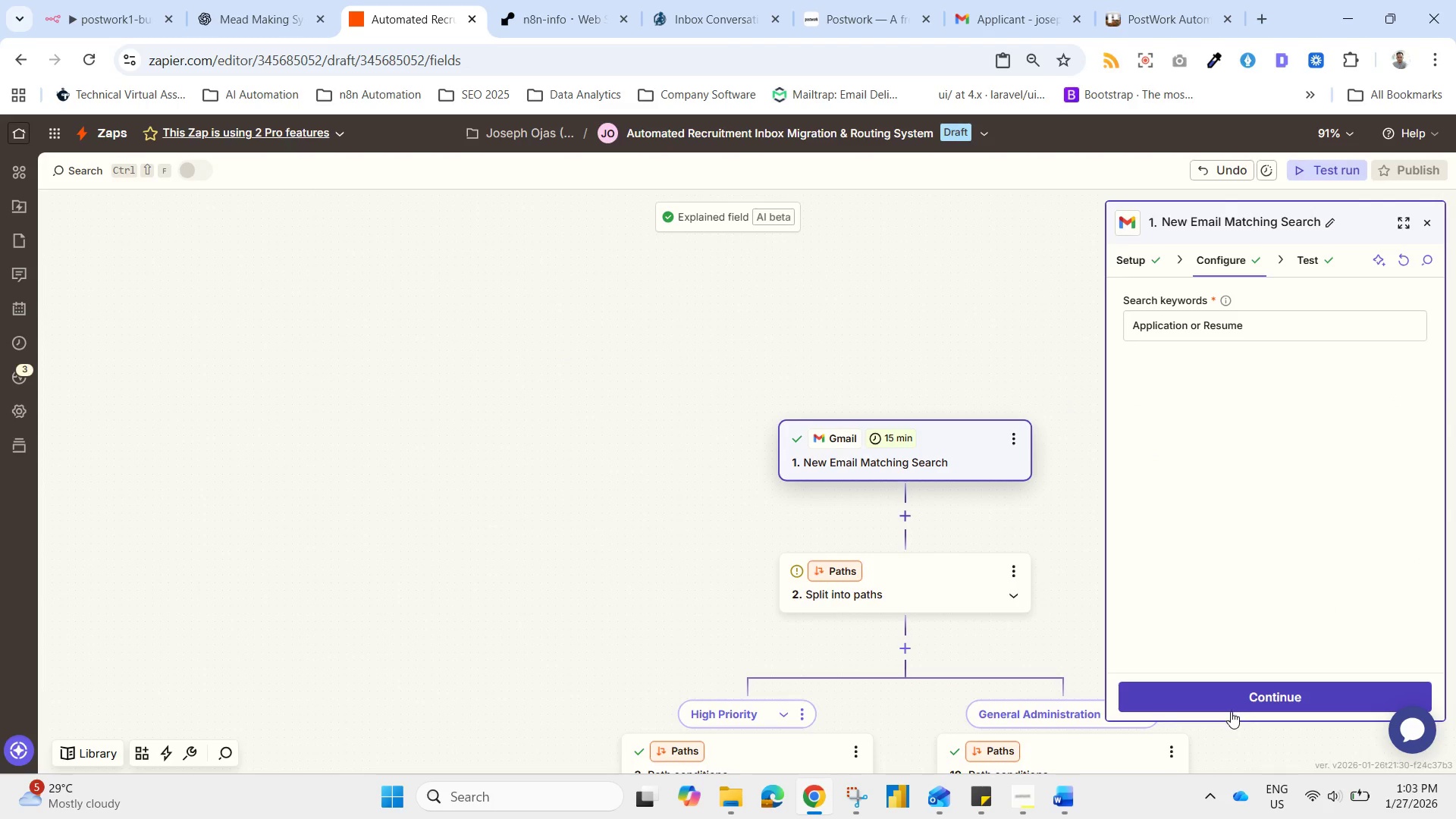 
left_click([1226, 705])
 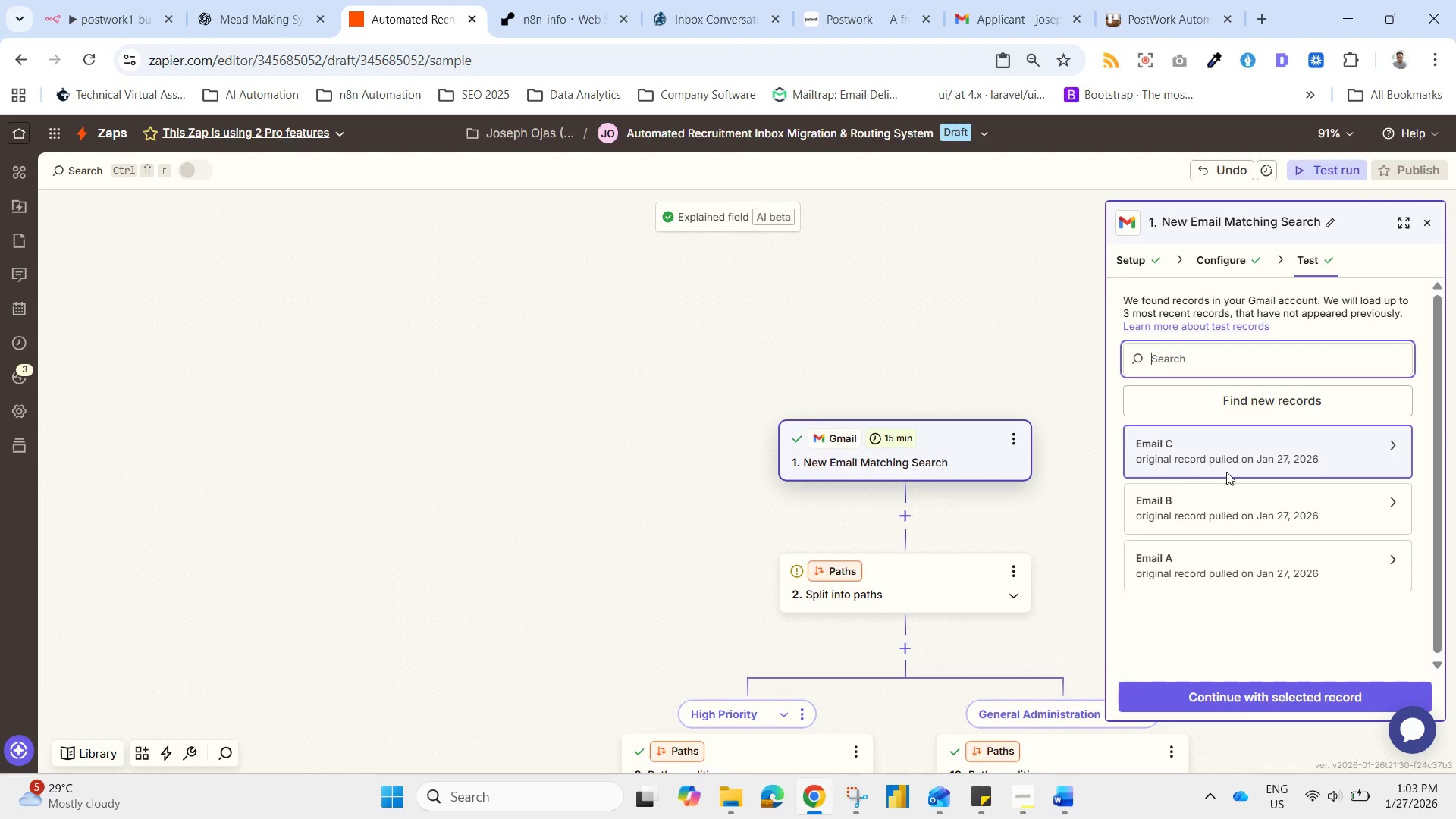 
left_click([1214, 406])
 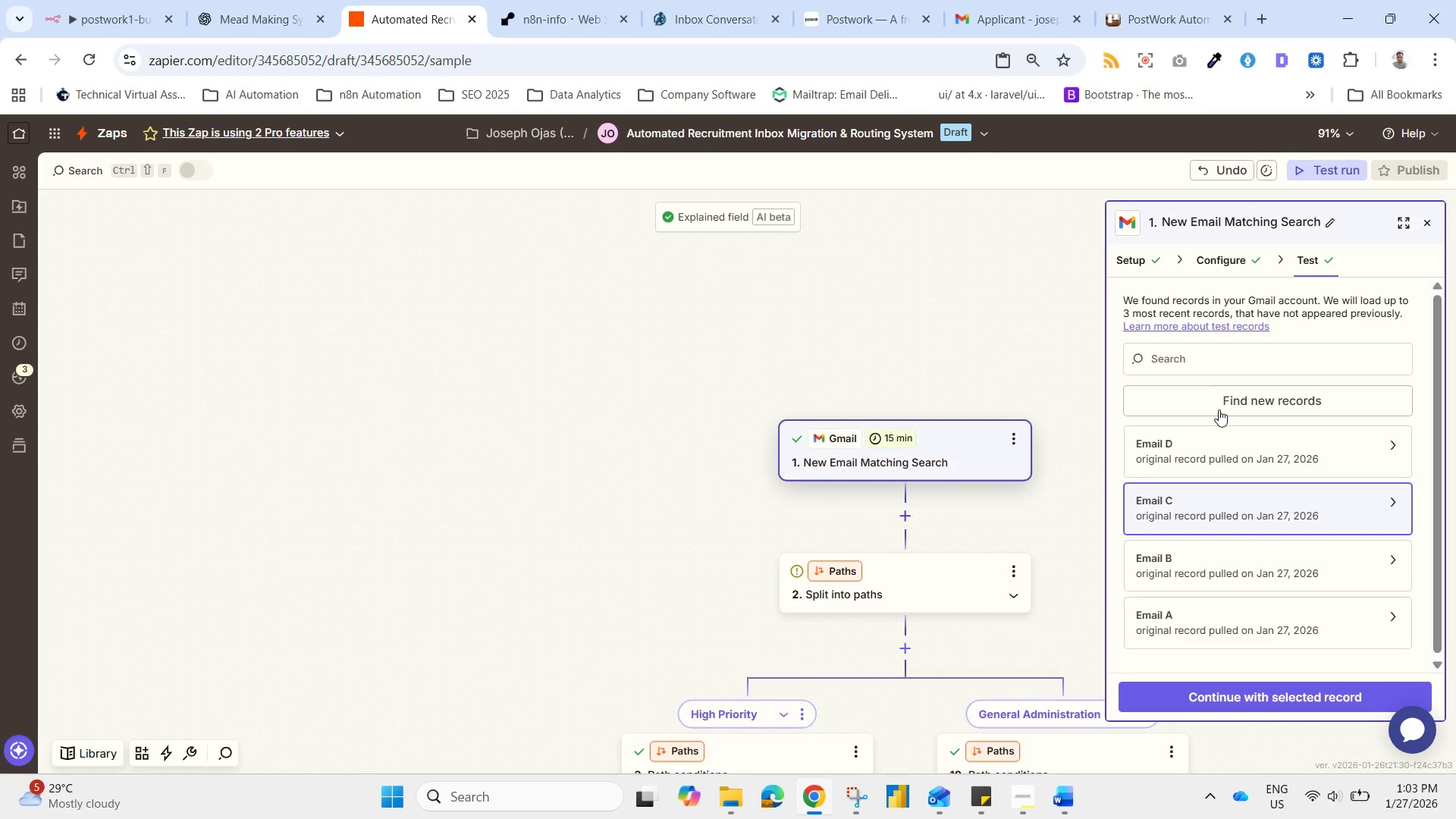 
left_click([1227, 447])
 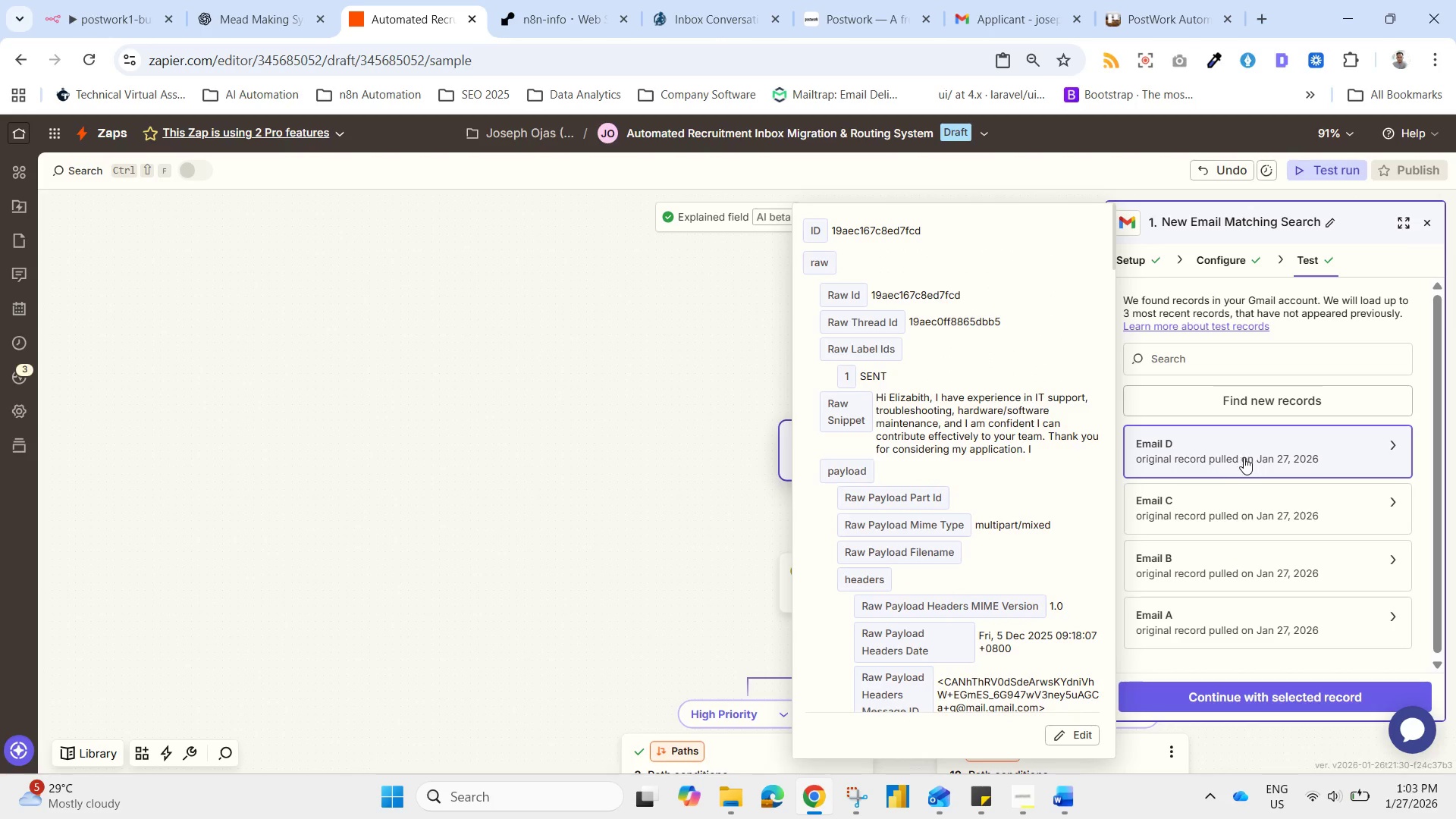 
left_click_drag(start_coordinate=[1247, 456], to_coordinate=[1255, 455])
 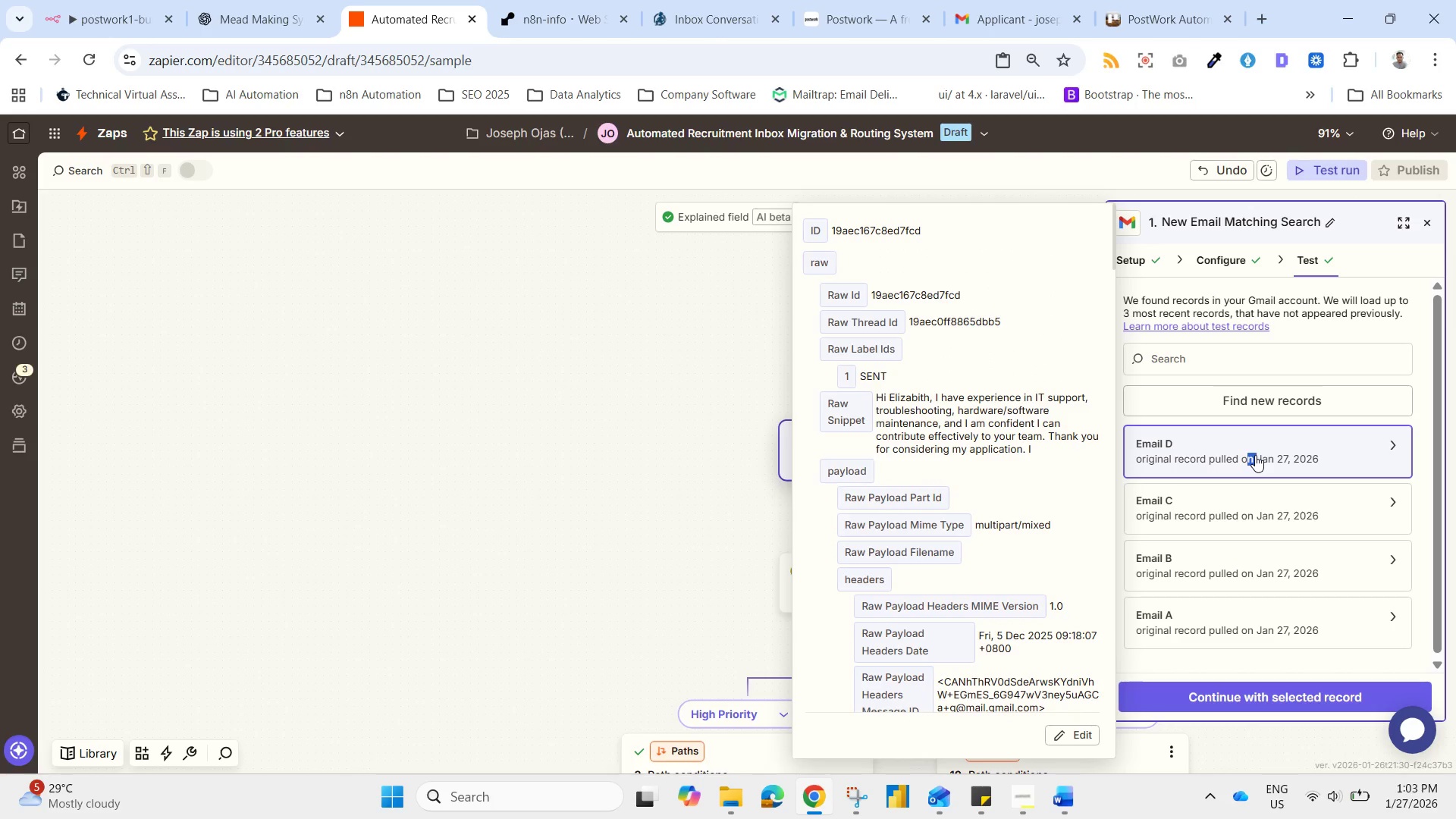 
wait(7.62)
 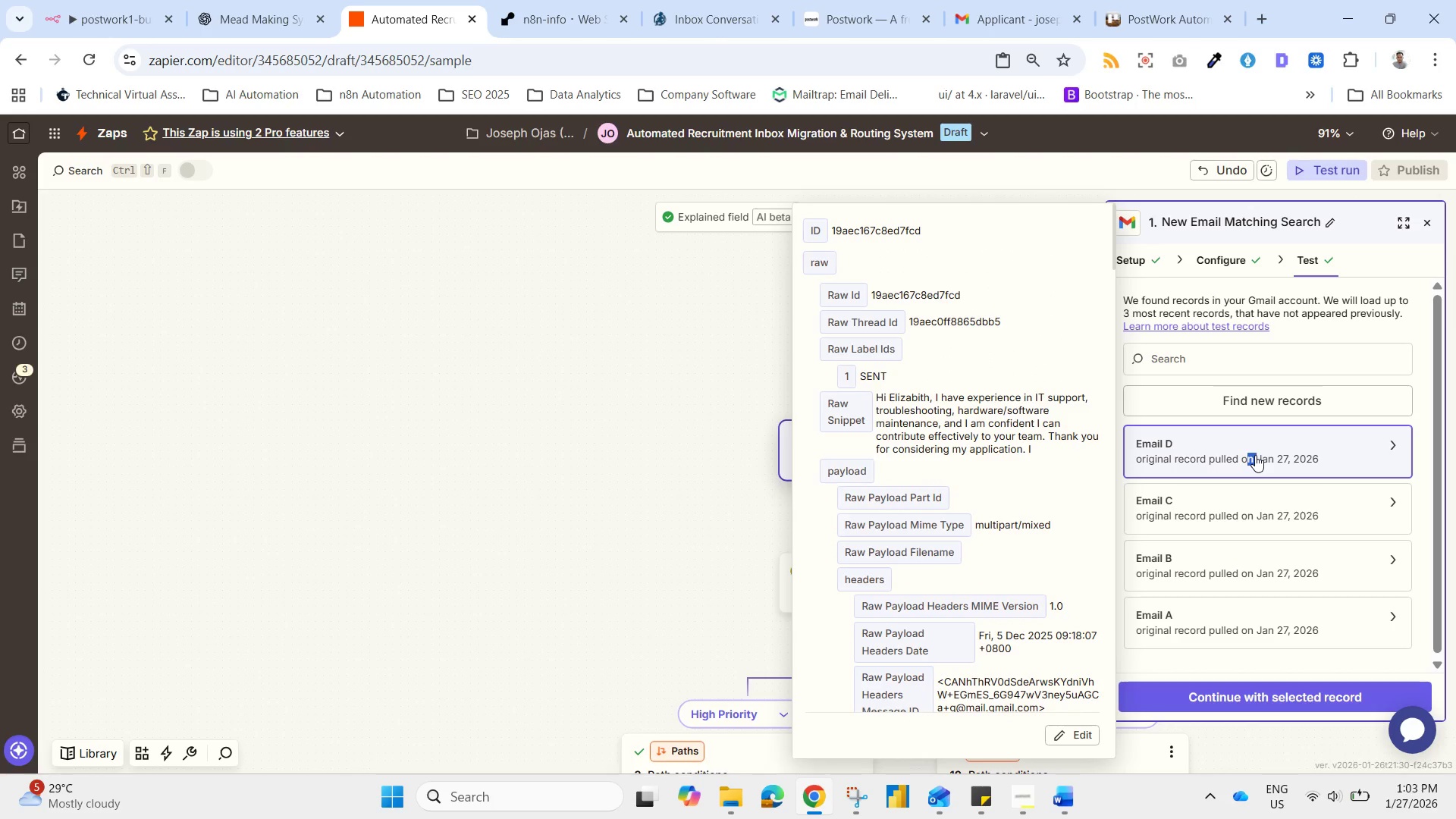 
left_click([1197, 395])
 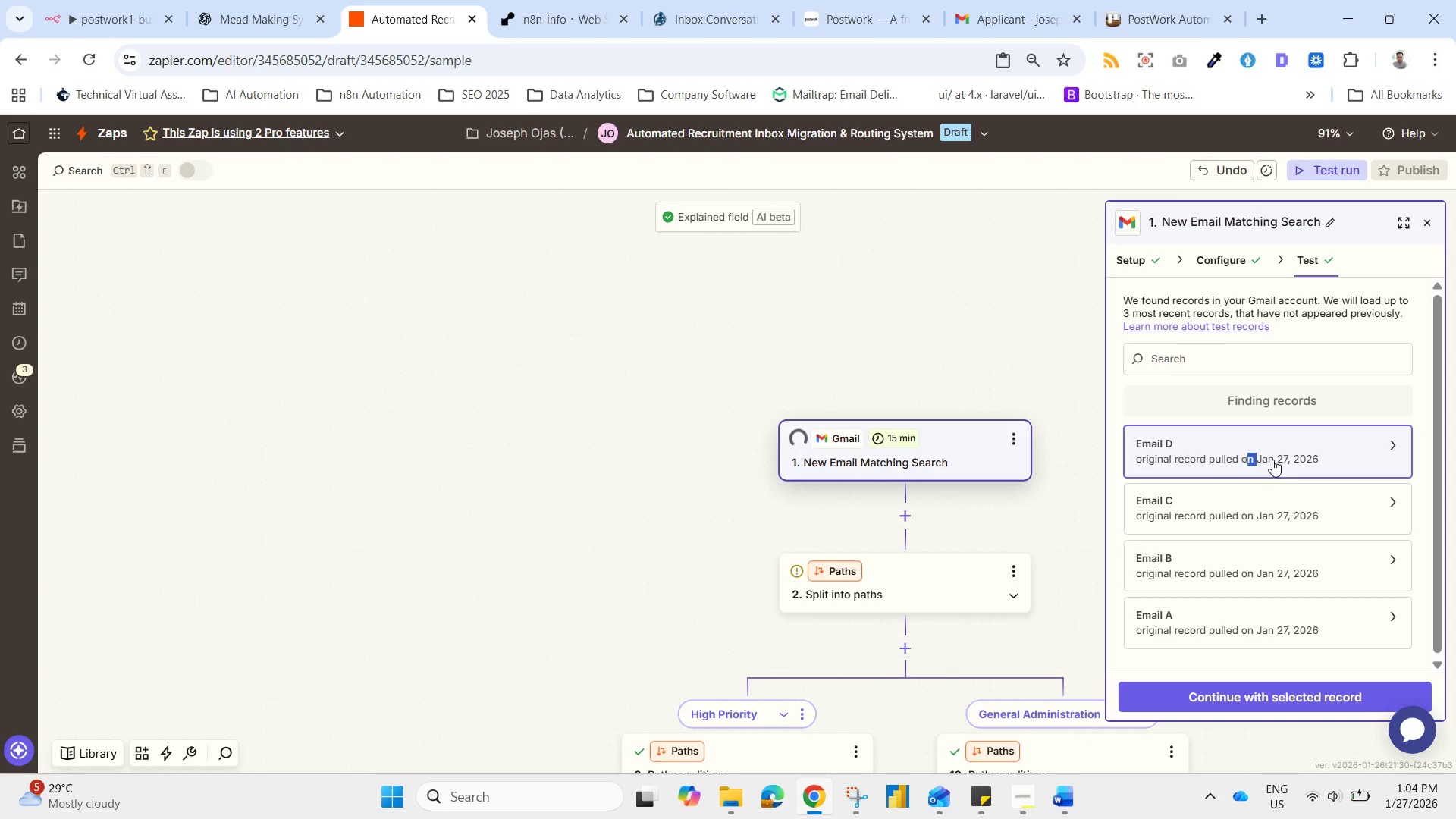 
wait(9.02)
 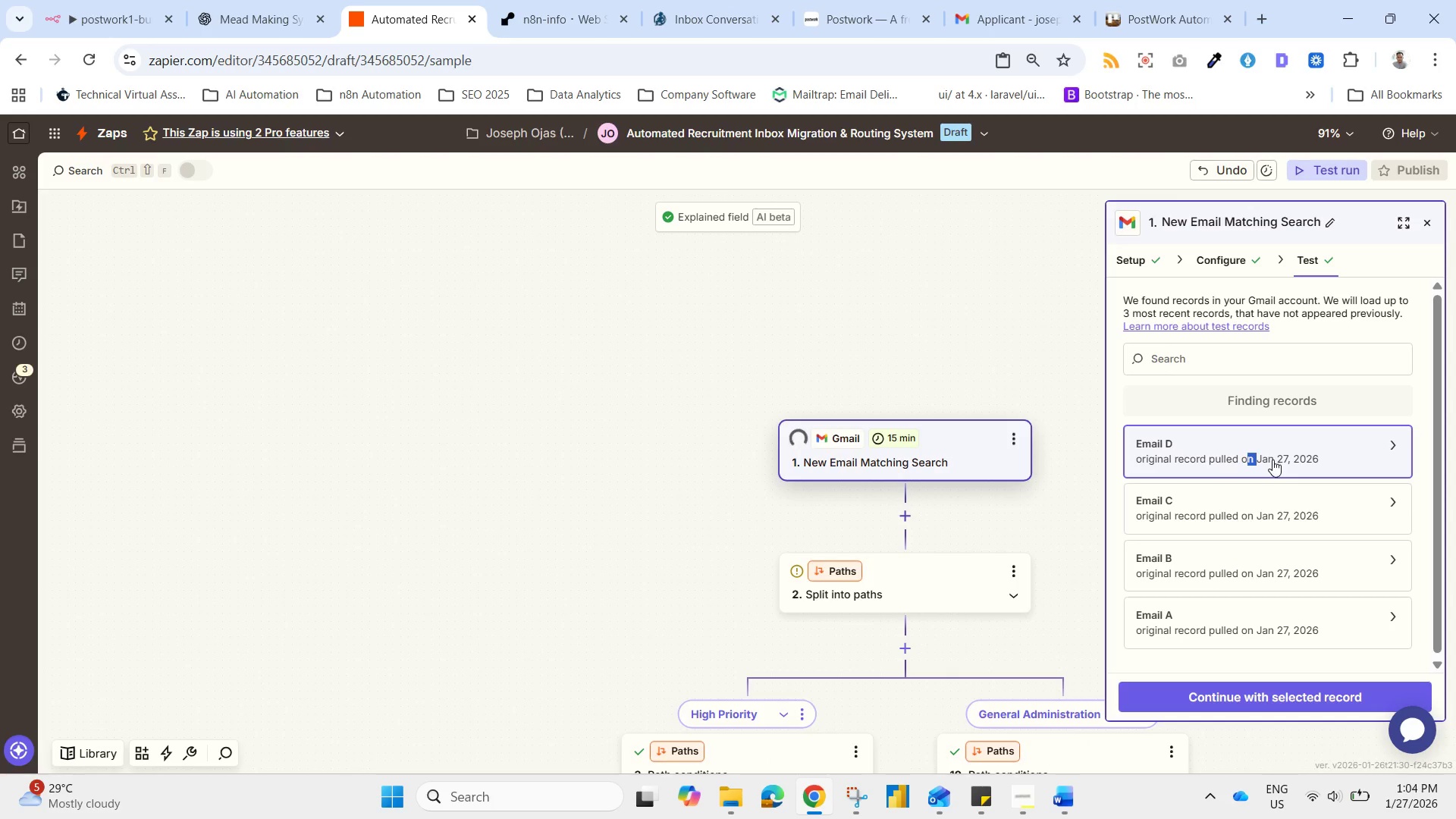 
left_click([1226, 402])
 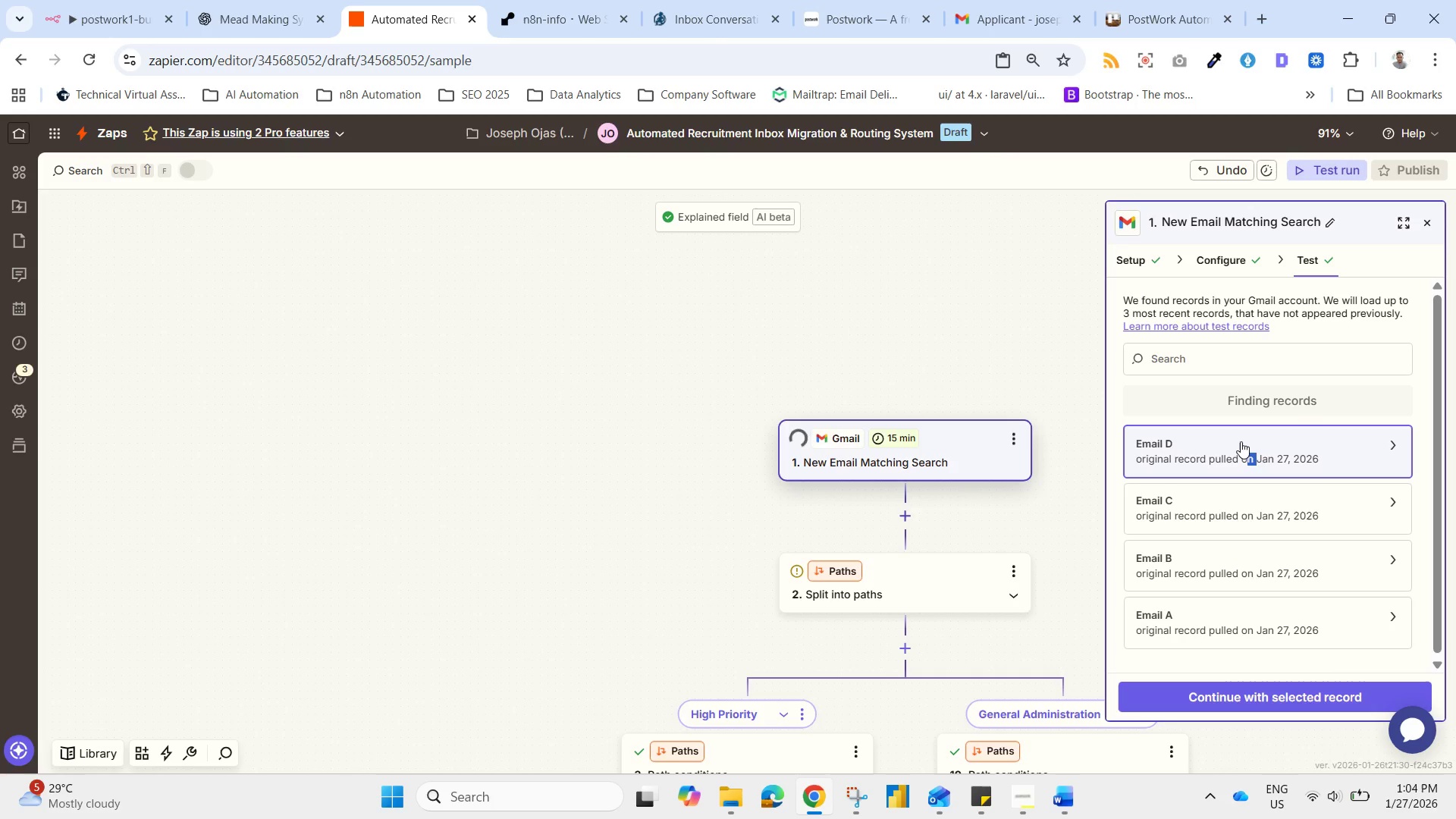 
left_click([1241, 441])
 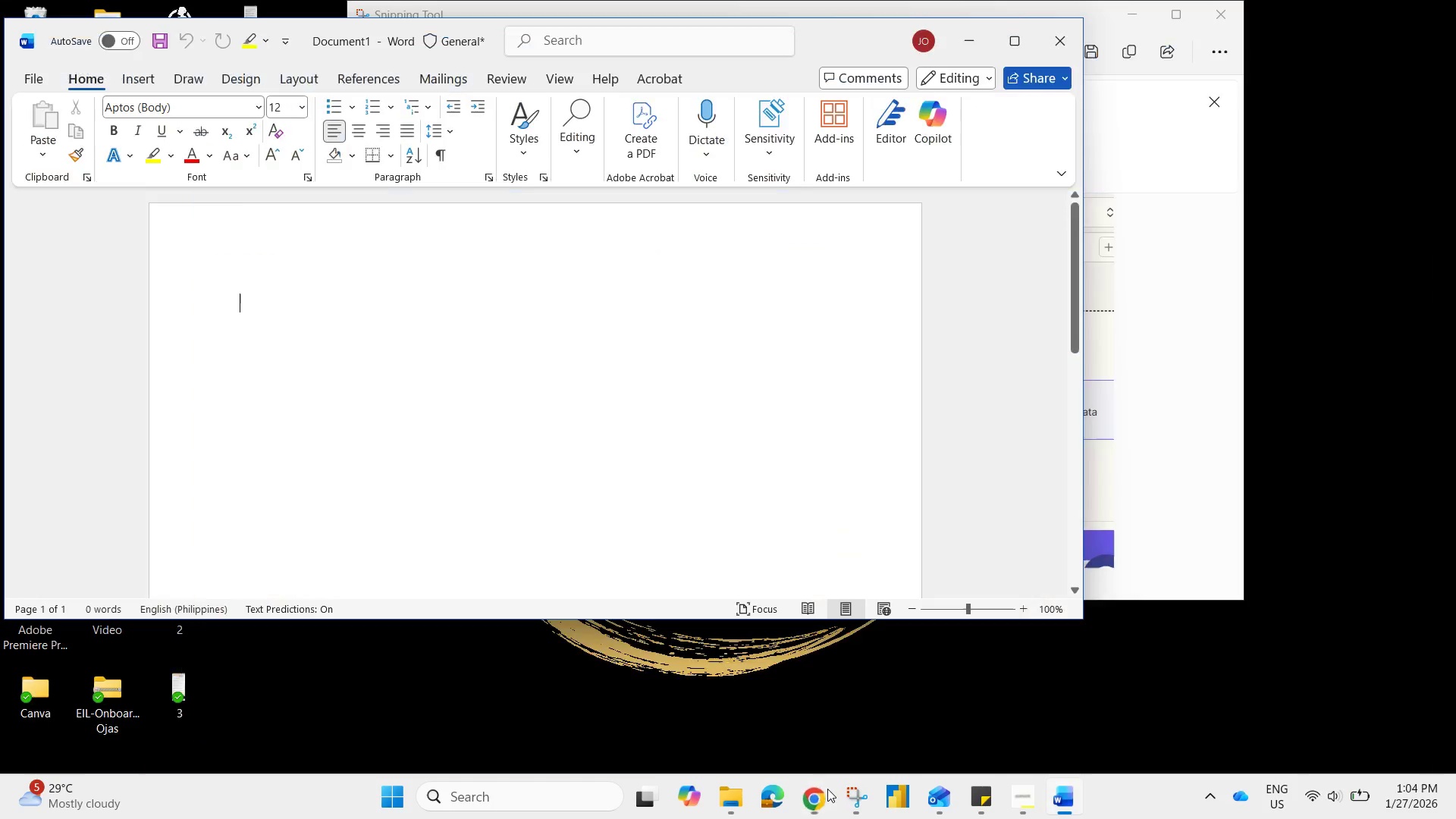 
wait(14.77)
 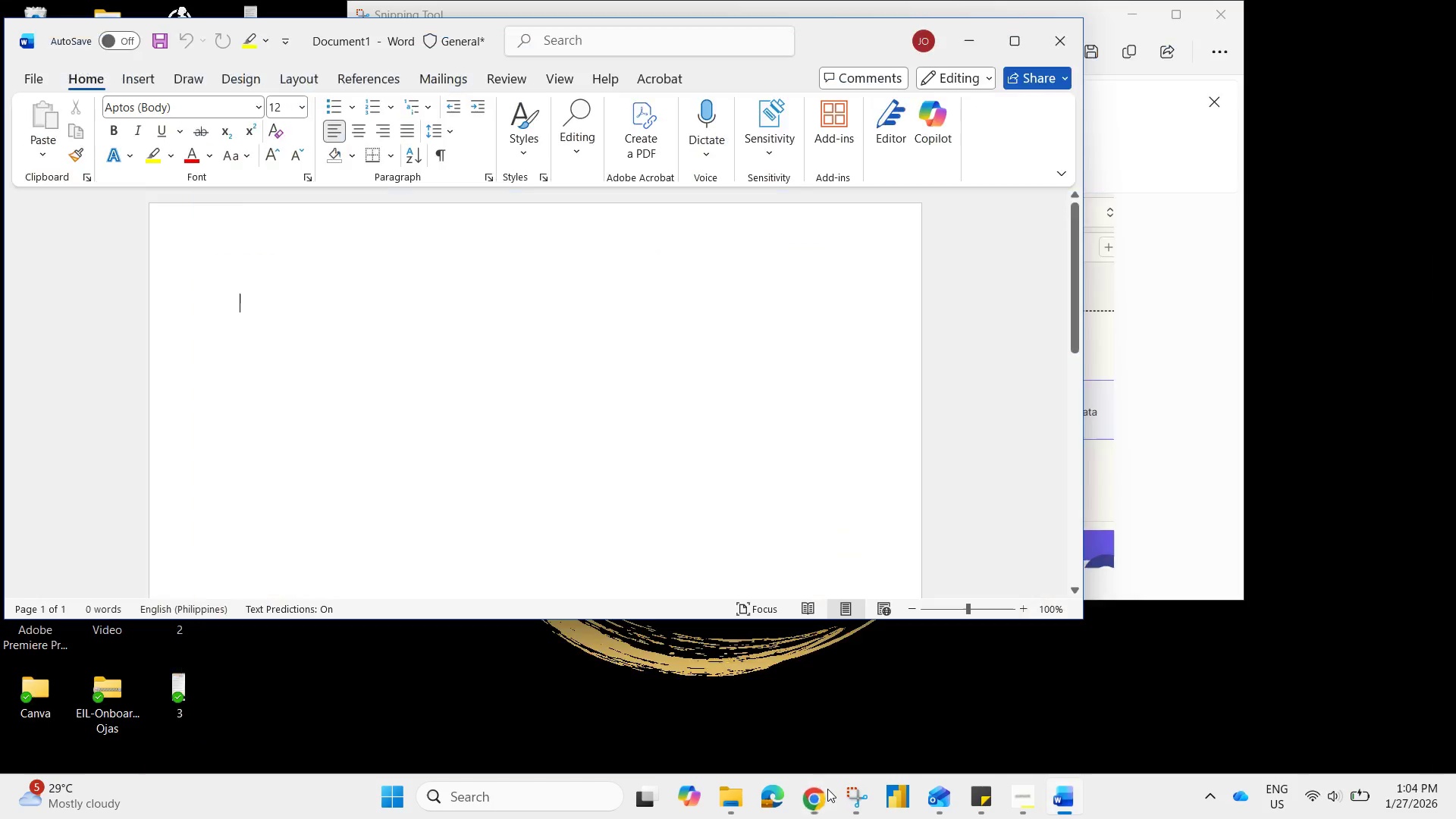 
left_click([177, 262])
 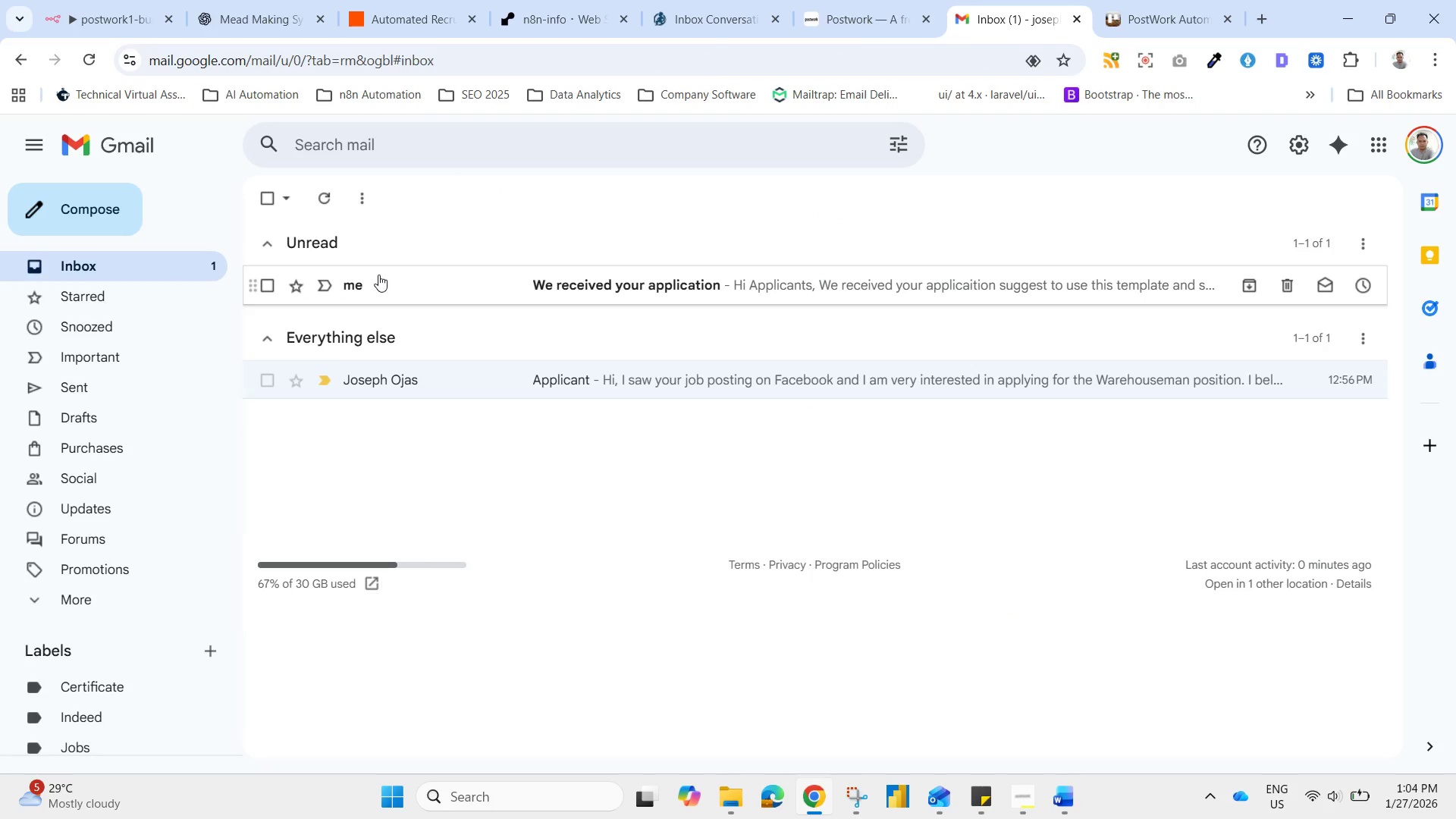 
left_click([381, 278])
 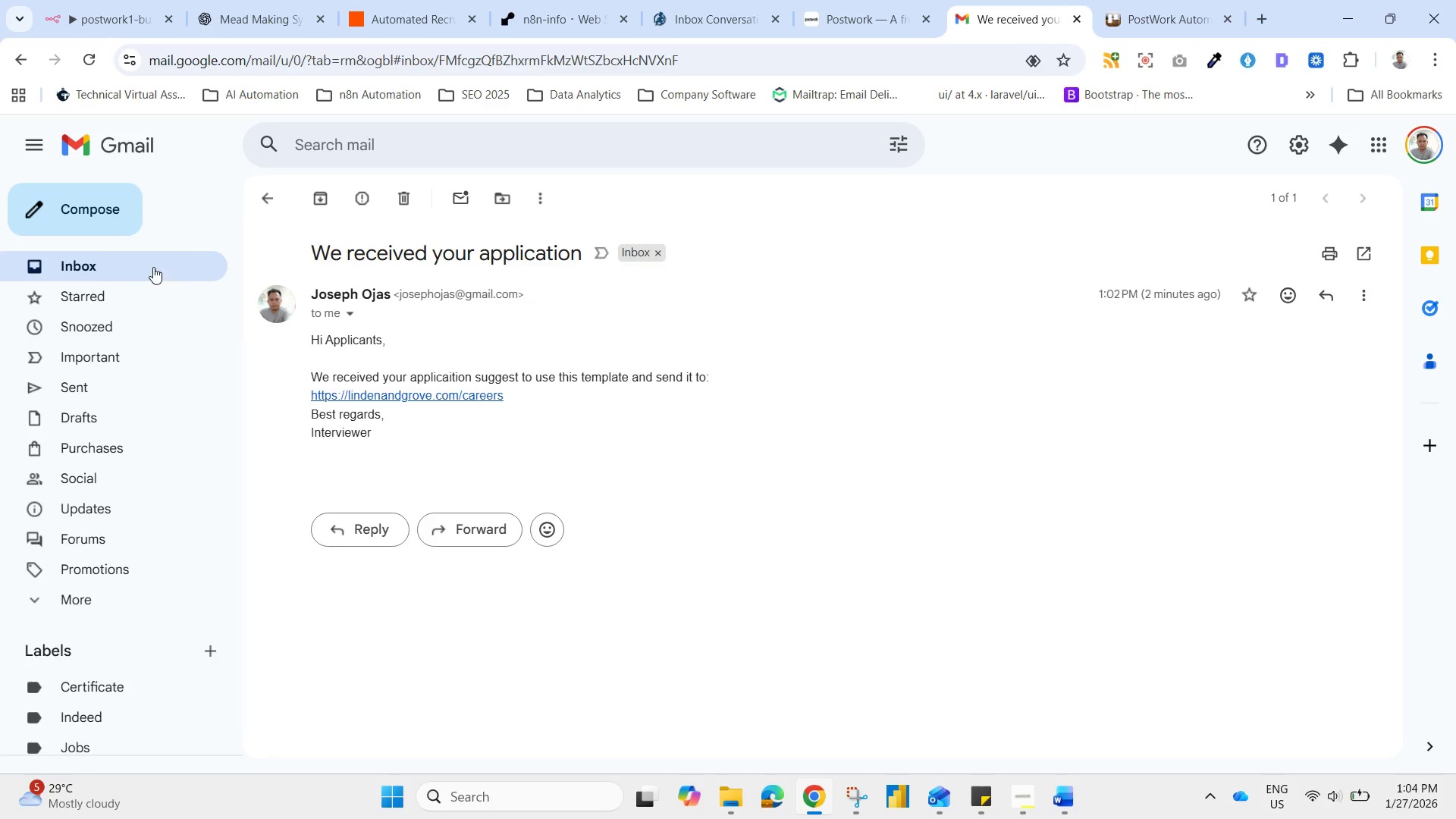 
wait(5.32)
 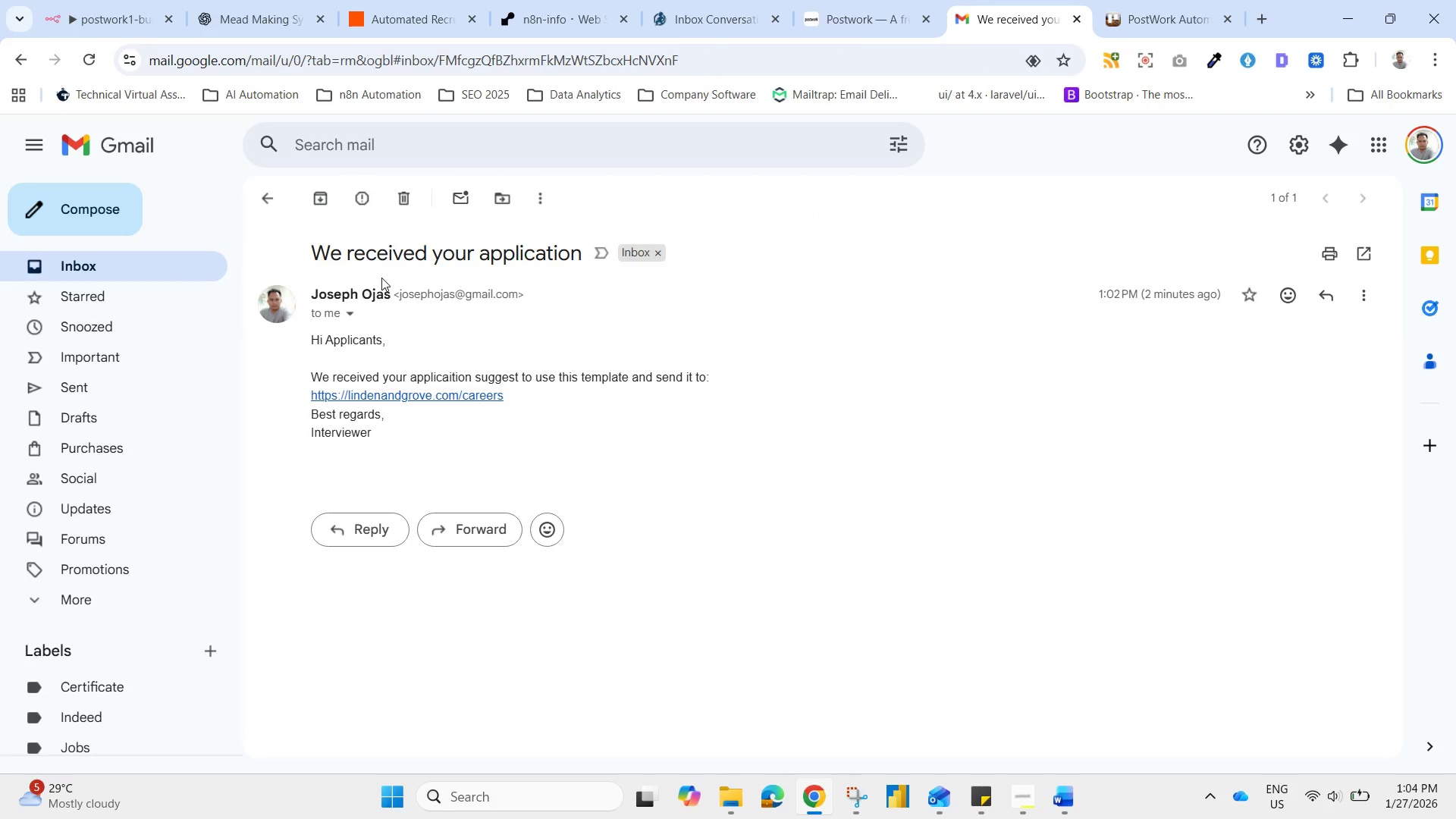 
mouse_move([211, 331])
 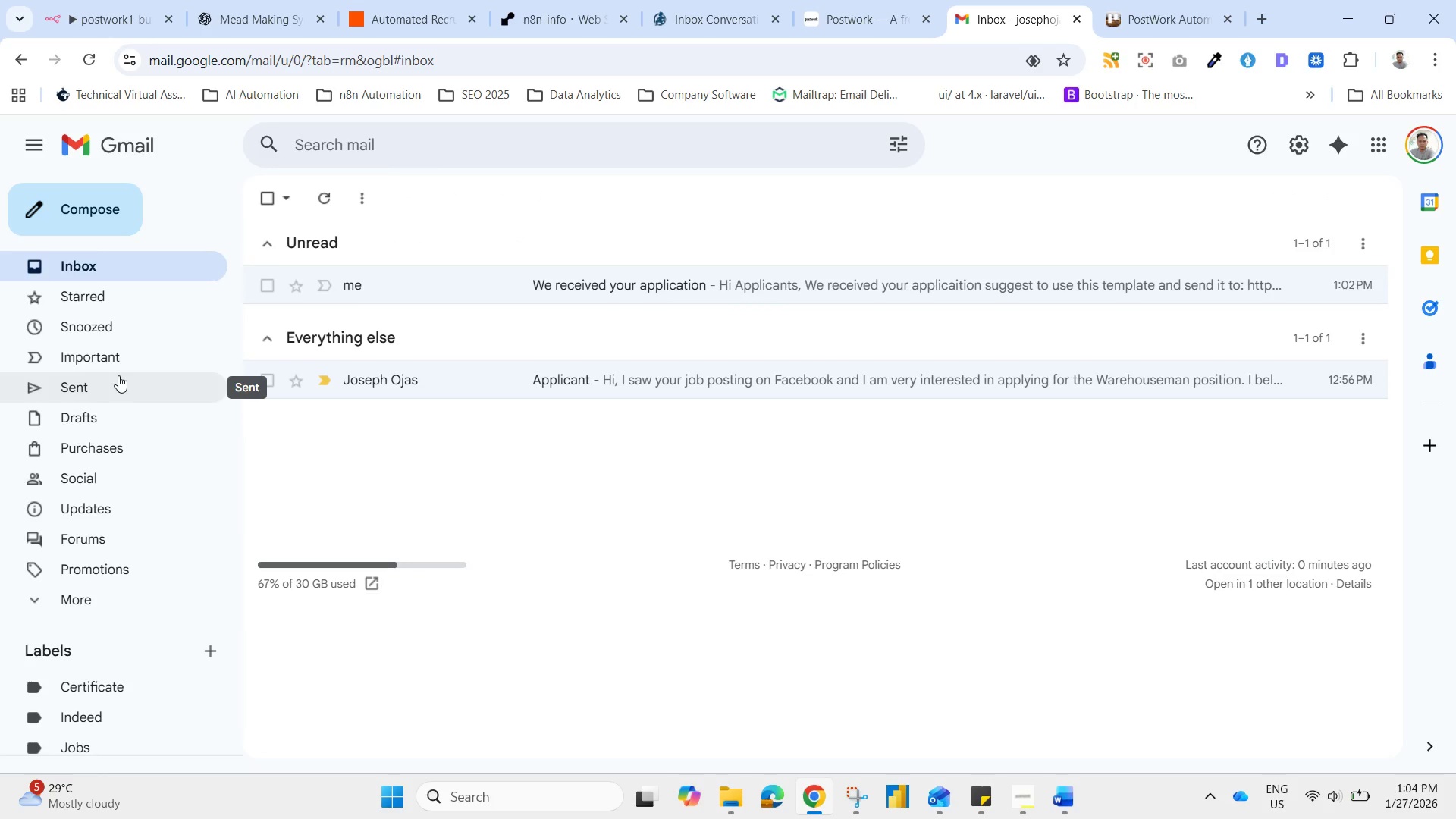 
left_click([118, 375])
 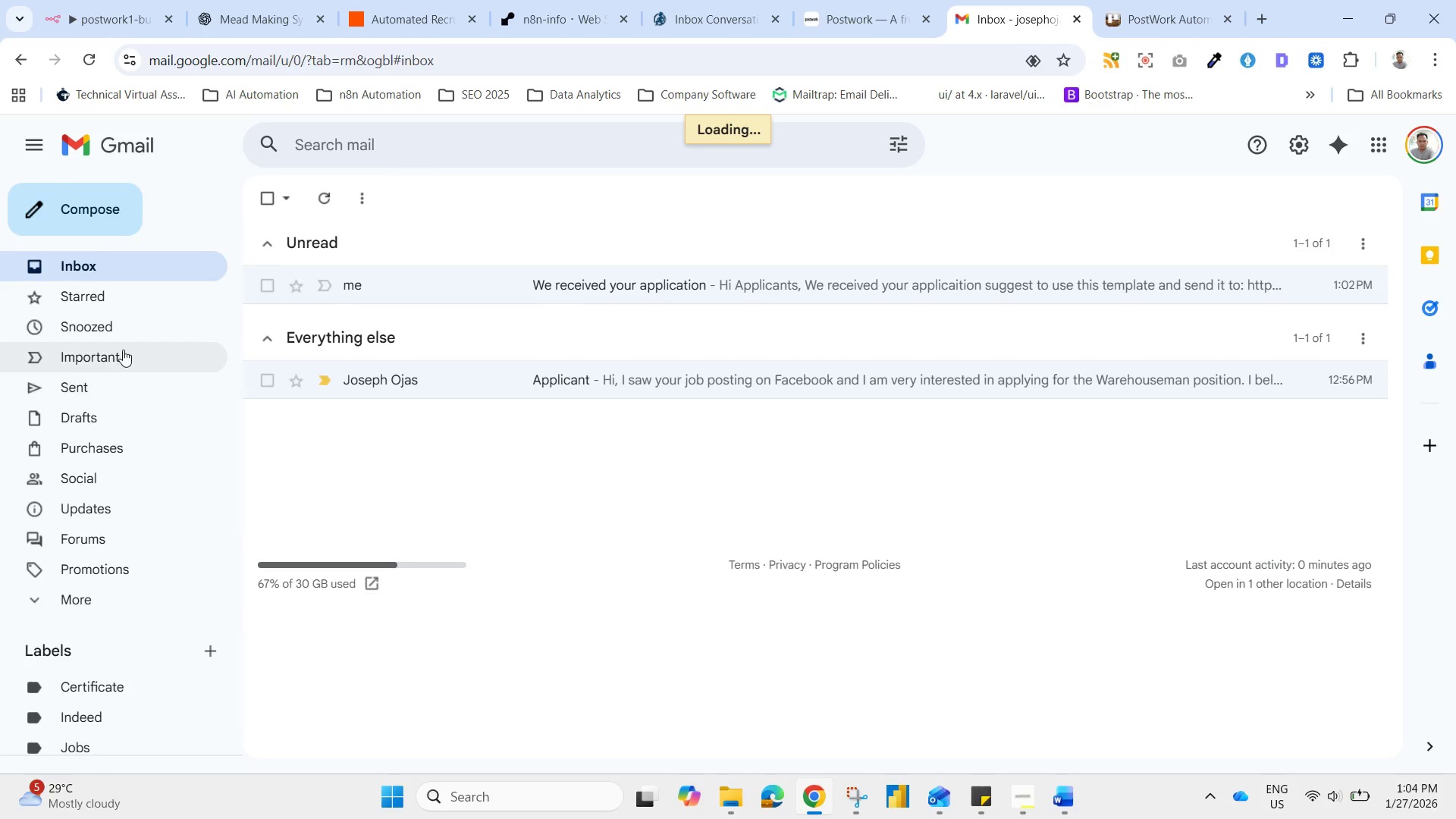 
left_click([123, 350])
 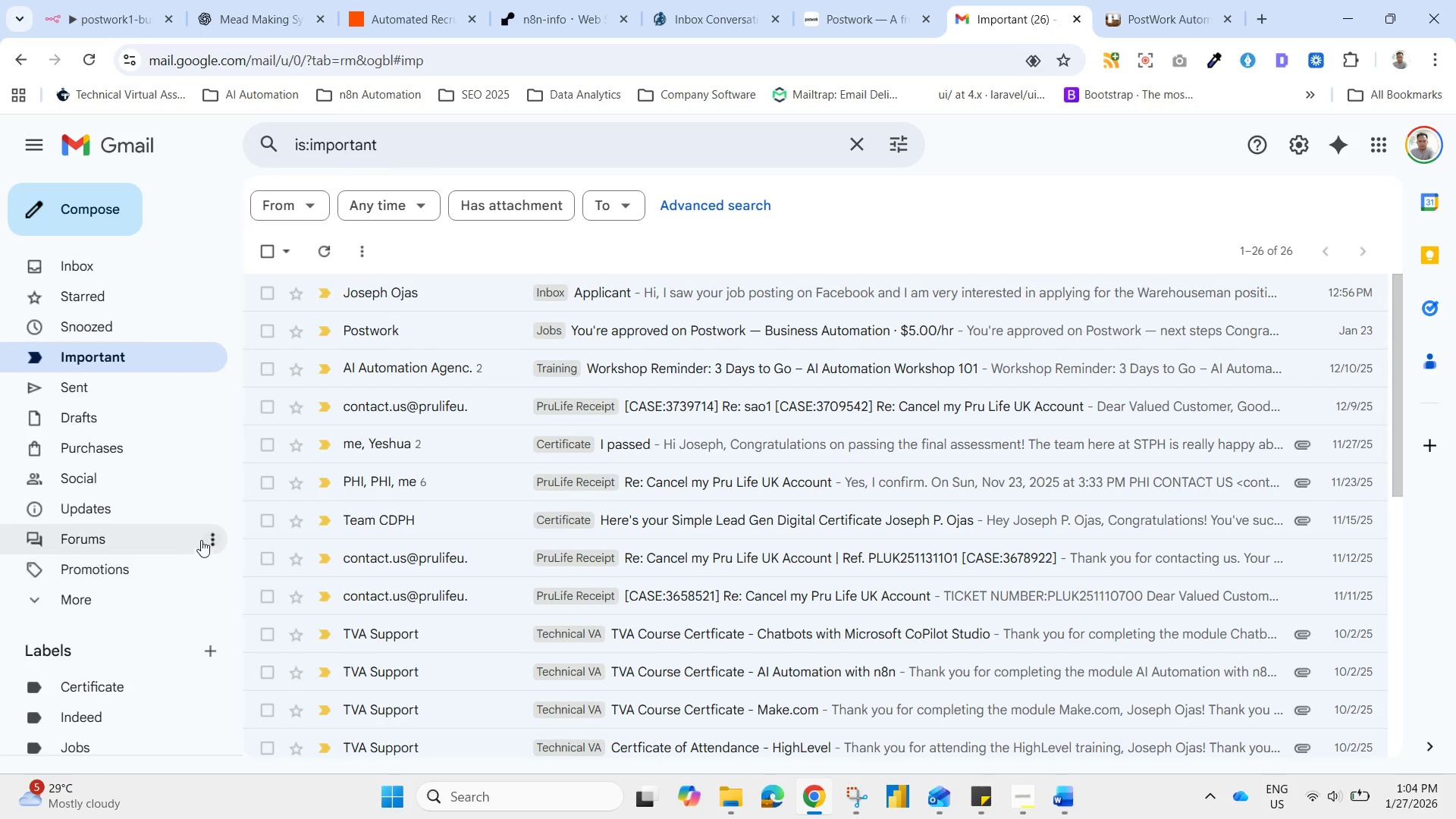 
scroll: coordinate [278, 441], scroll_direction: none, amount: 0.0
 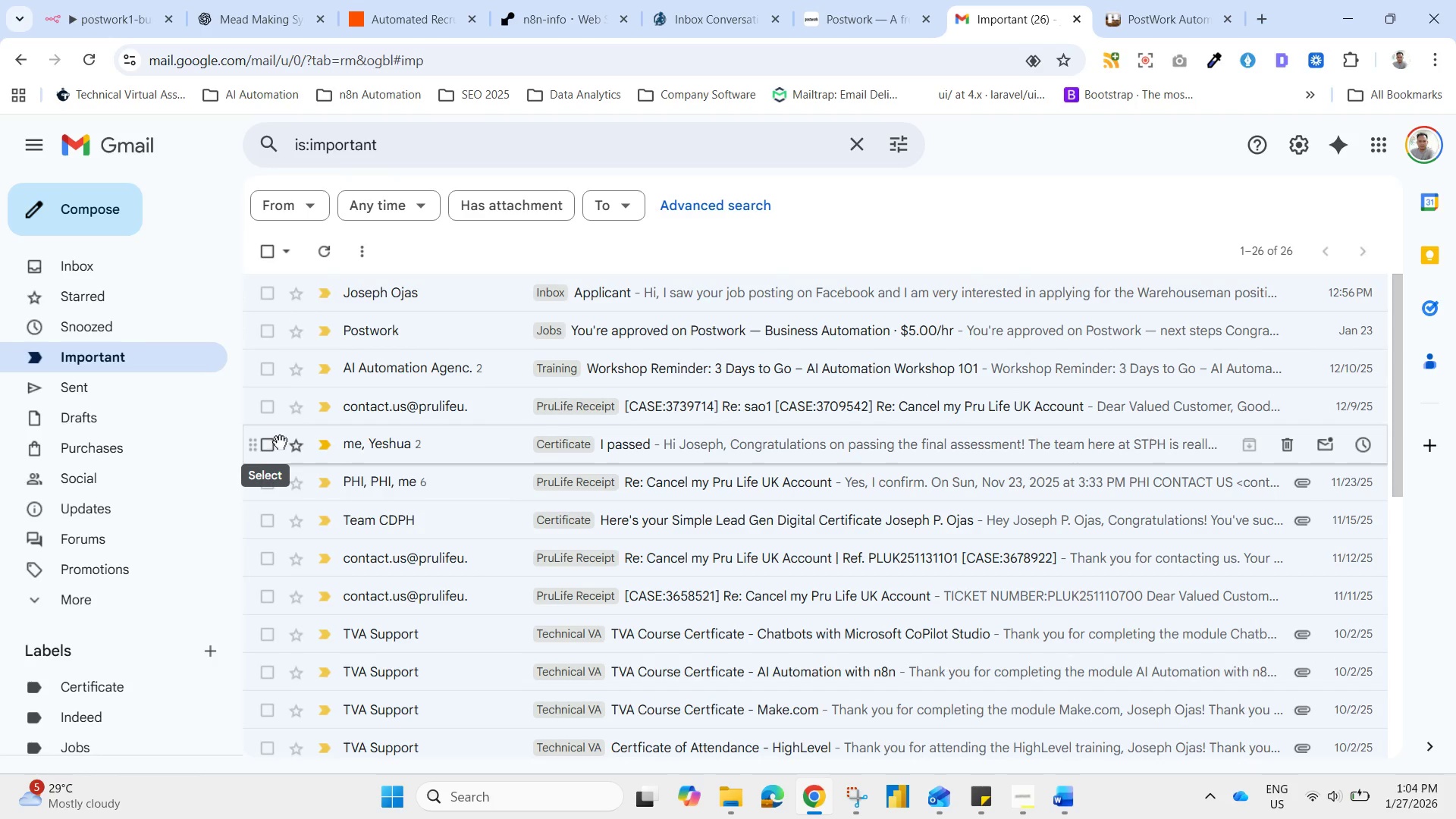 
scroll: coordinate [281, 426], scroll_direction: up, amount: 5.0
 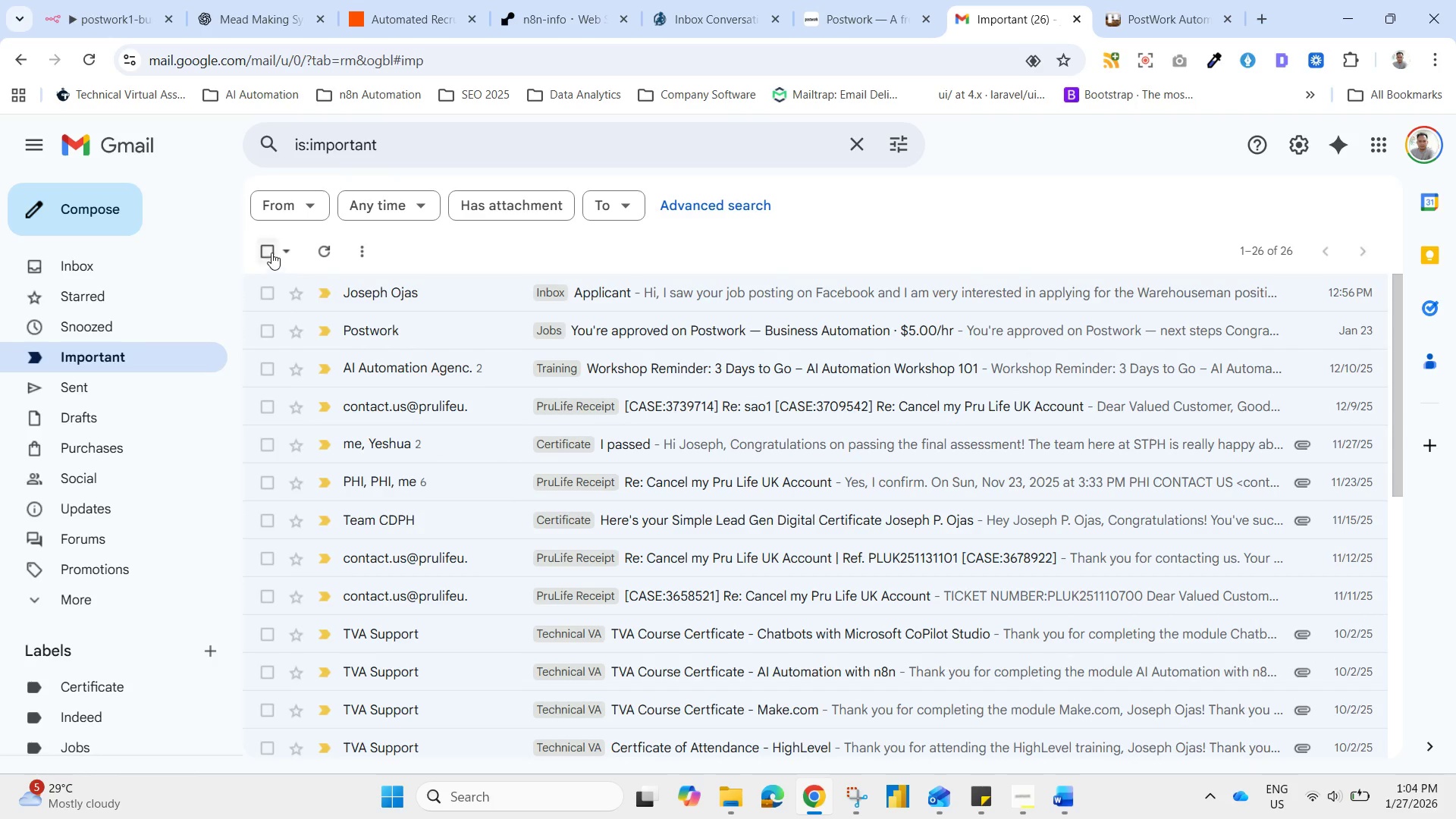 
left_click([266, 246])
 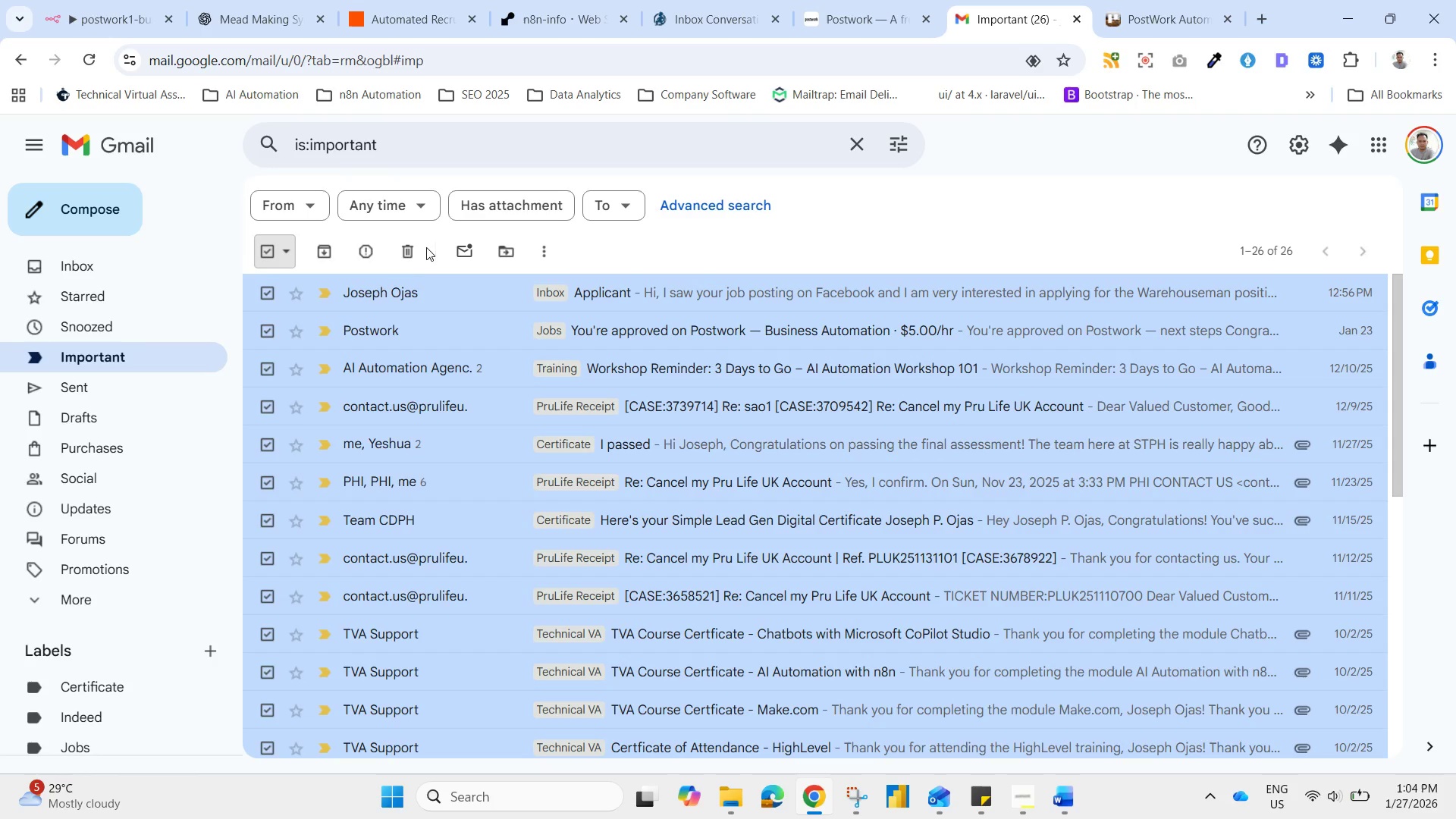 
left_click([403, 259])
 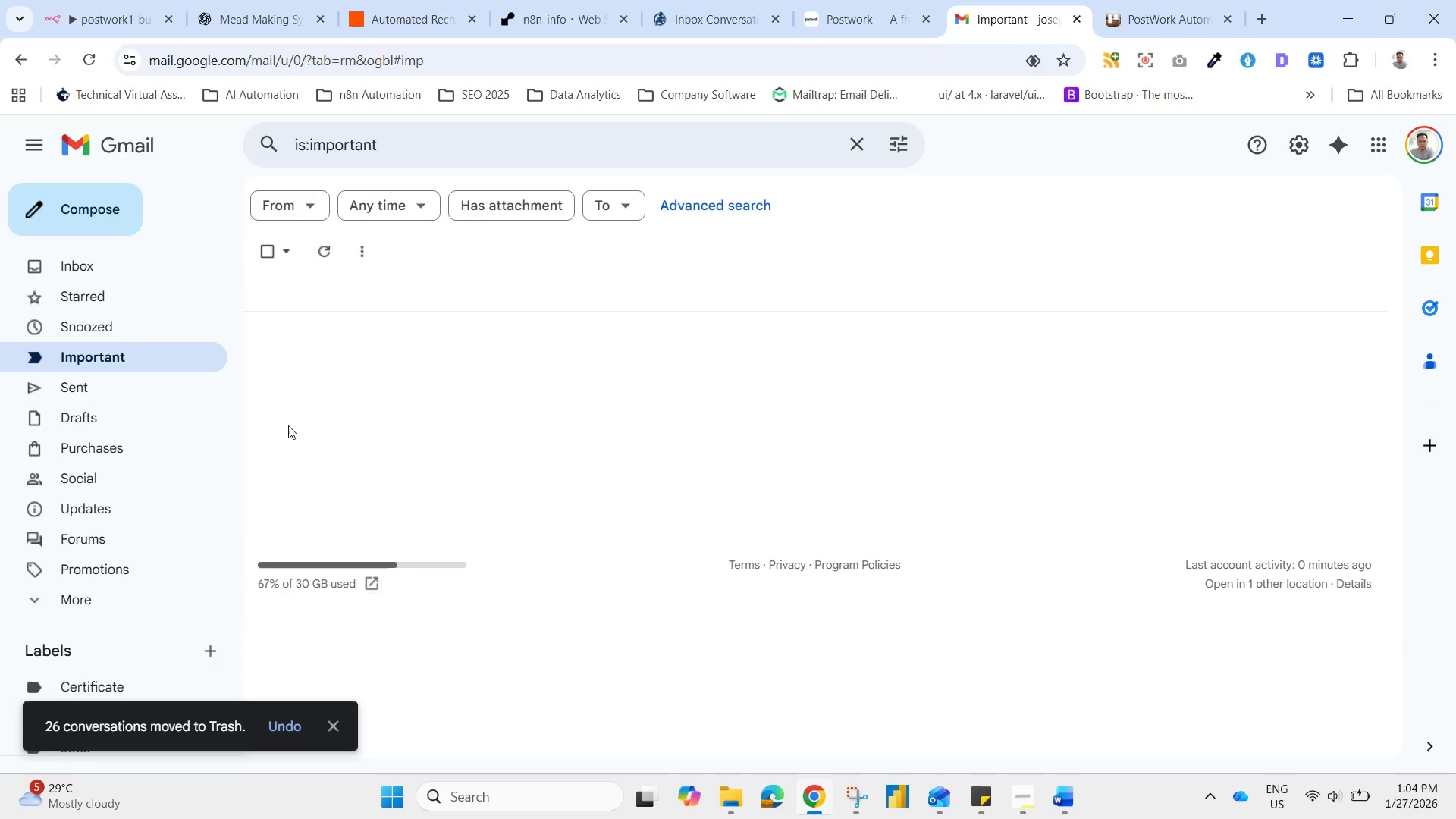 
left_click([148, 266])
 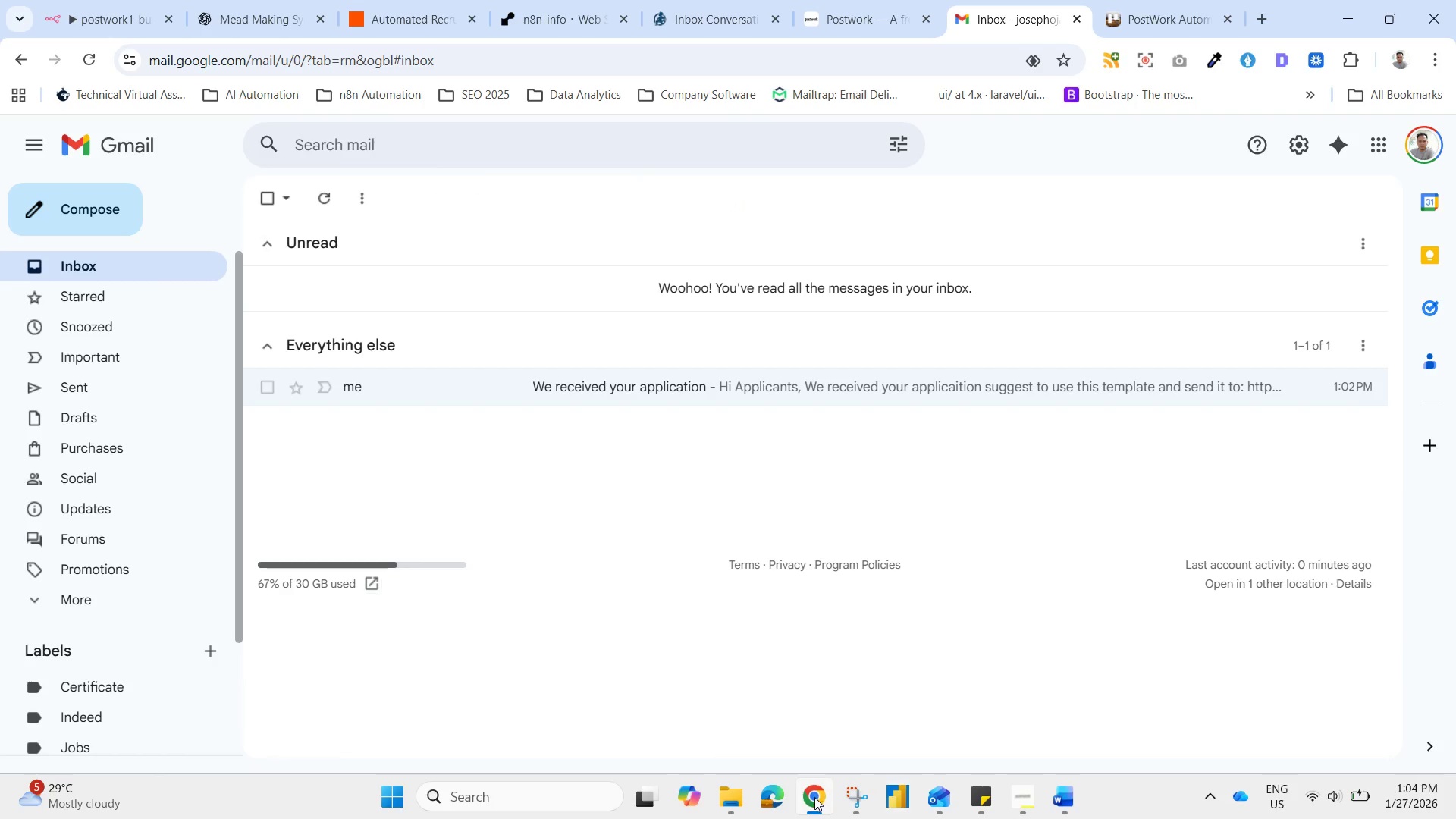 
left_click([940, 802])
 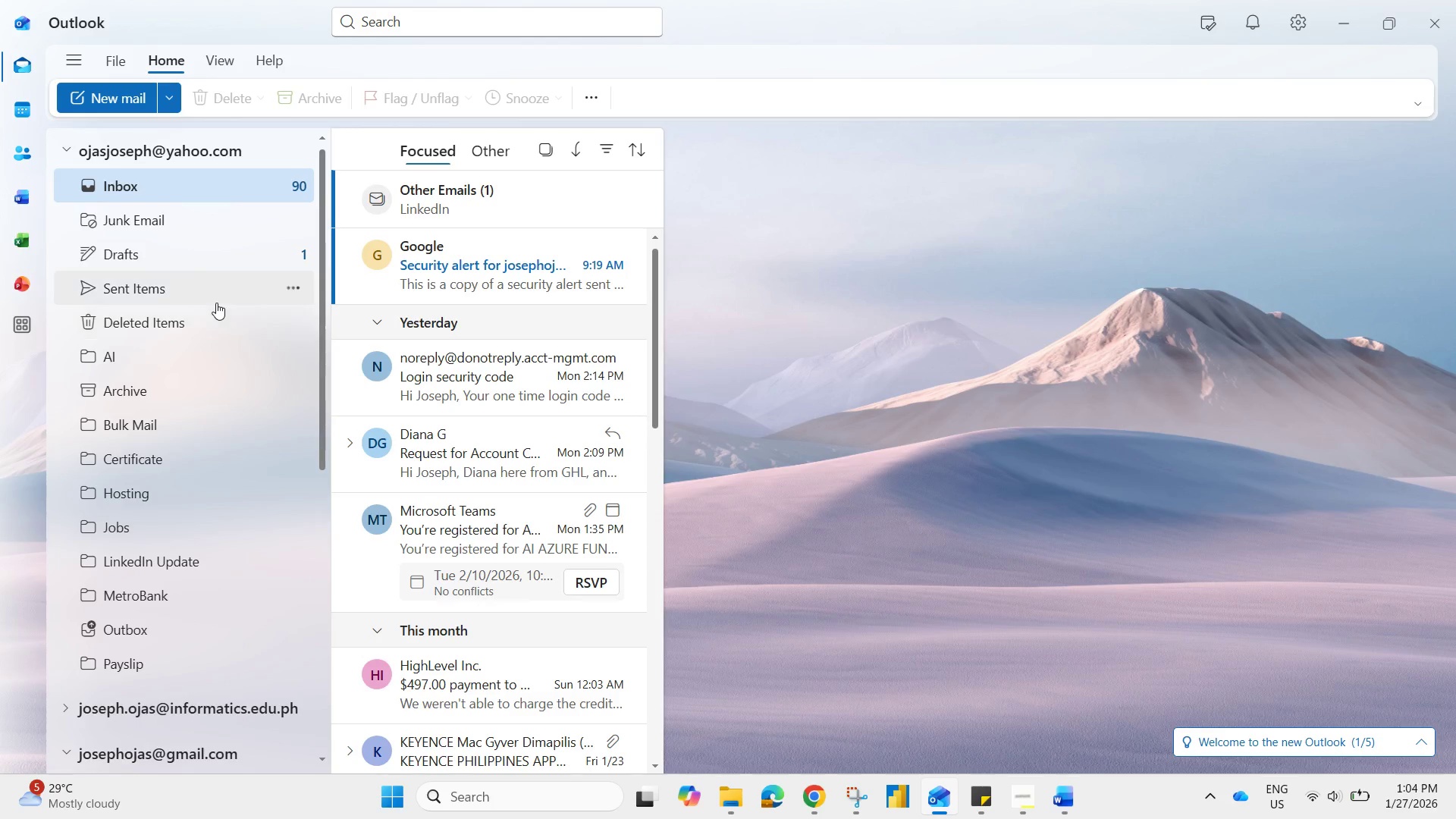 
wait(7.38)
 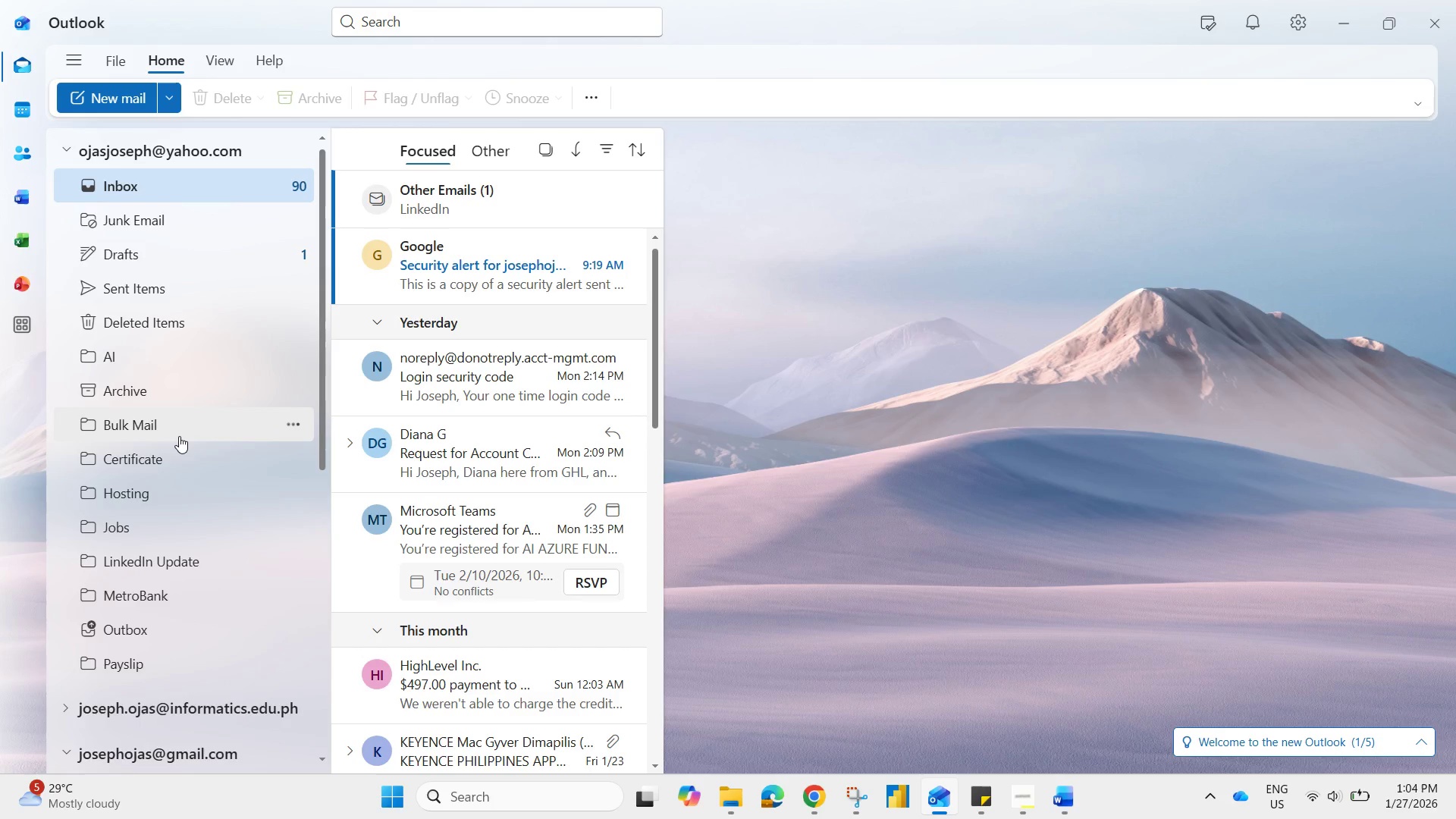 
left_click([450, 250])
 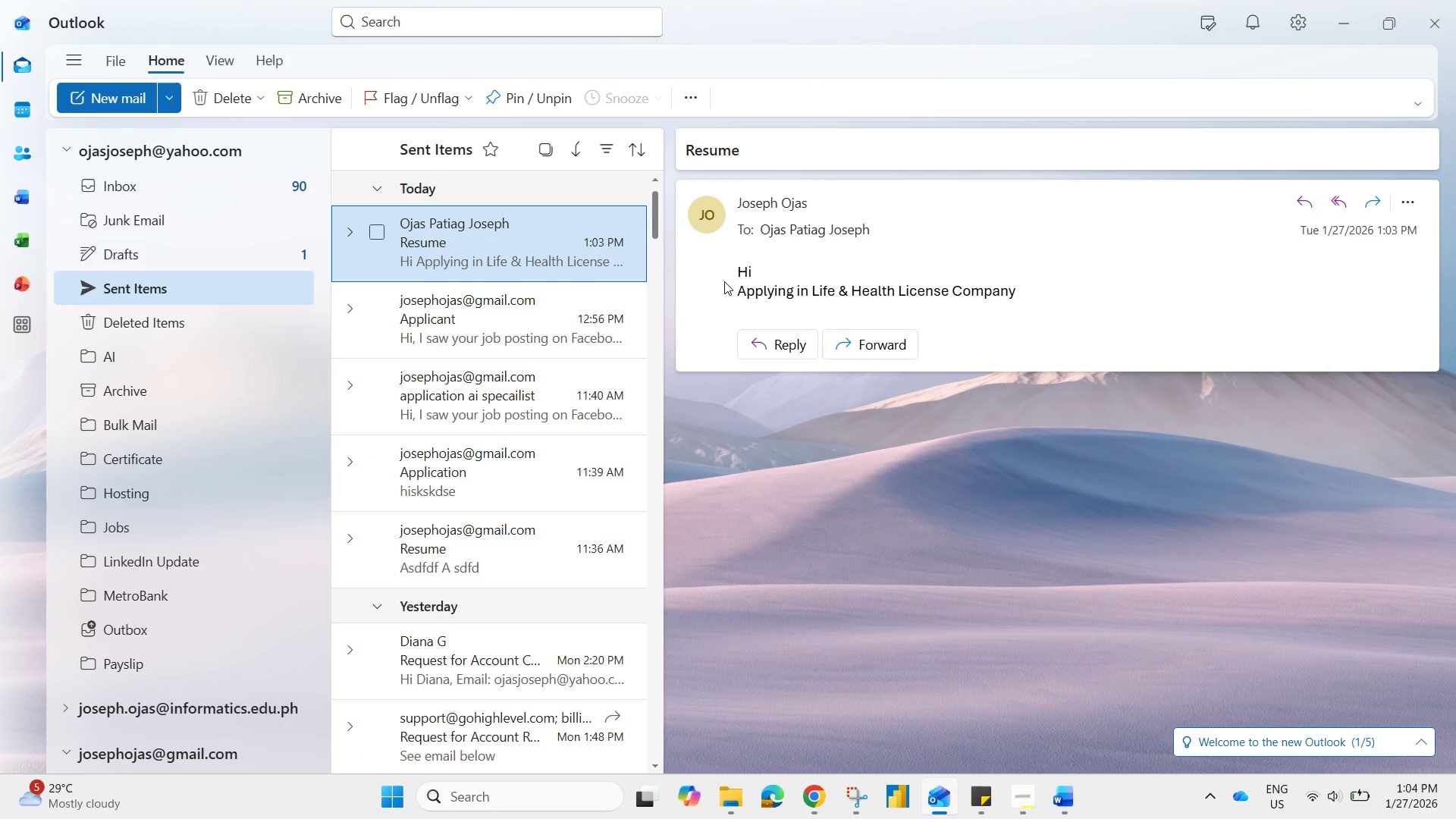 
left_click_drag(start_coordinate=[731, 273], to_coordinate=[996, 285])
 